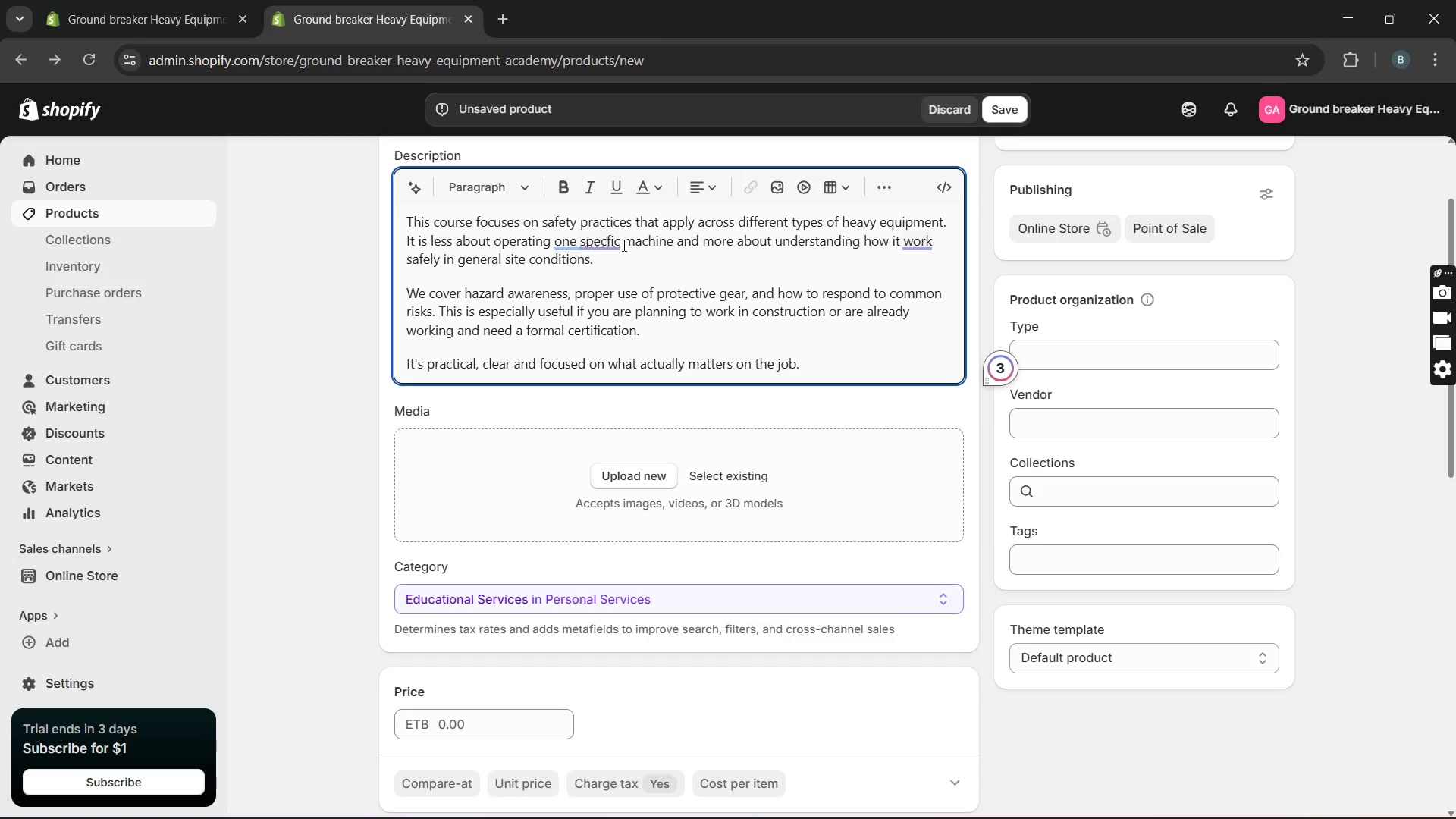 
left_click_drag(start_coordinate=[623, 245], to_coordinate=[582, 242])
 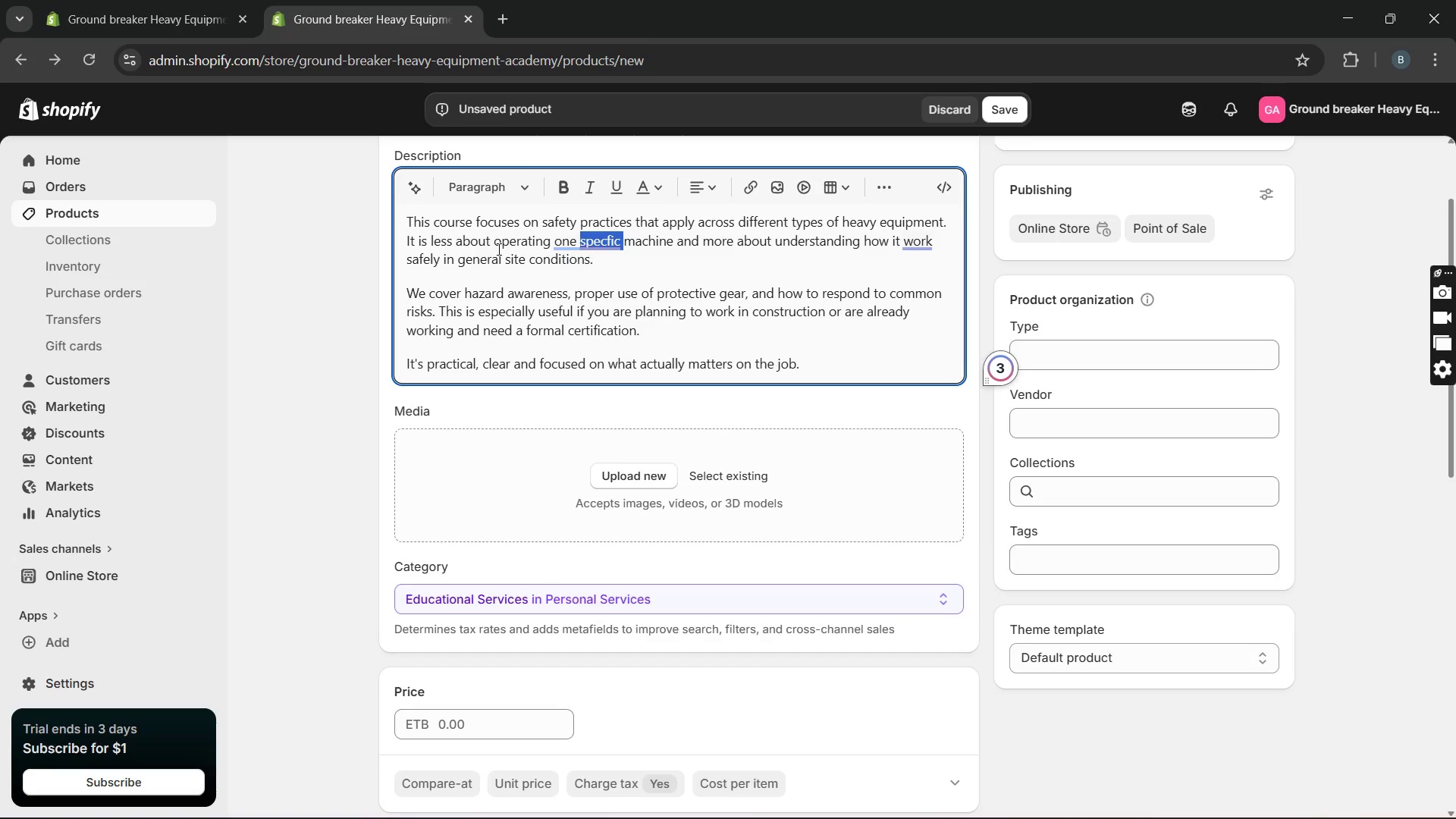 
key(Backspace)
key(Backspace)
key(Backspace)
type( specfic )
 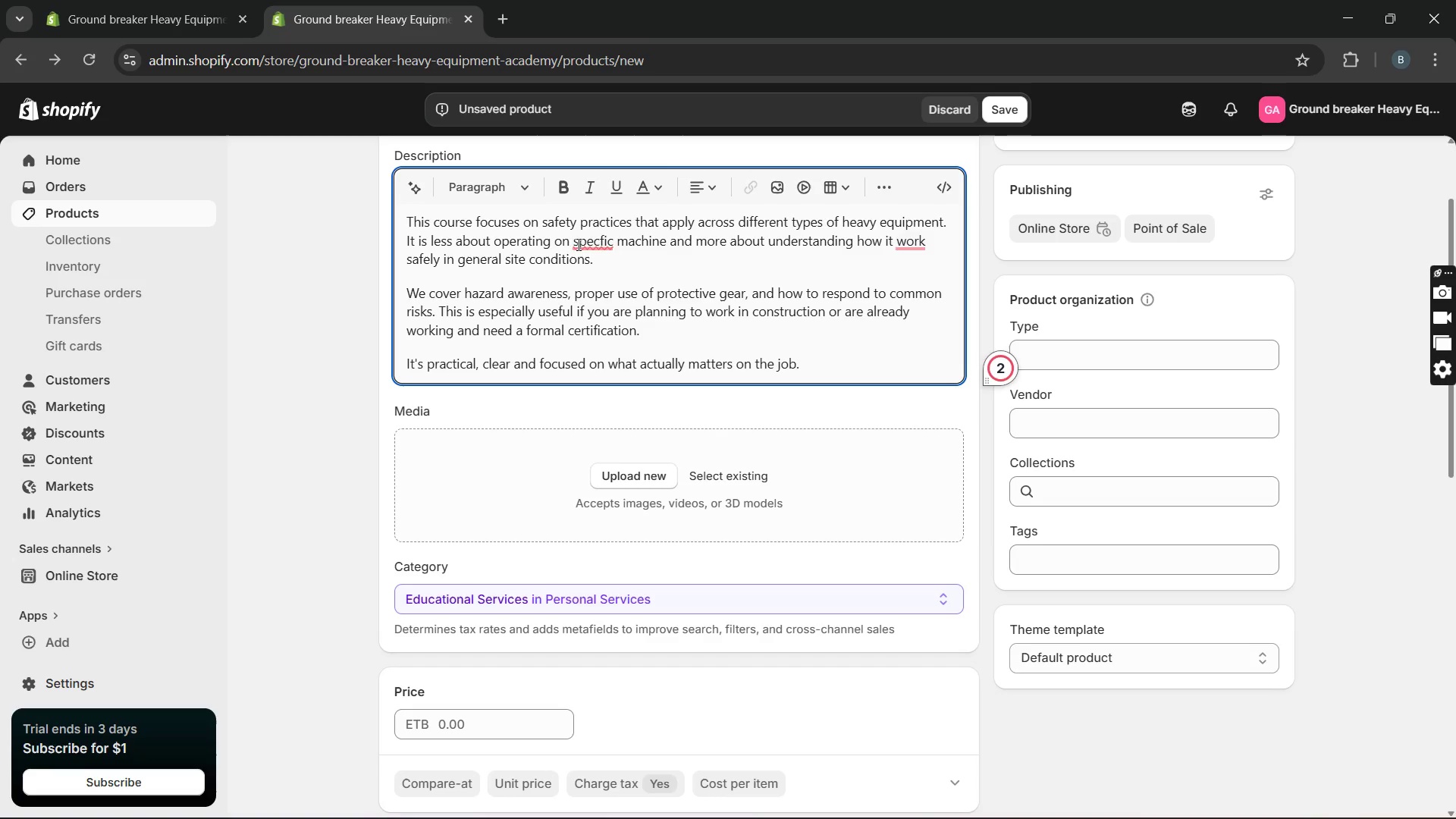 
right_click([592, 240])
 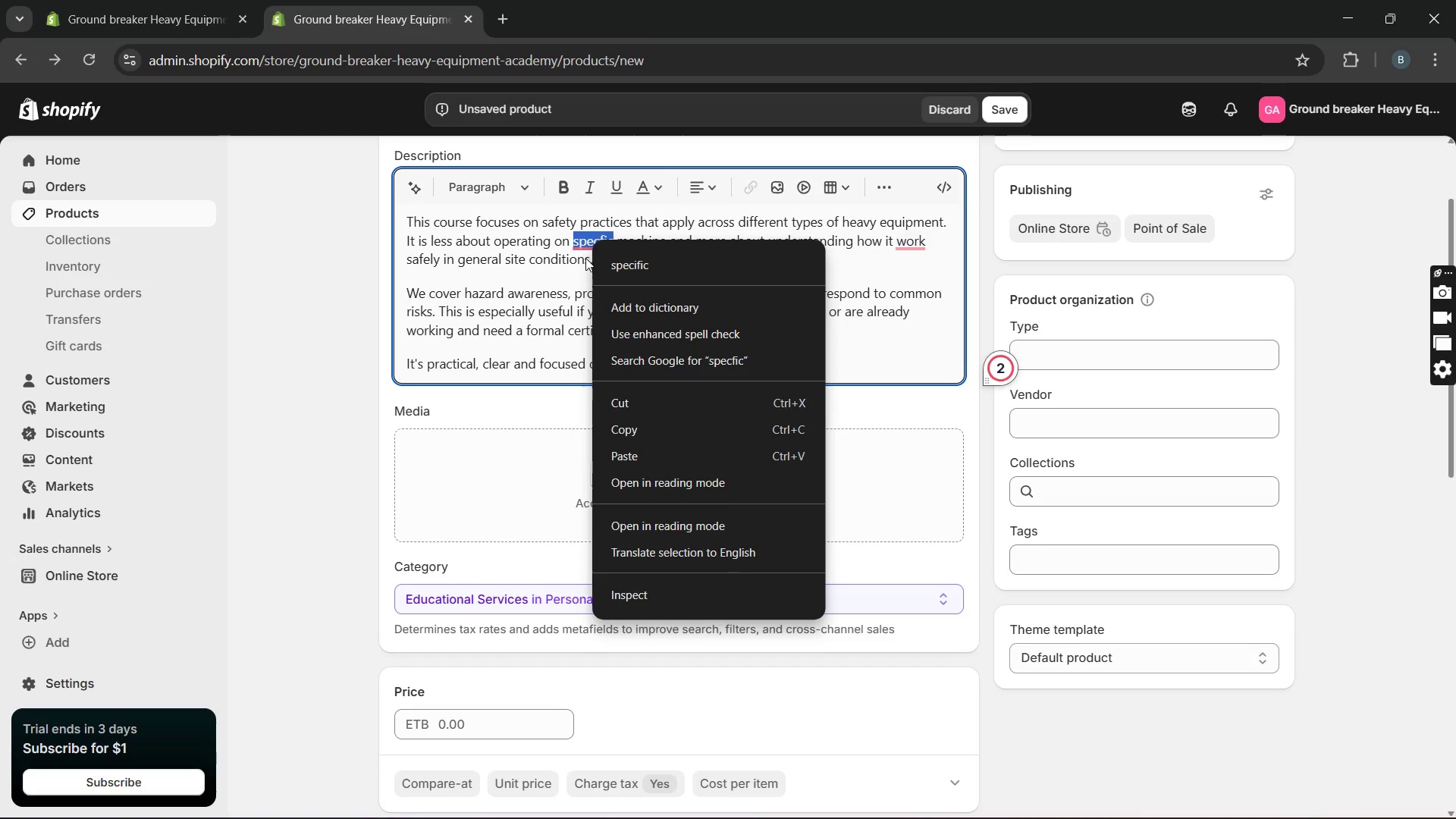 
left_click([578, 238])
 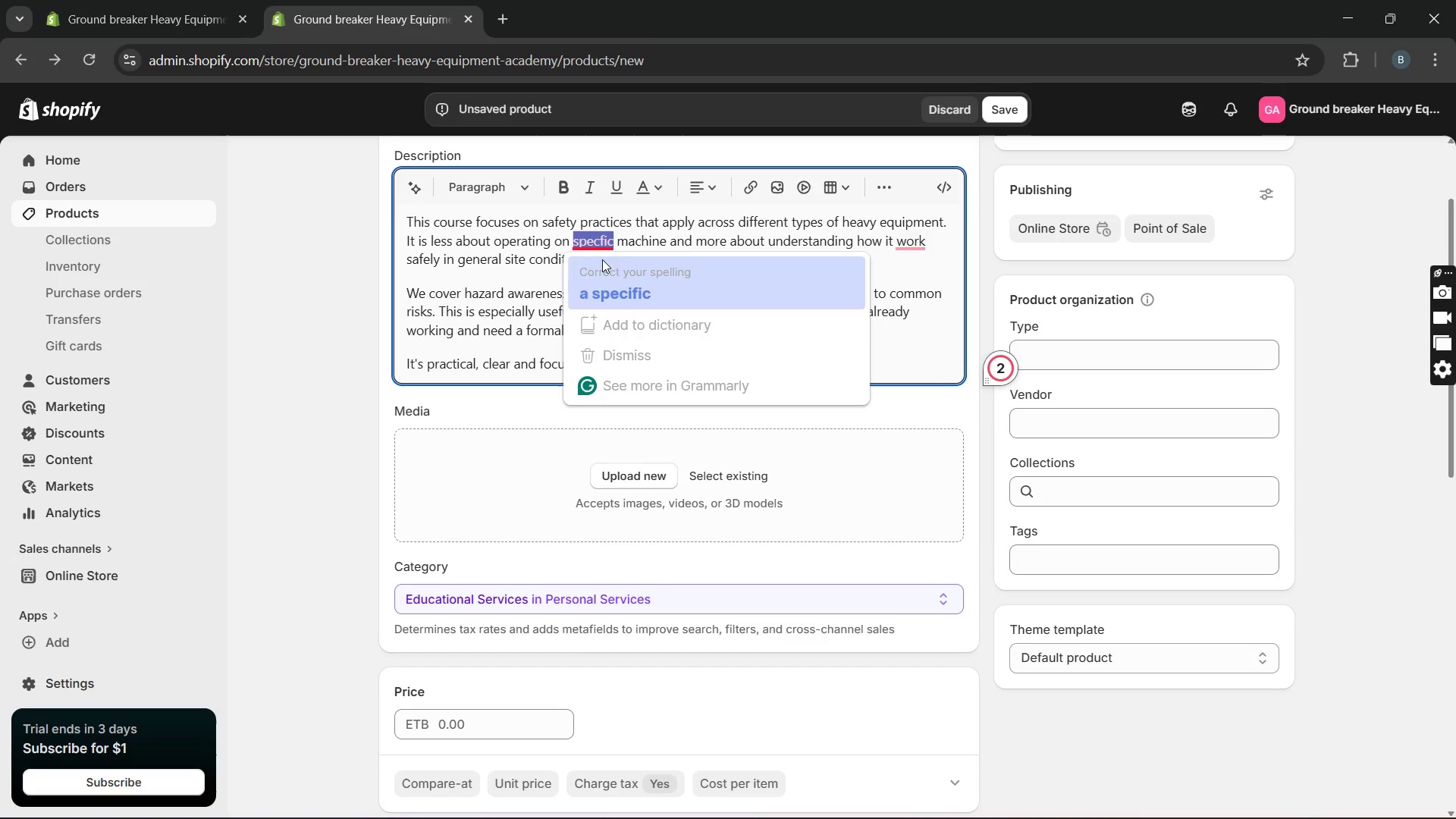 
left_click([606, 278])
 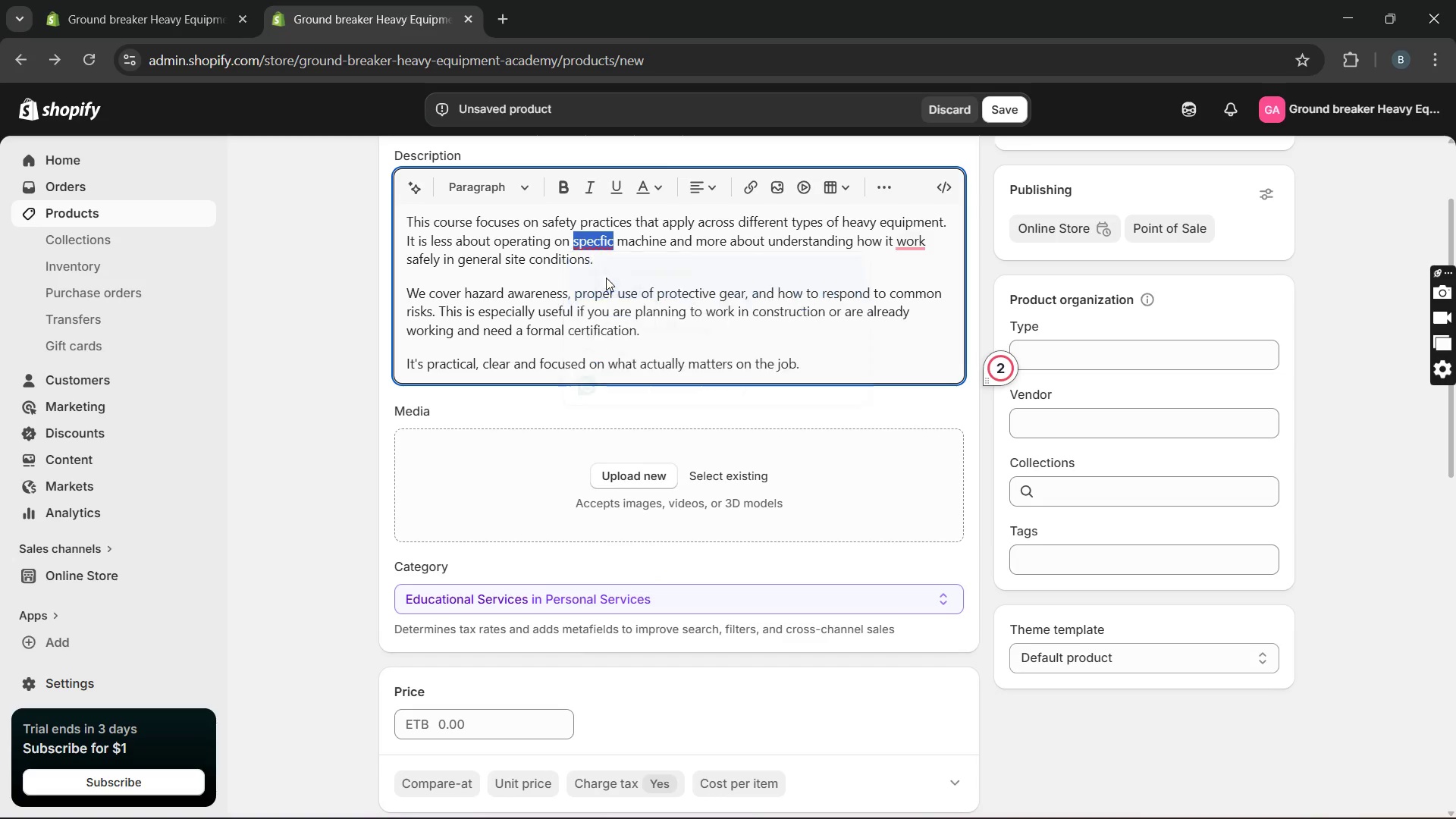 
key(Unknown)
 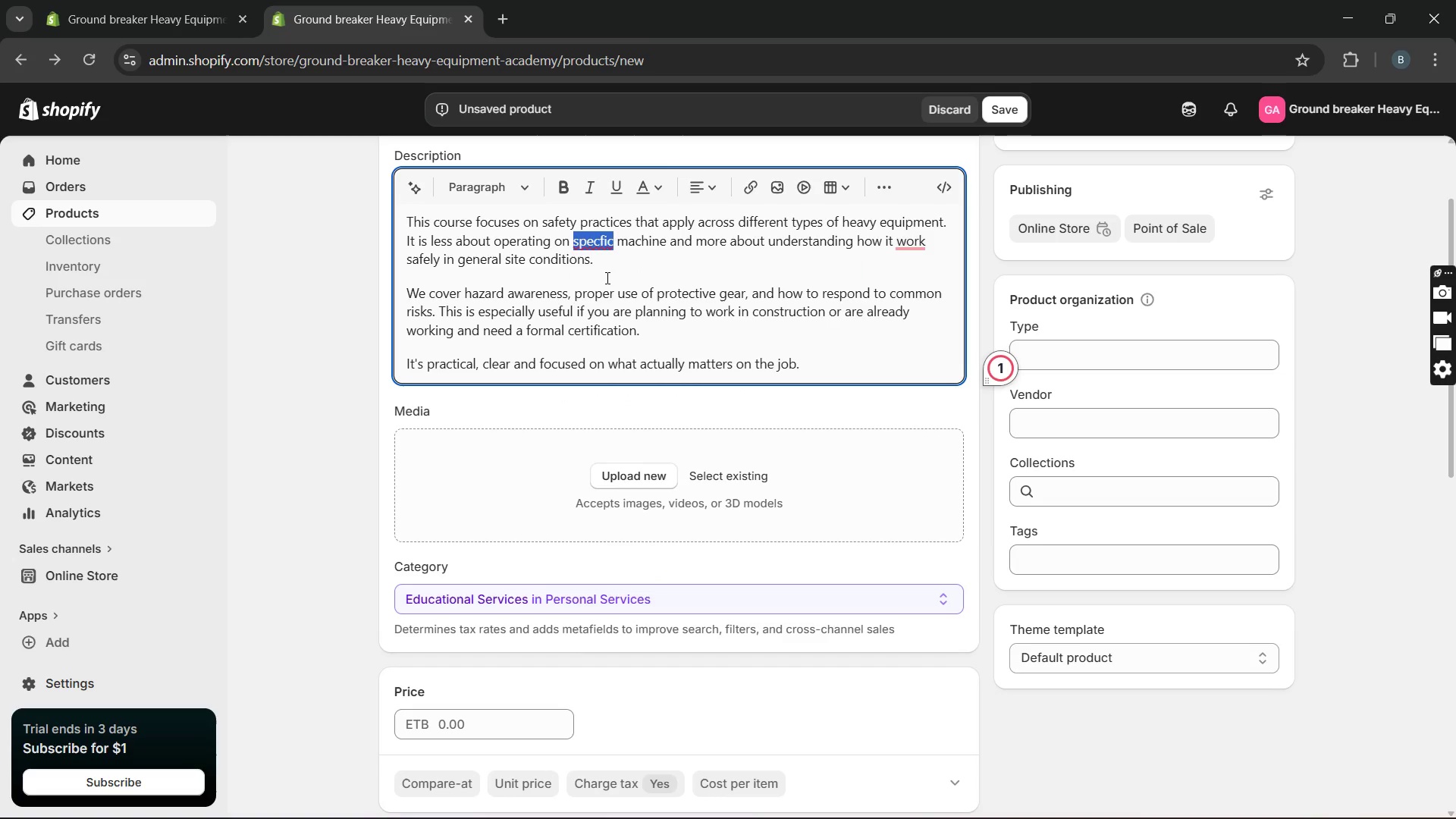 
key(Unknown)
 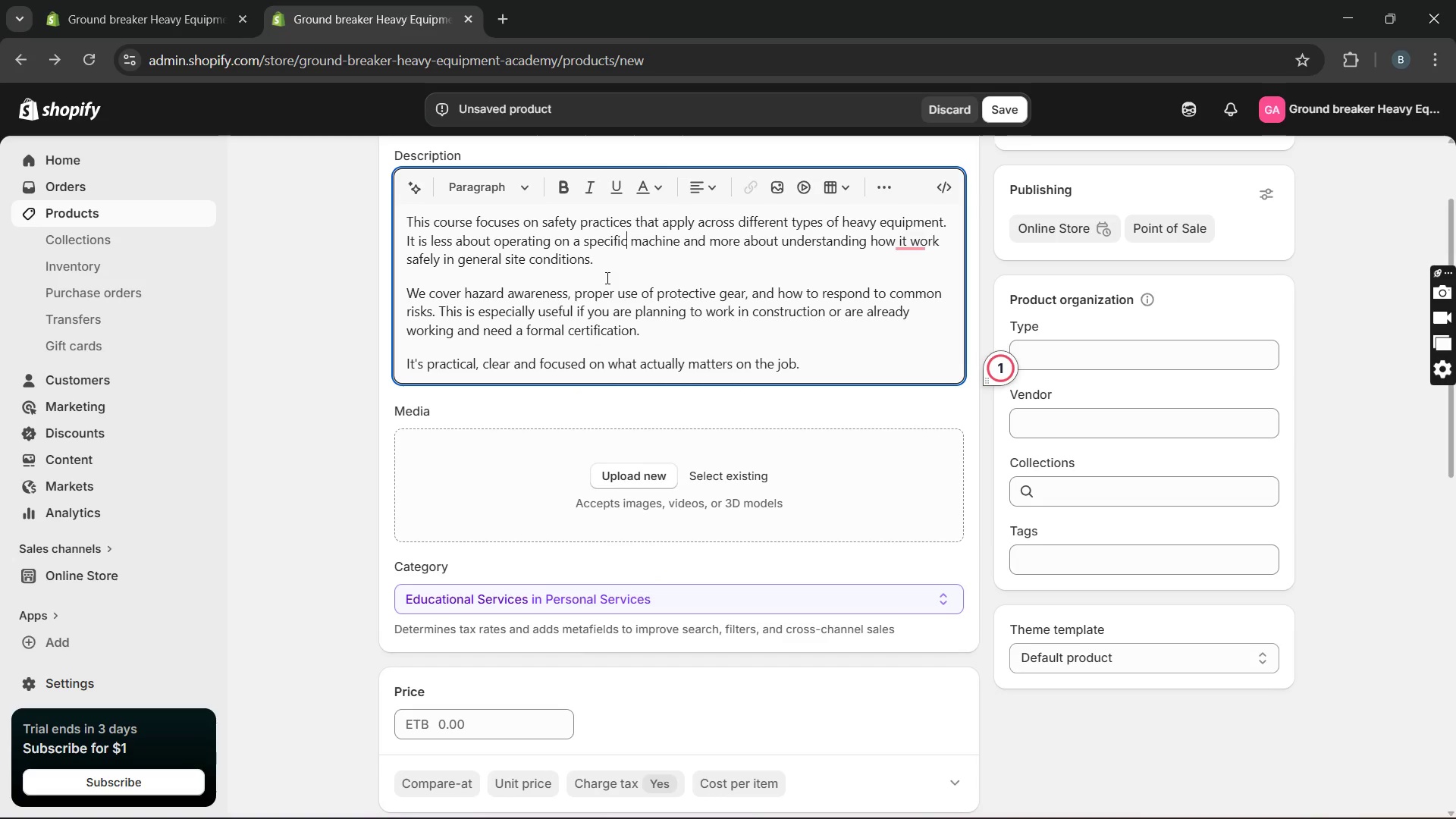 
key(Unknown)
 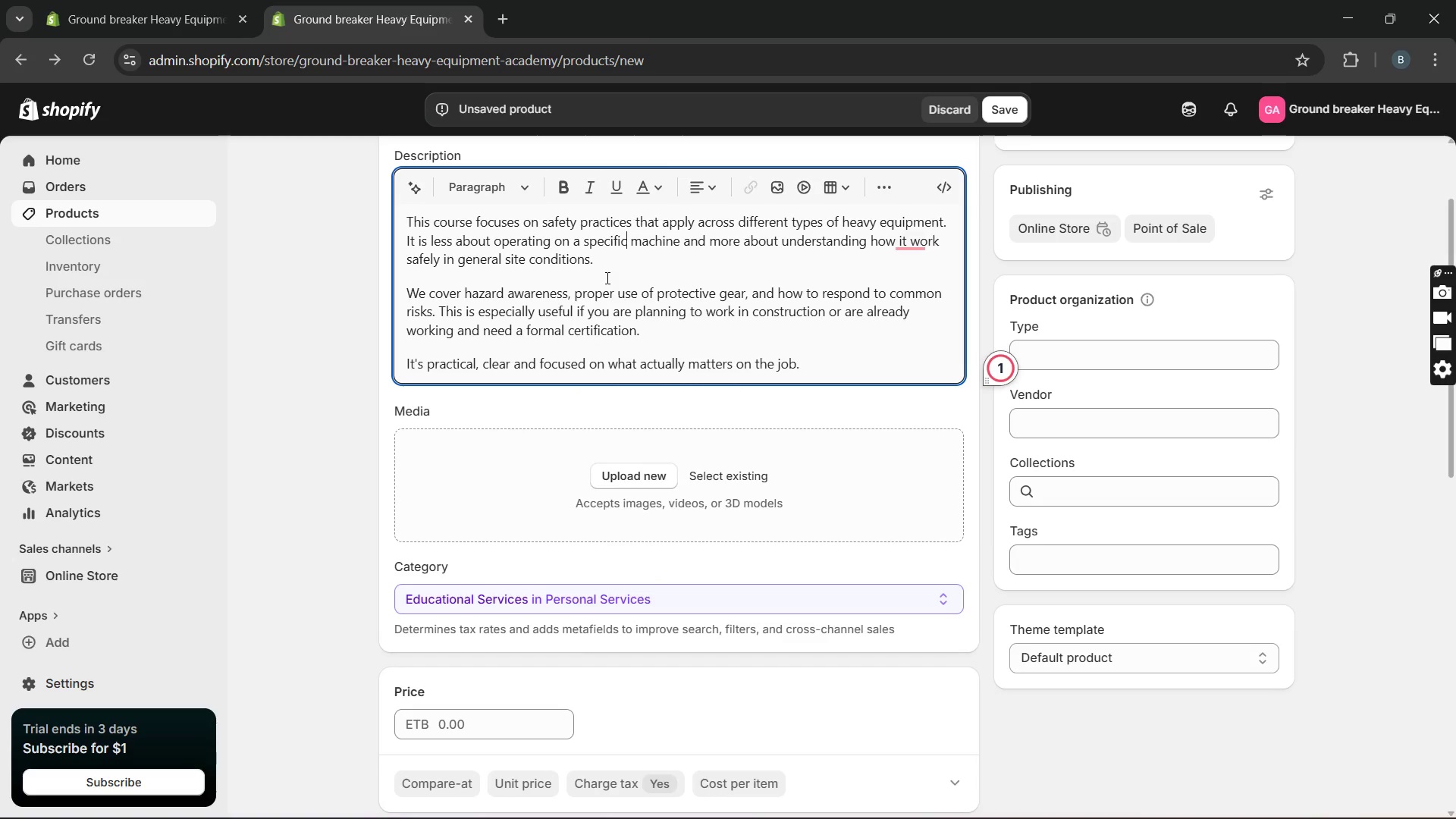 
key(Unknown)
 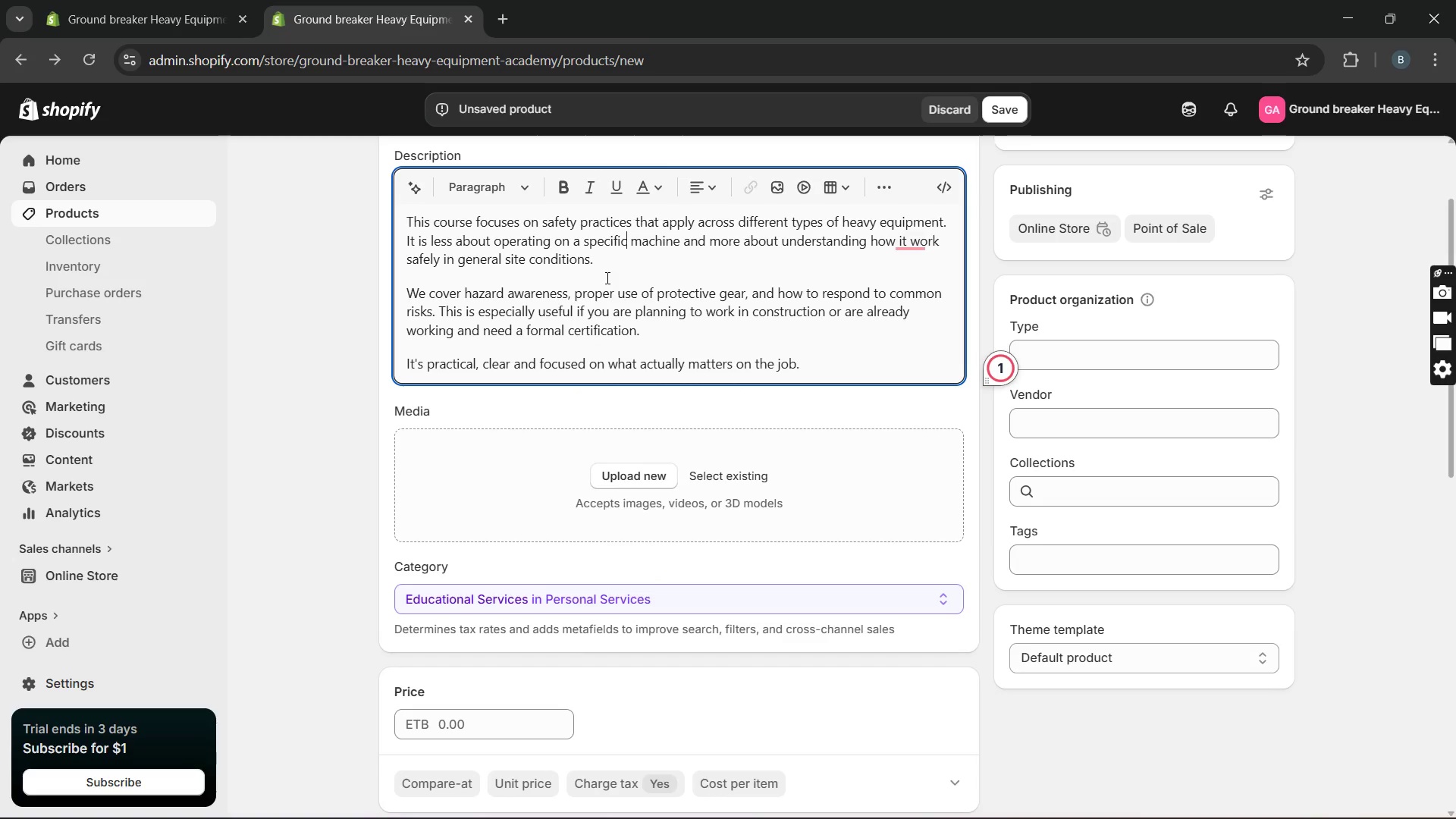 
key(Unknown)
 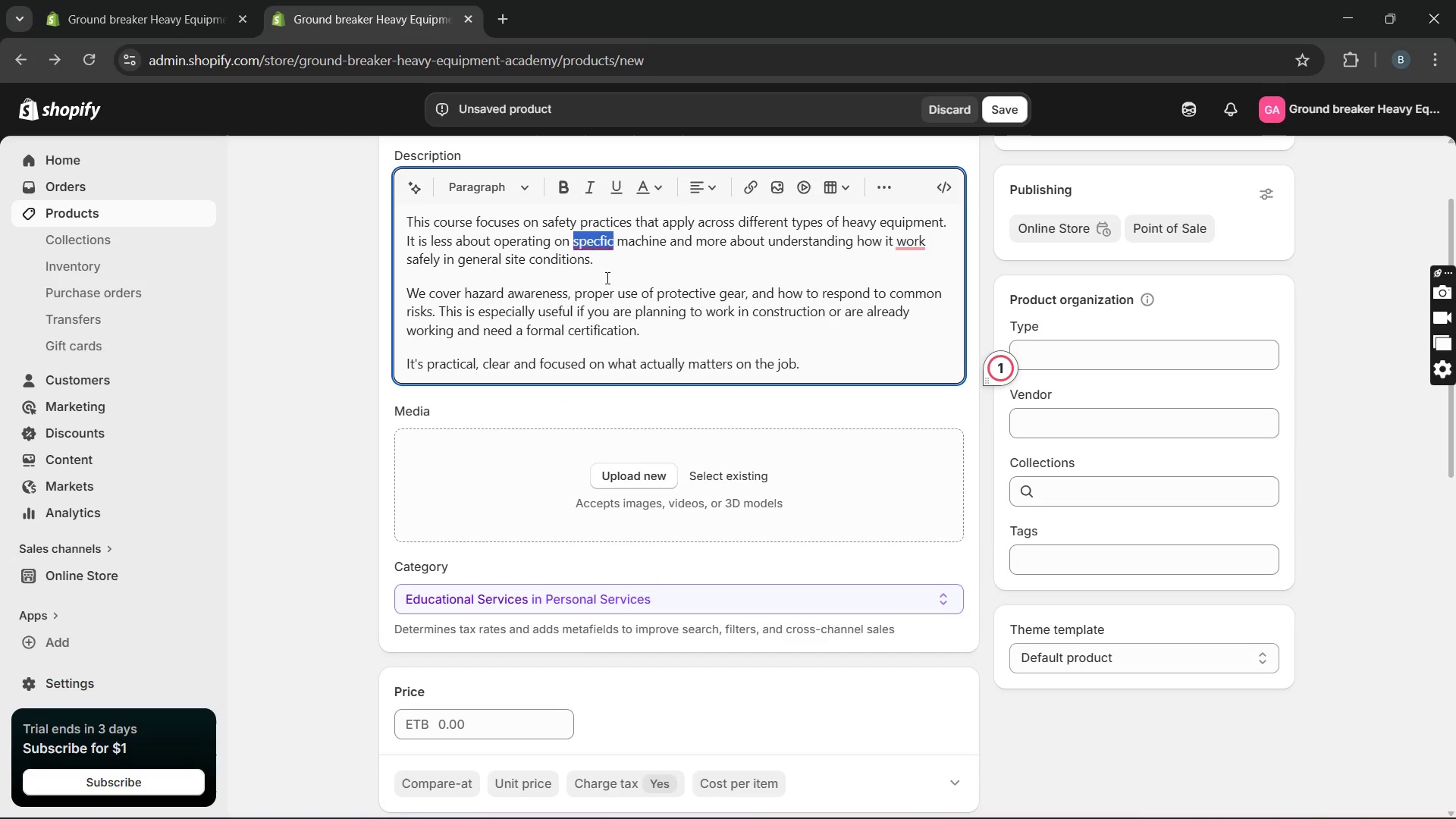 
key(Unknown)
 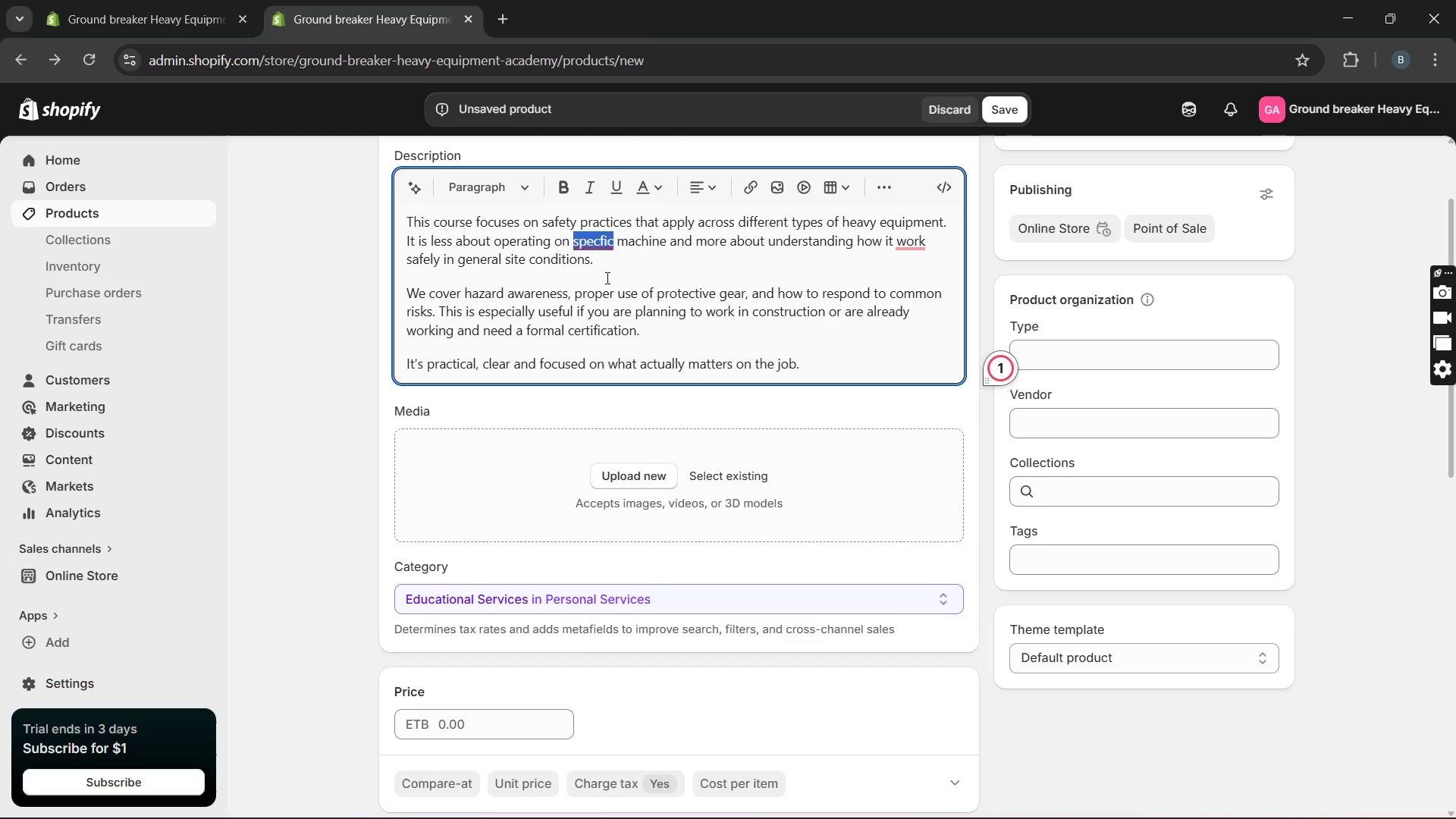 
key(Unknown)
 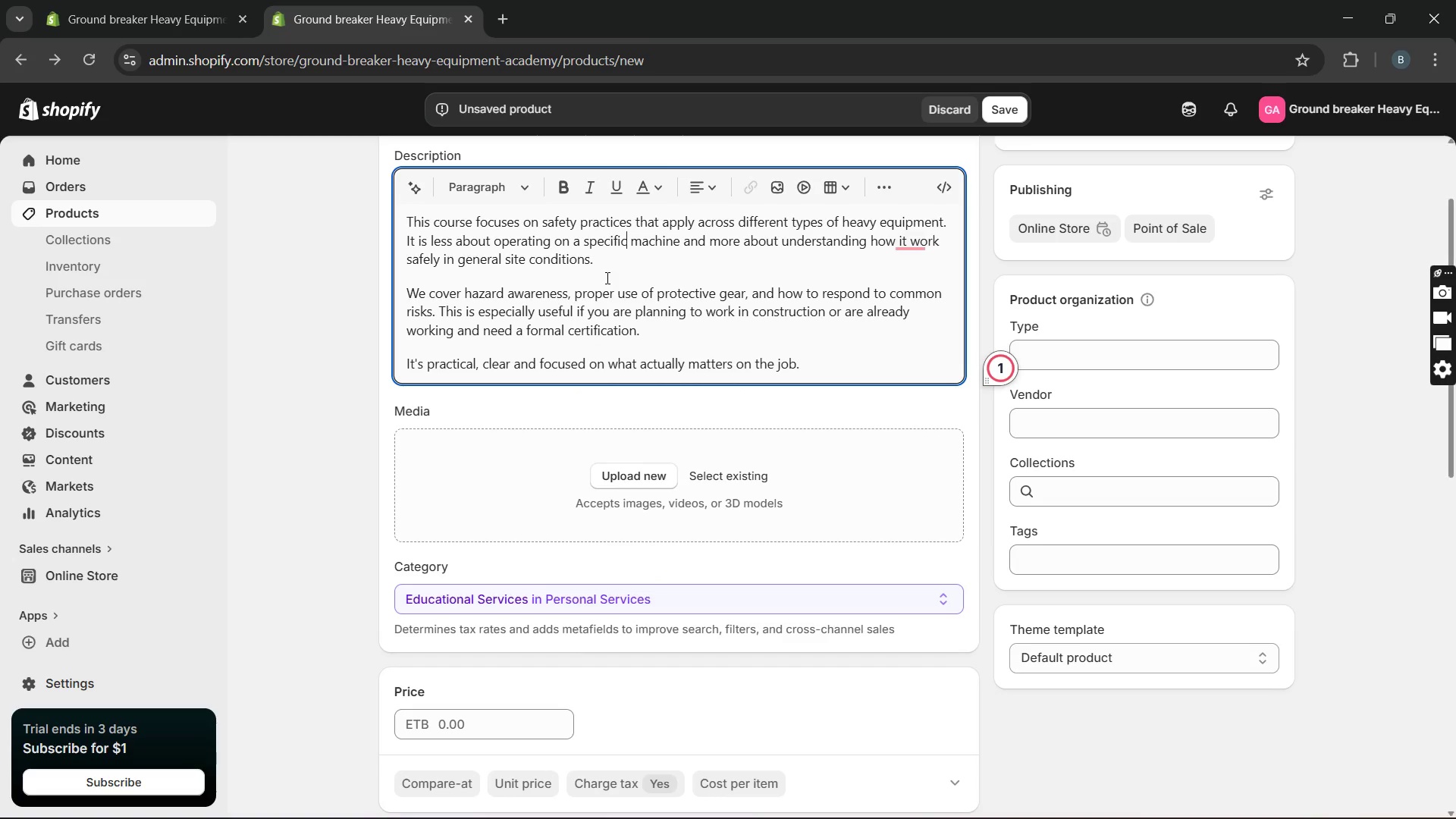 
key(Unknown)
 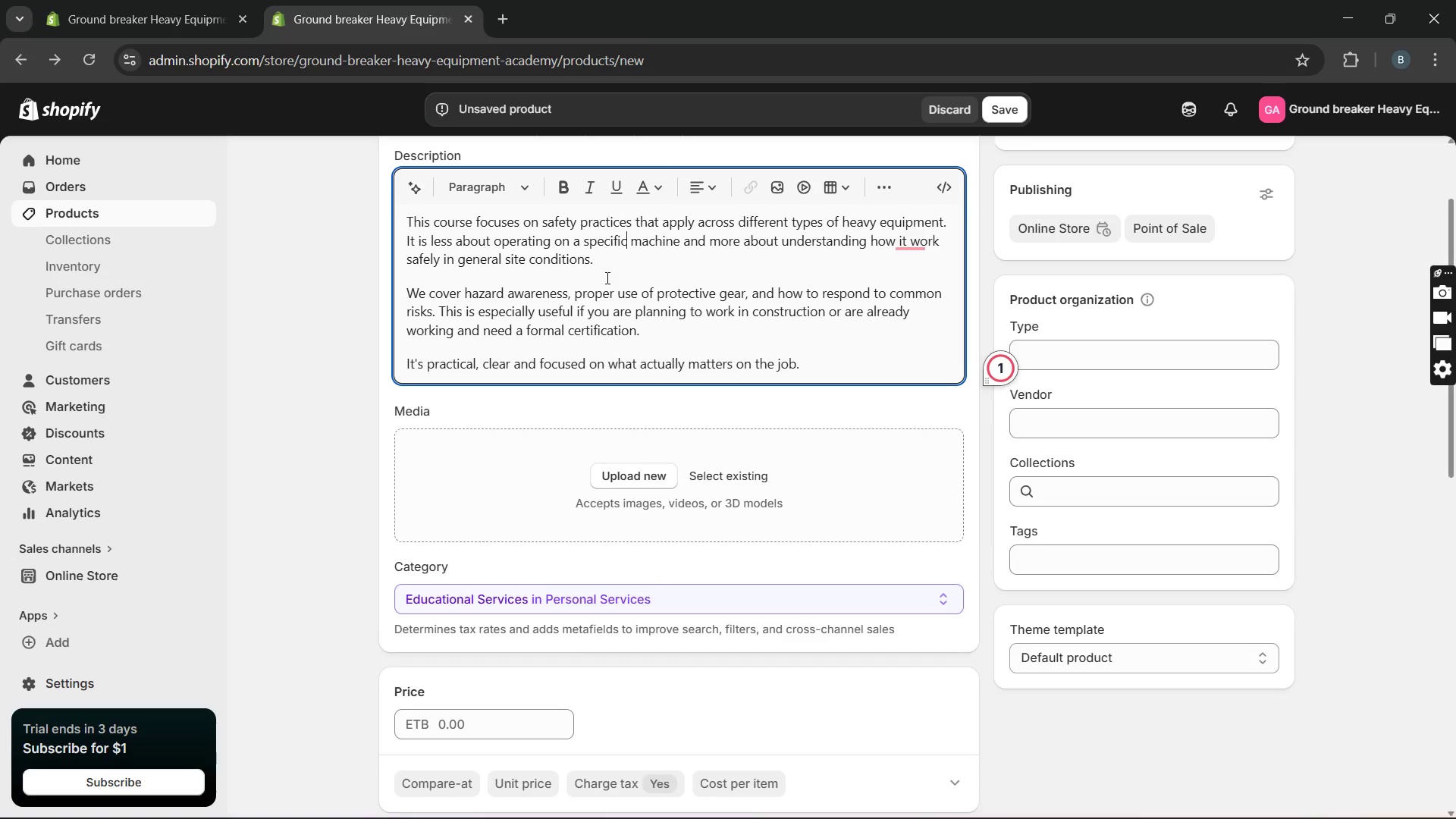 
key(Unknown)
 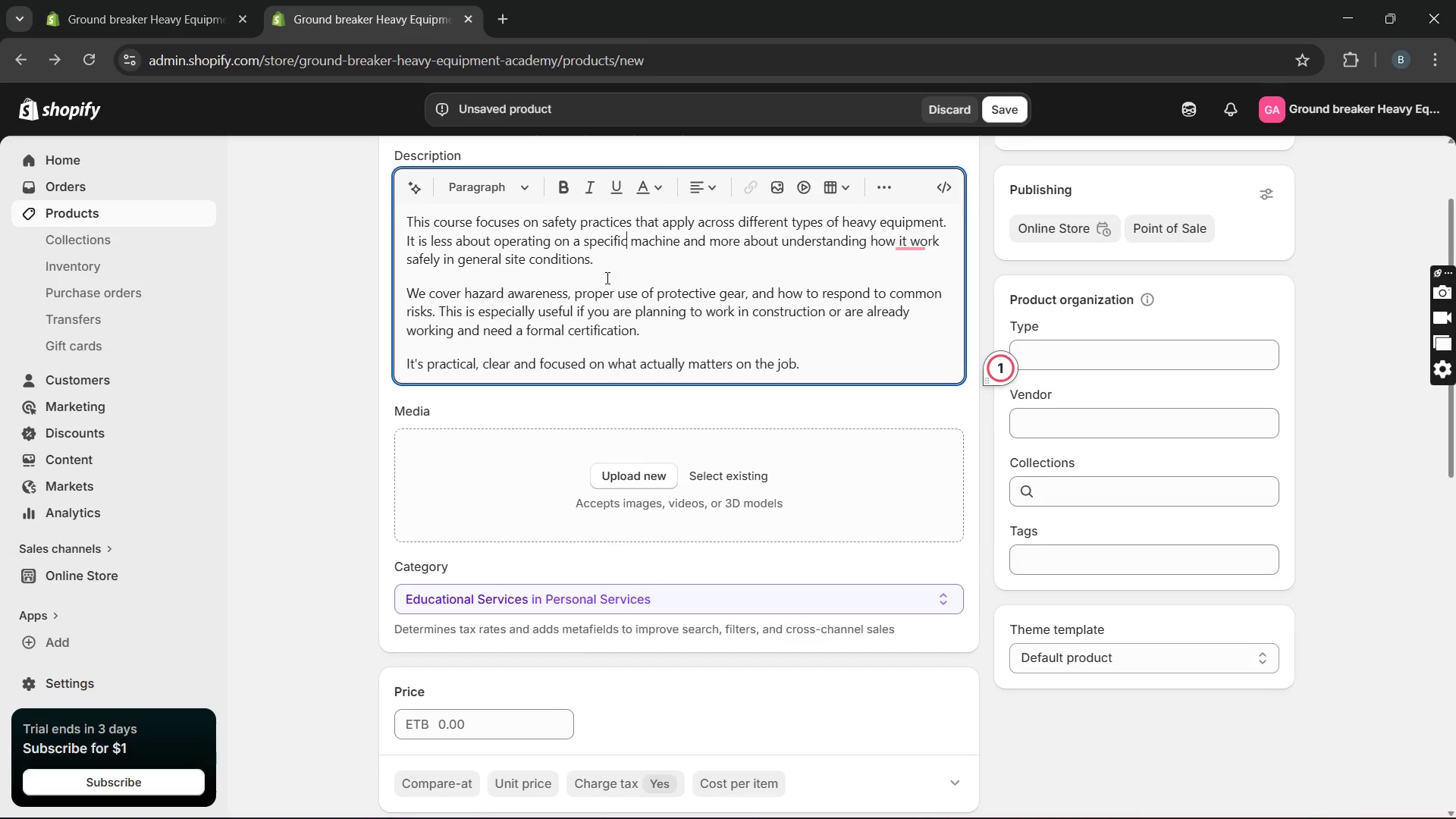 
key(Unknown)
 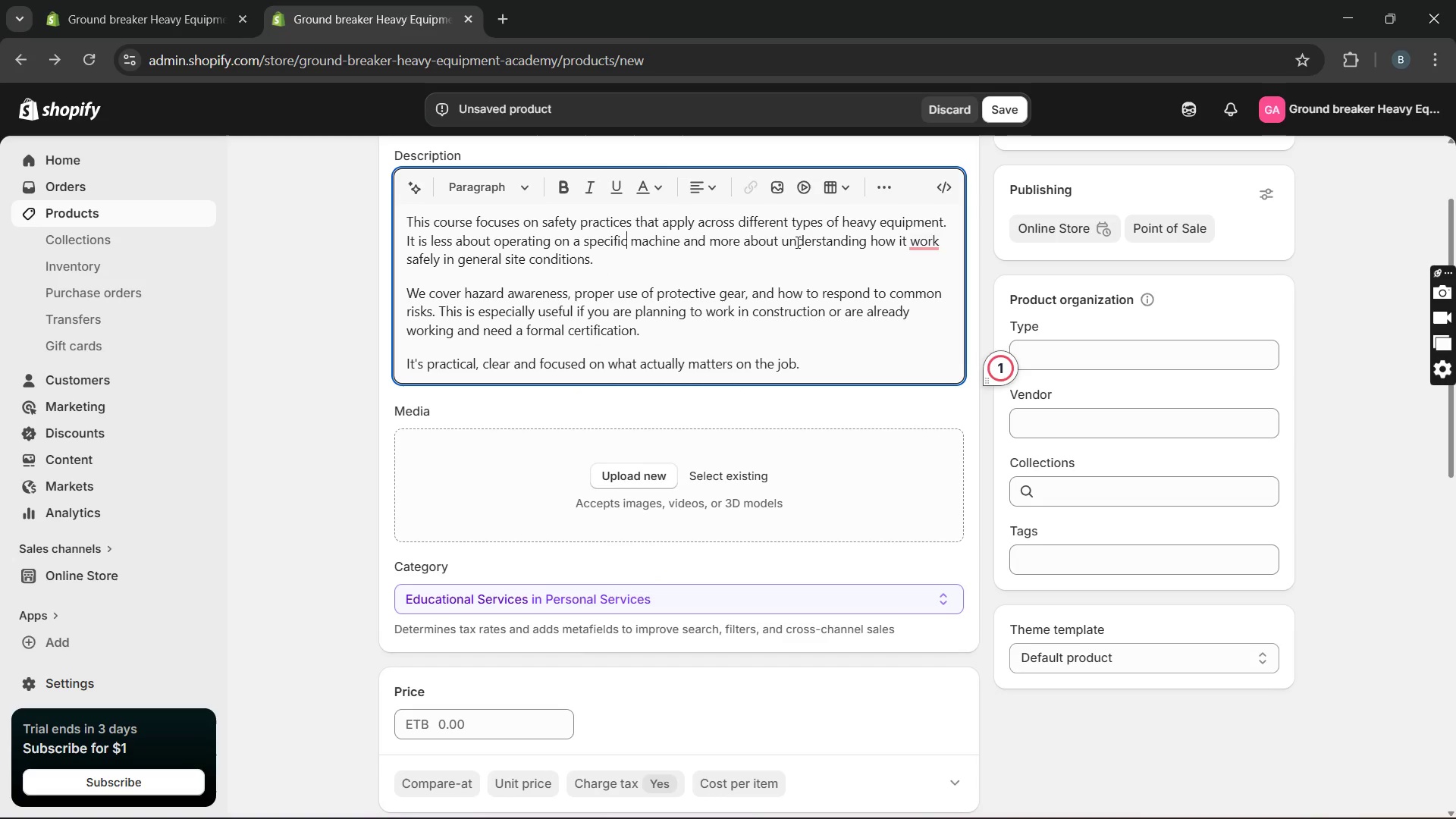 
left_click([928, 239])
 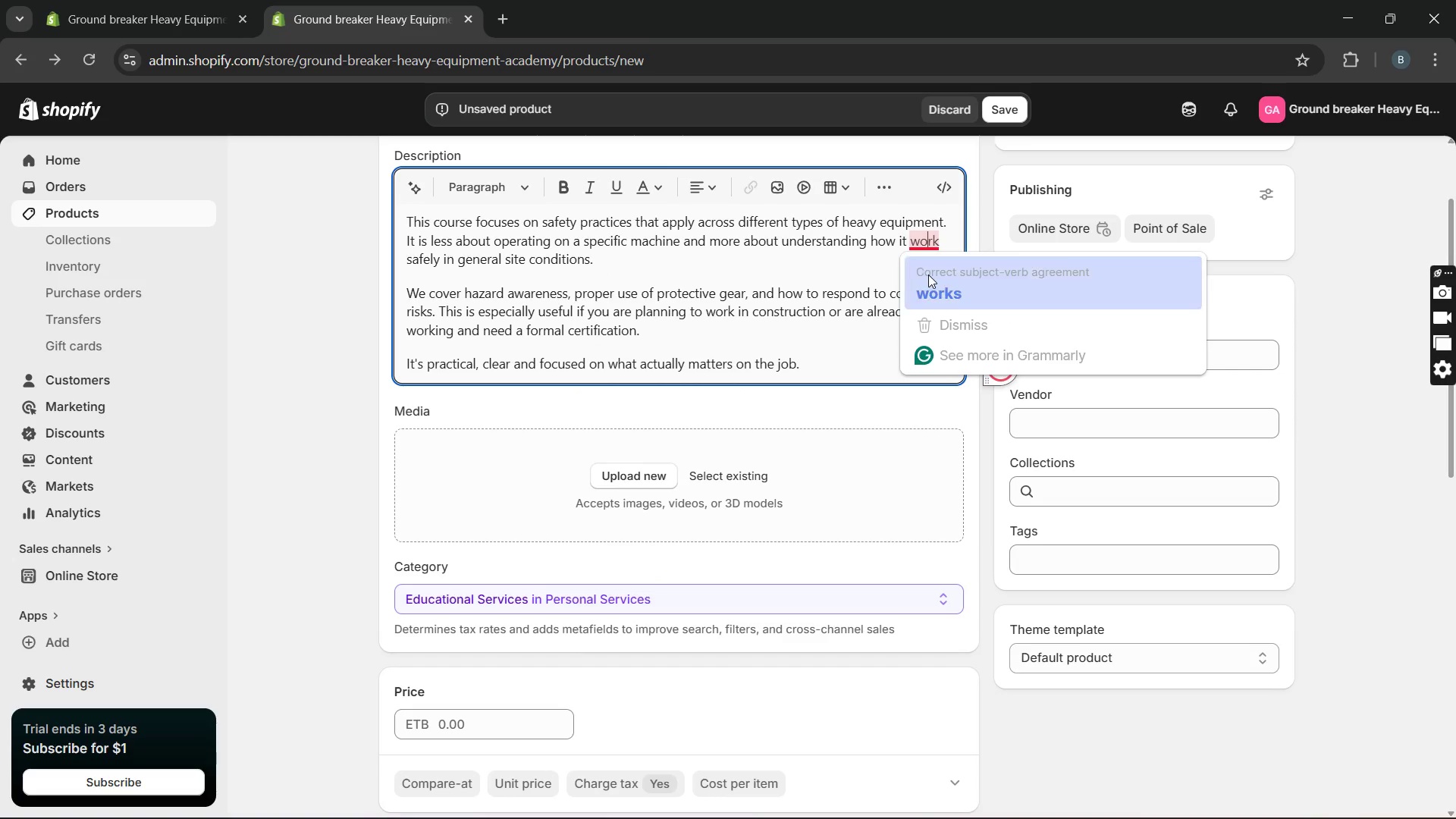 
left_click([928, 275])
 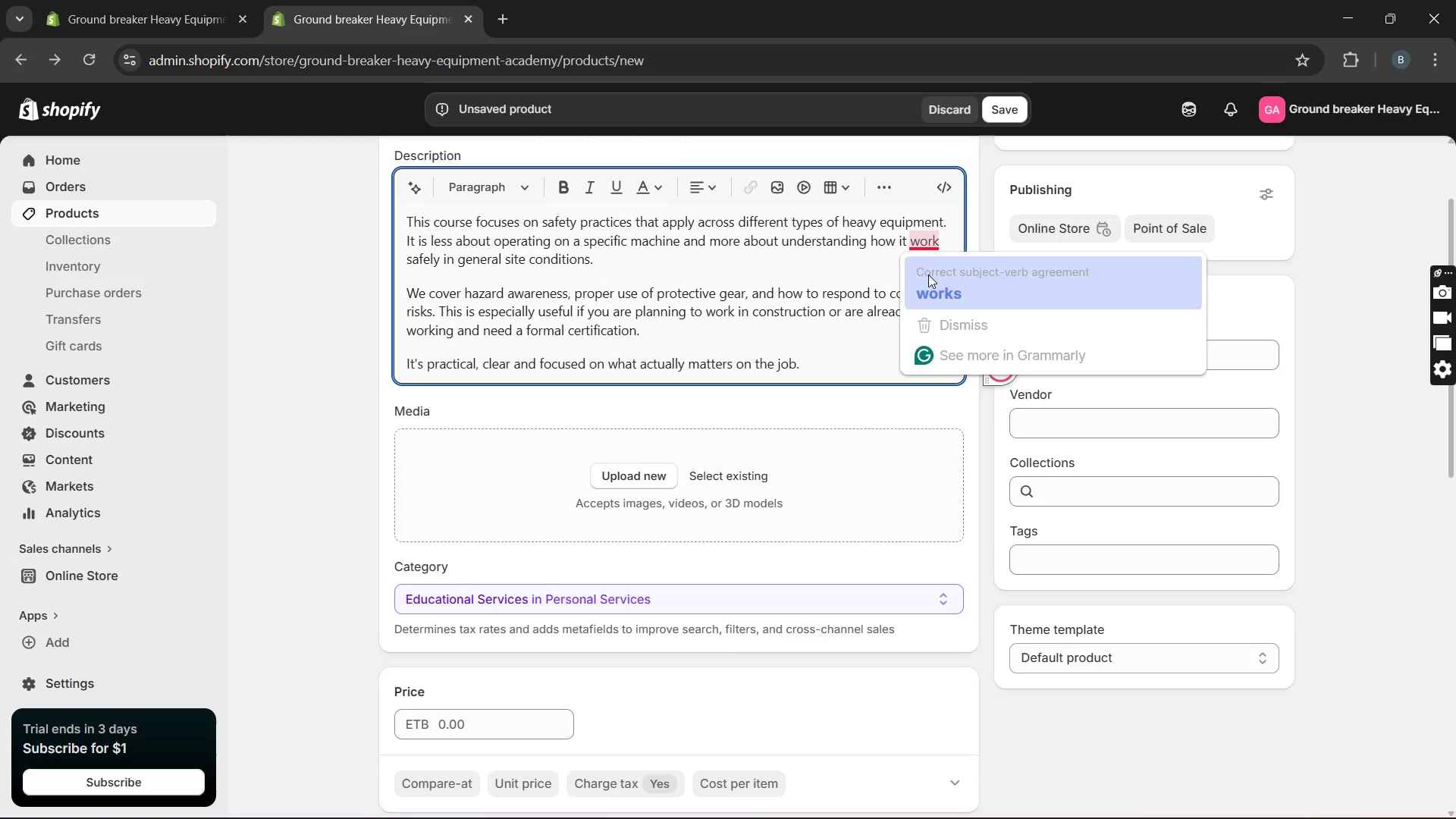 
key(Unknown)
 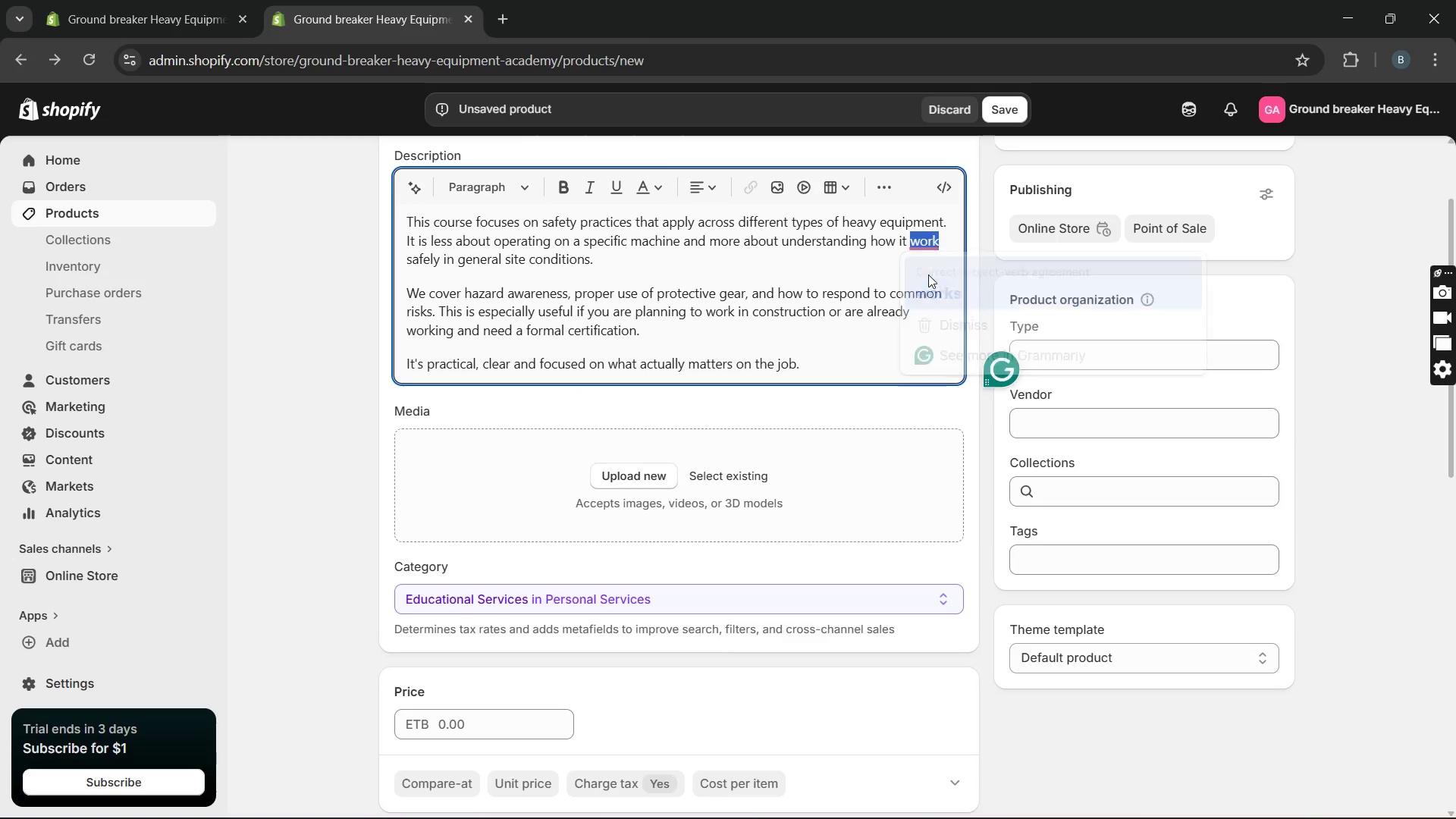 
key(Unknown)
 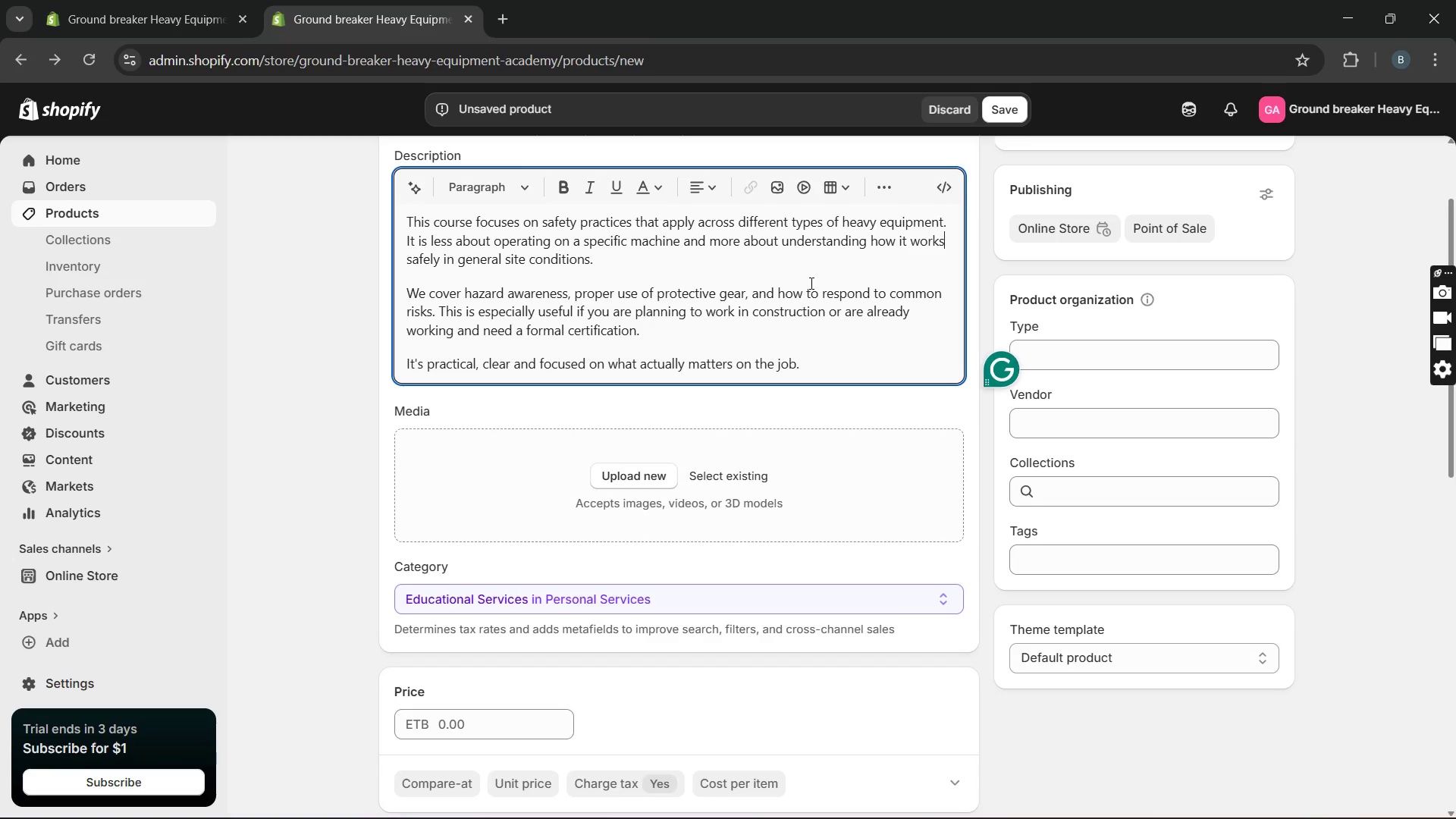 
key(Unknown)
 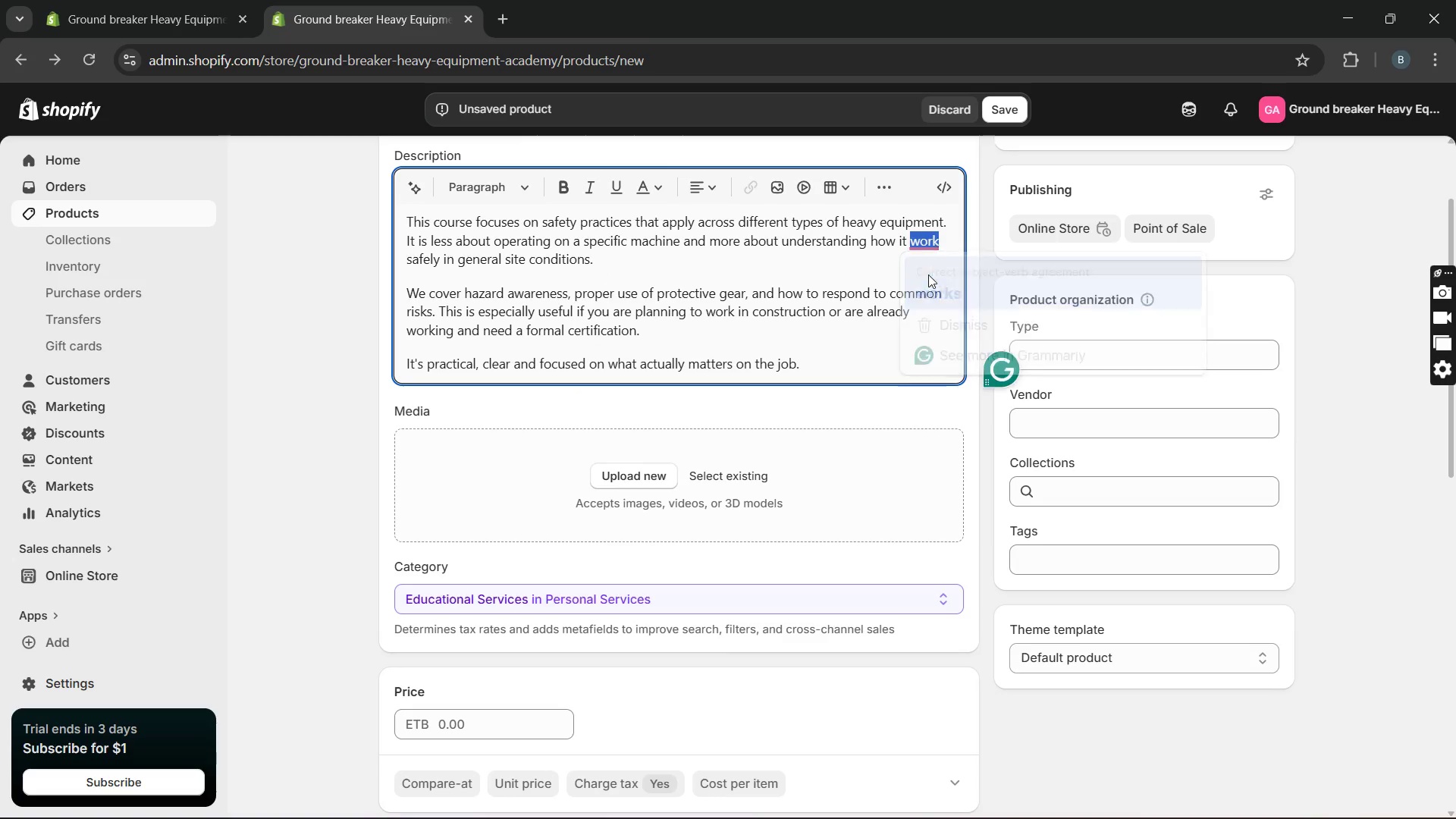 
key(Unknown)
 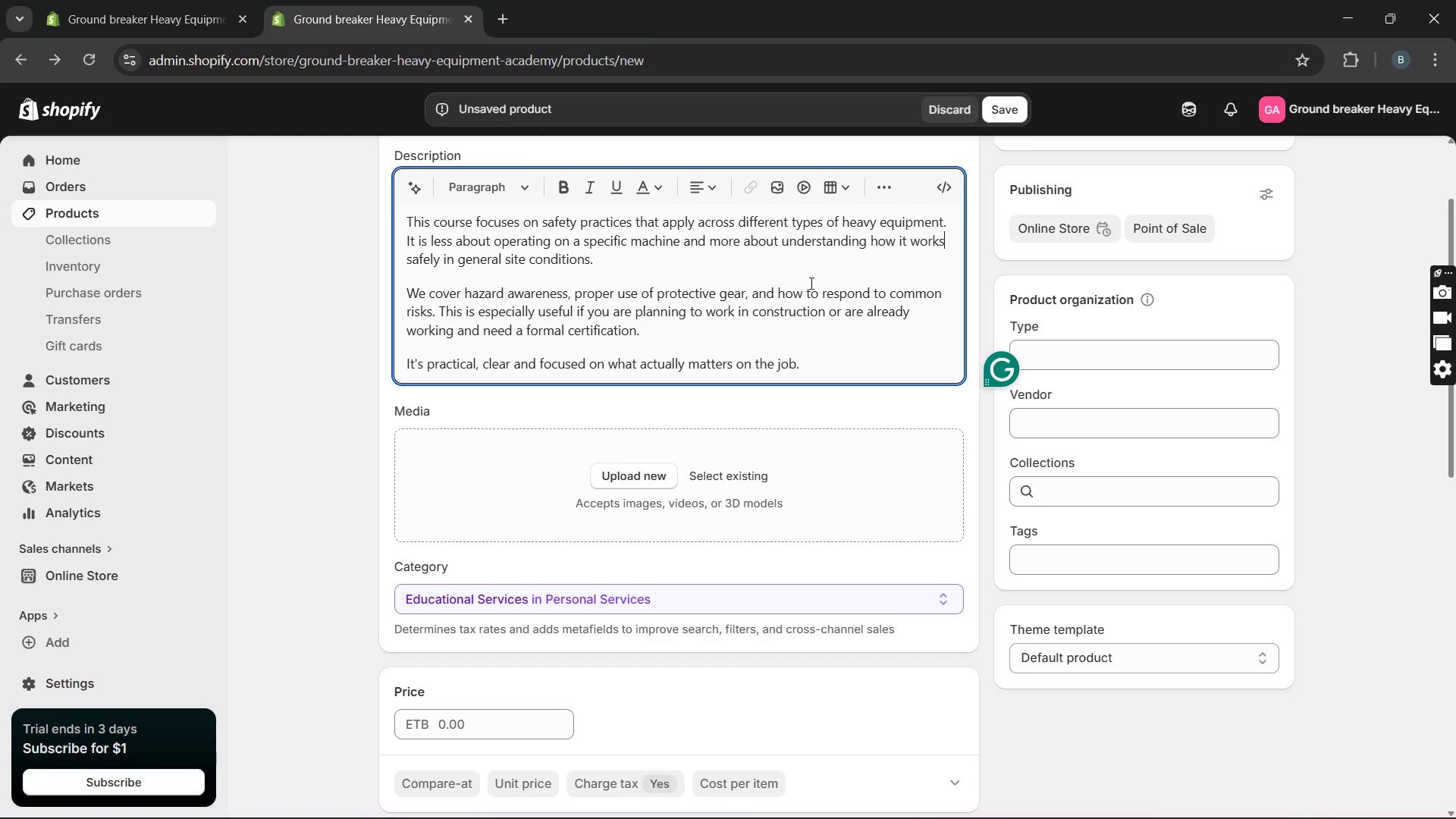 
key(Unknown)
 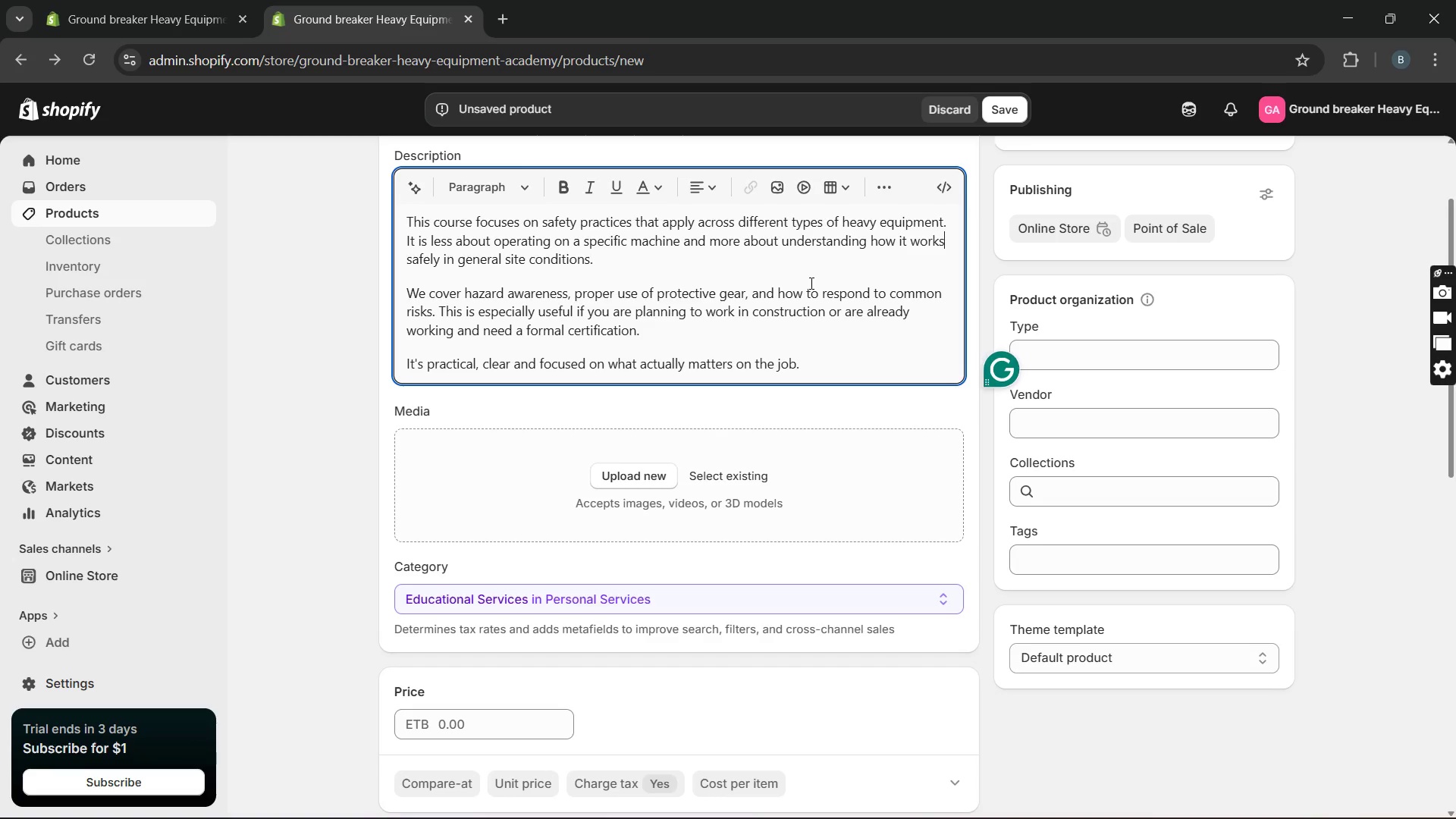 
scroll: coordinate [803, 280], scroll_direction: down, amount: 30.0
 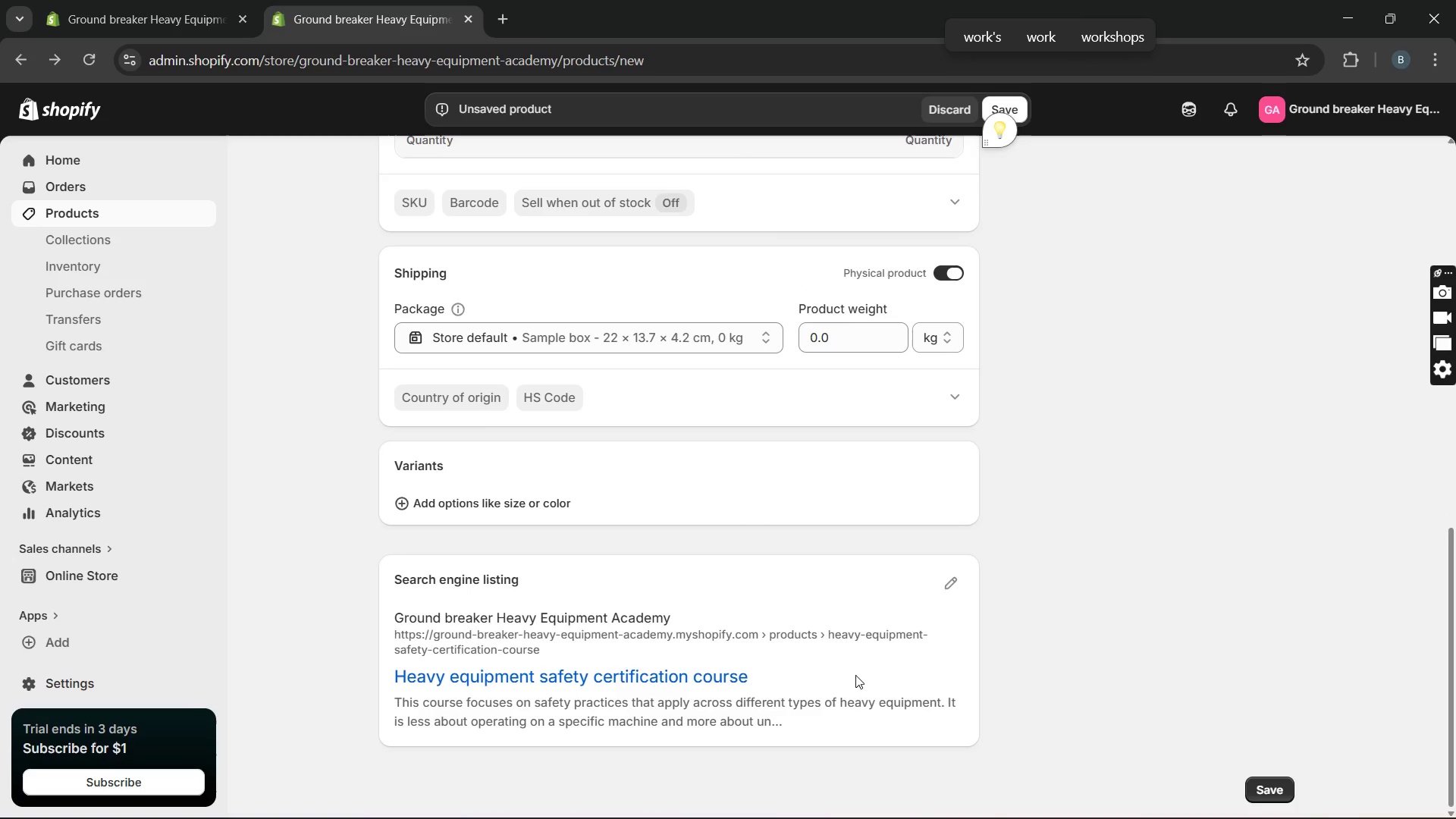 
left_click([943, 579])
 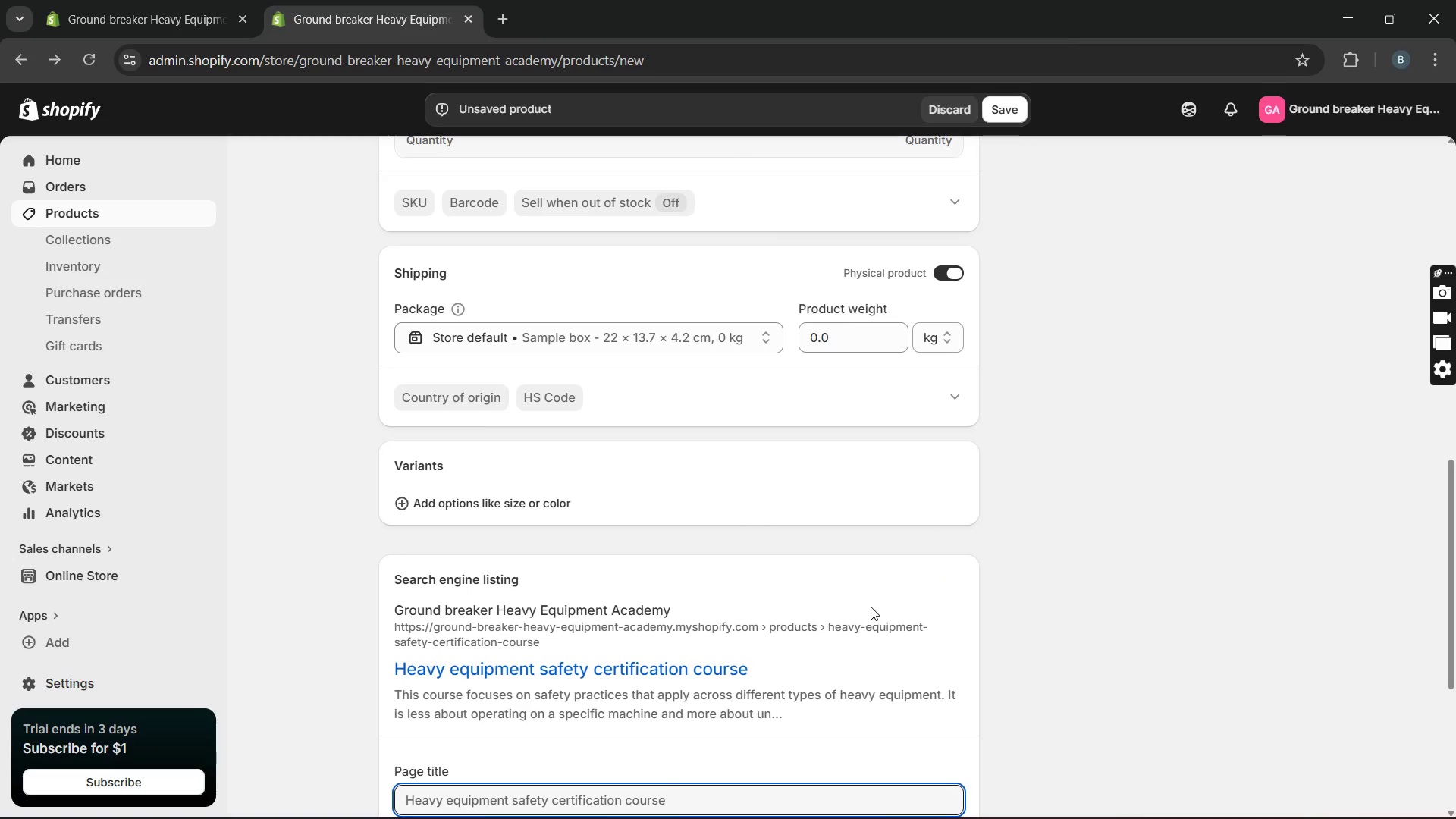 
scroll: coordinate [860, 604], scroll_direction: down, amount: 5.0
 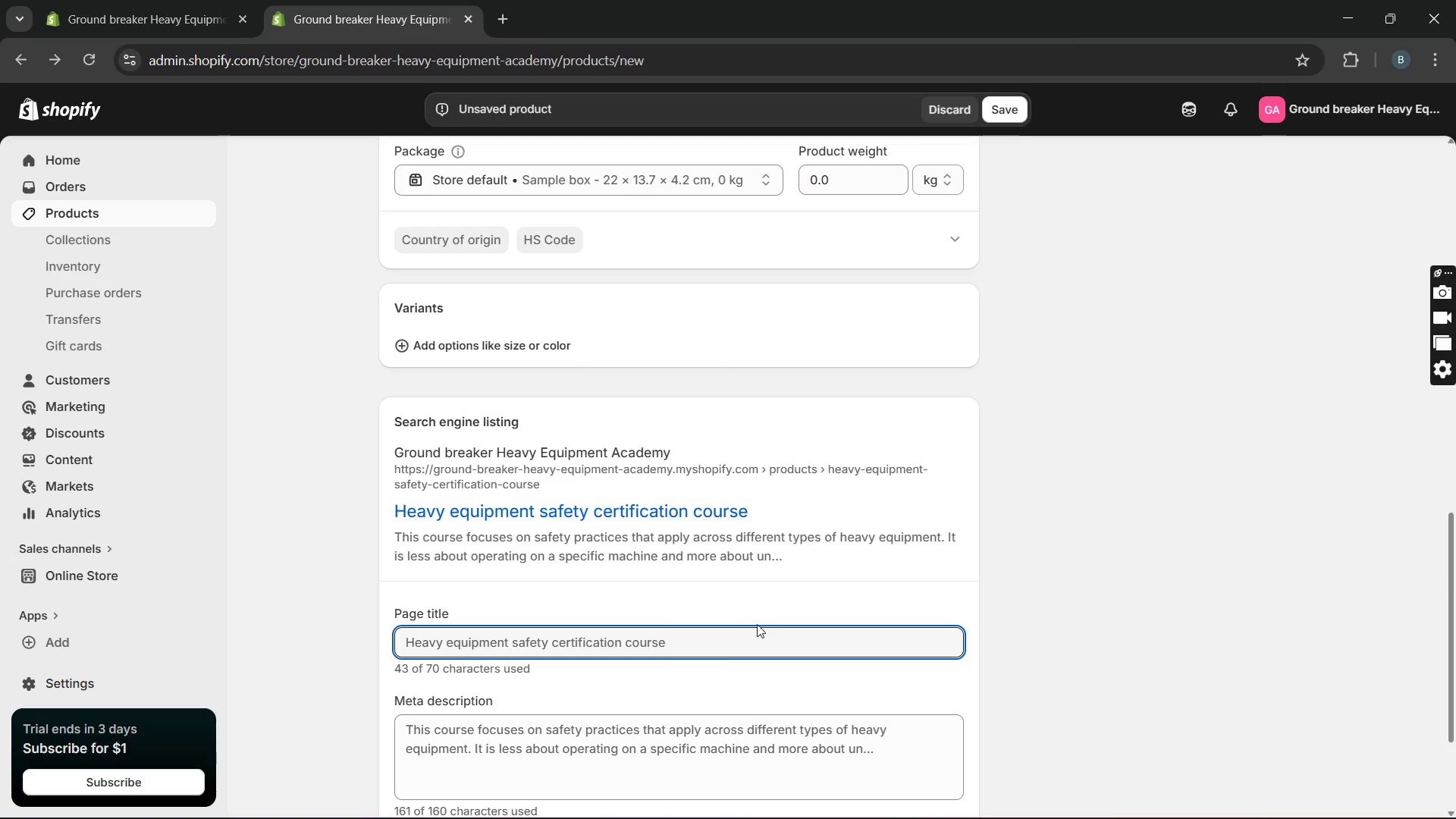 
left_click([745, 632])
 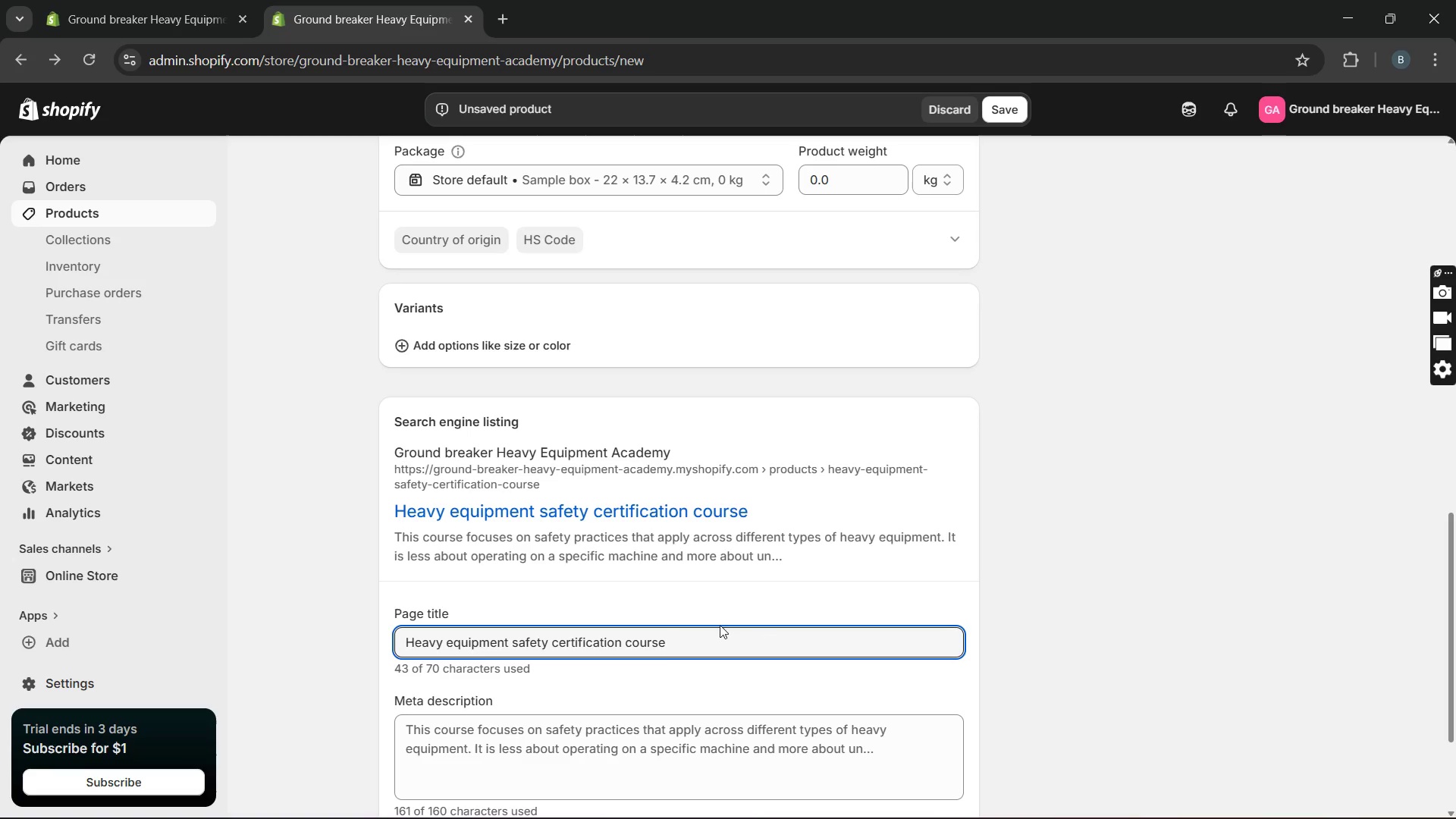 
left_click([676, 634])
 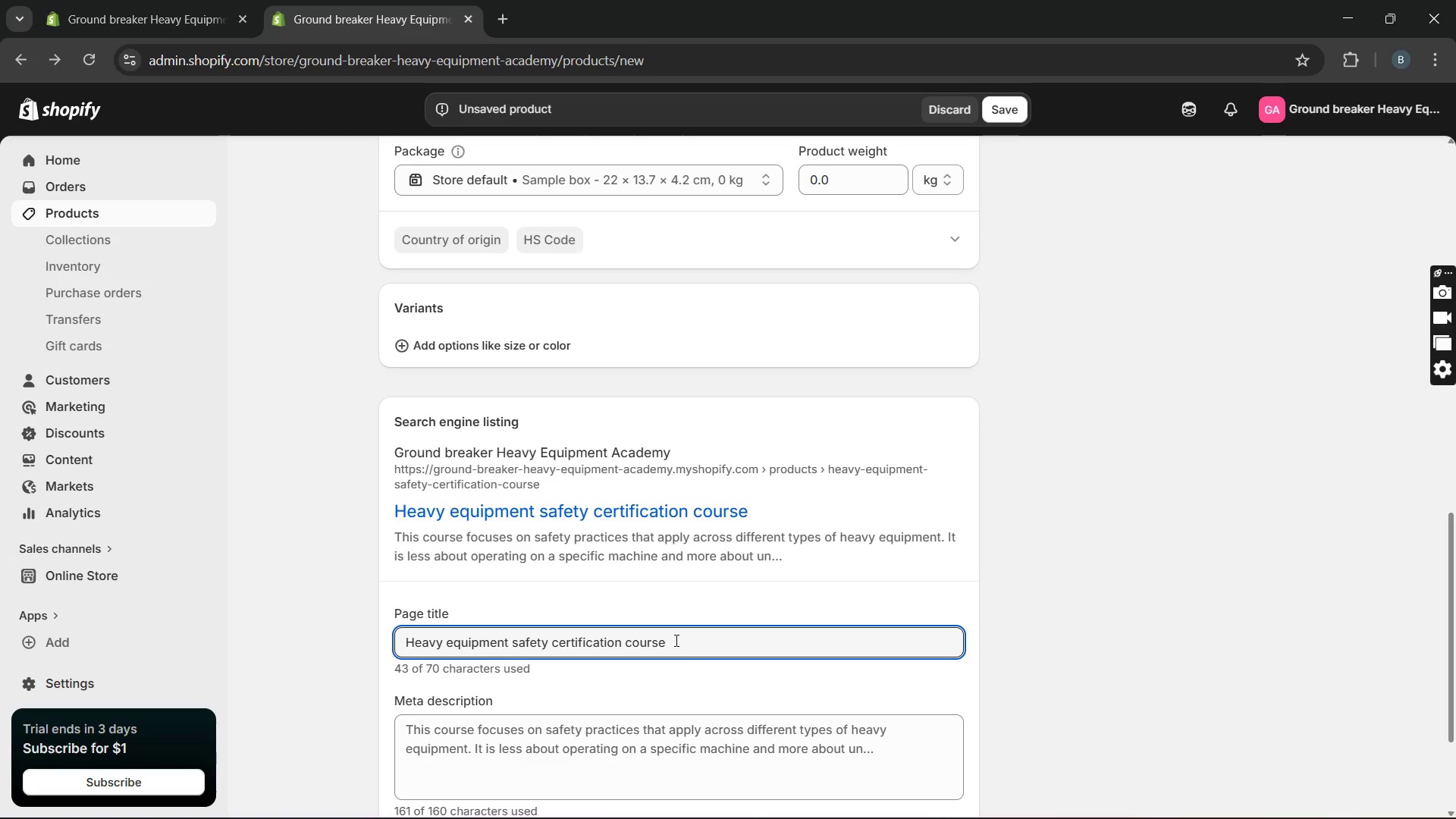 
left_click_drag(start_coordinate=[675, 640], to_coordinate=[555, 640])
 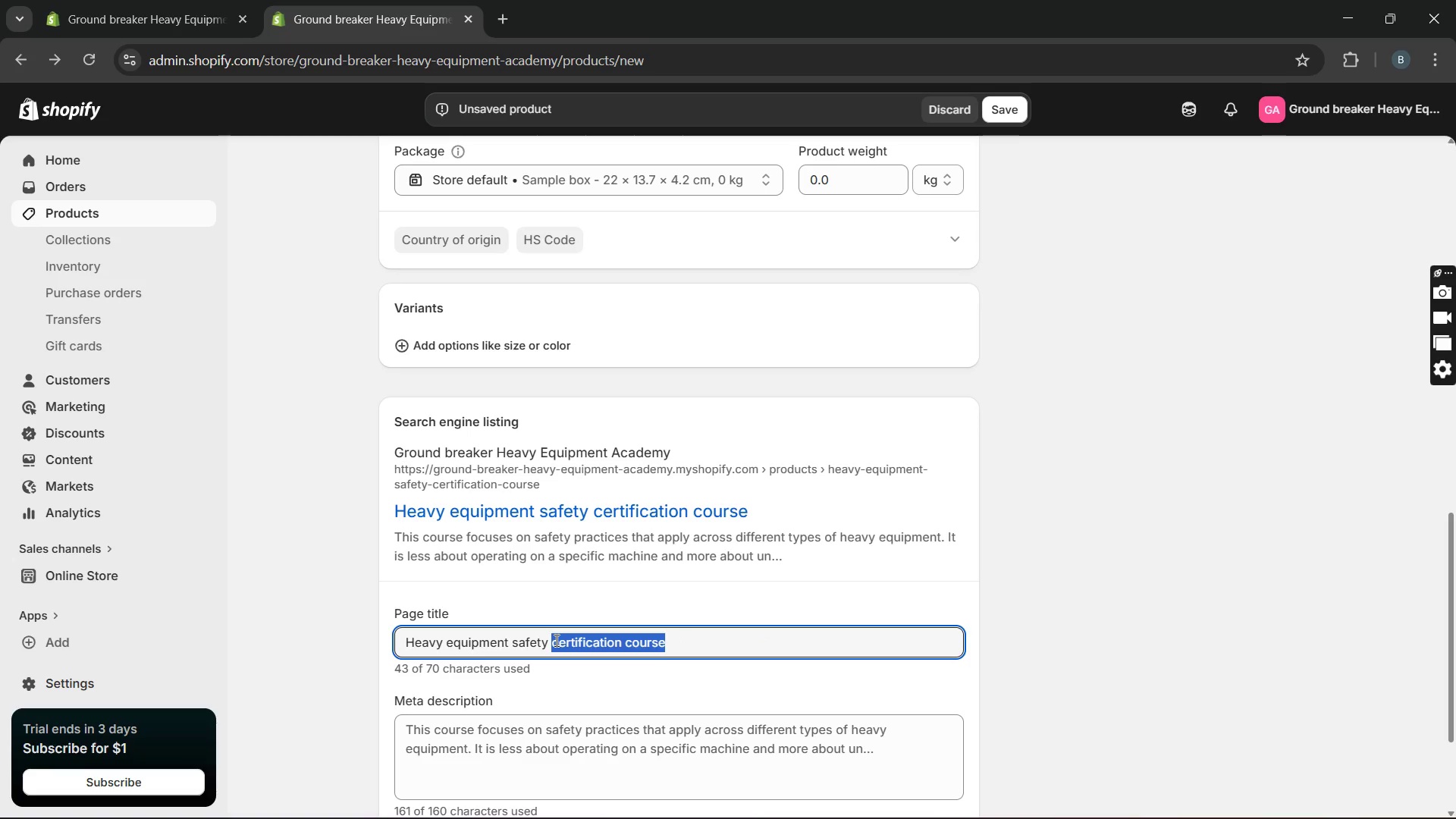 
wait(8.5)
 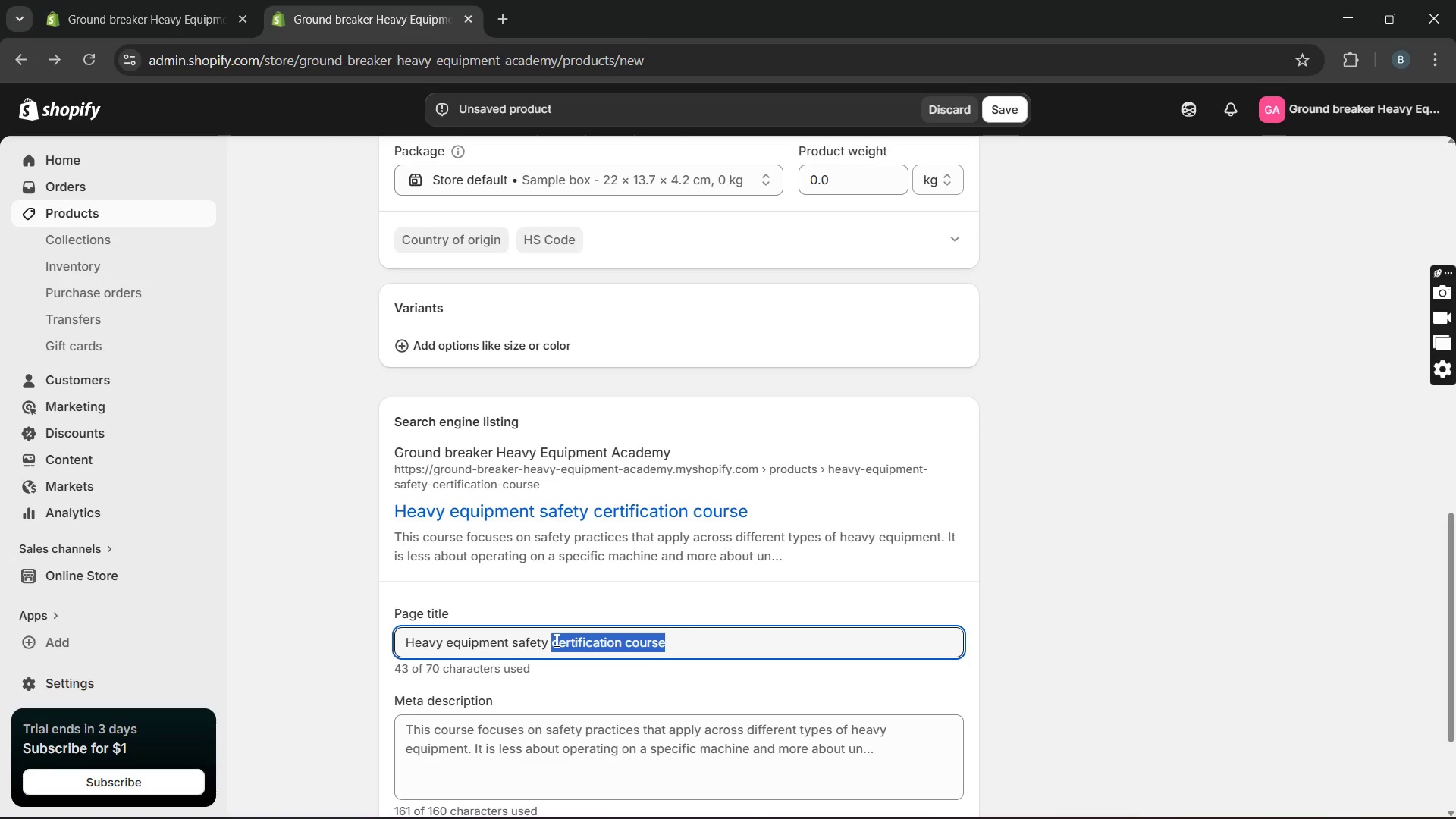 
left_click([695, 643])
 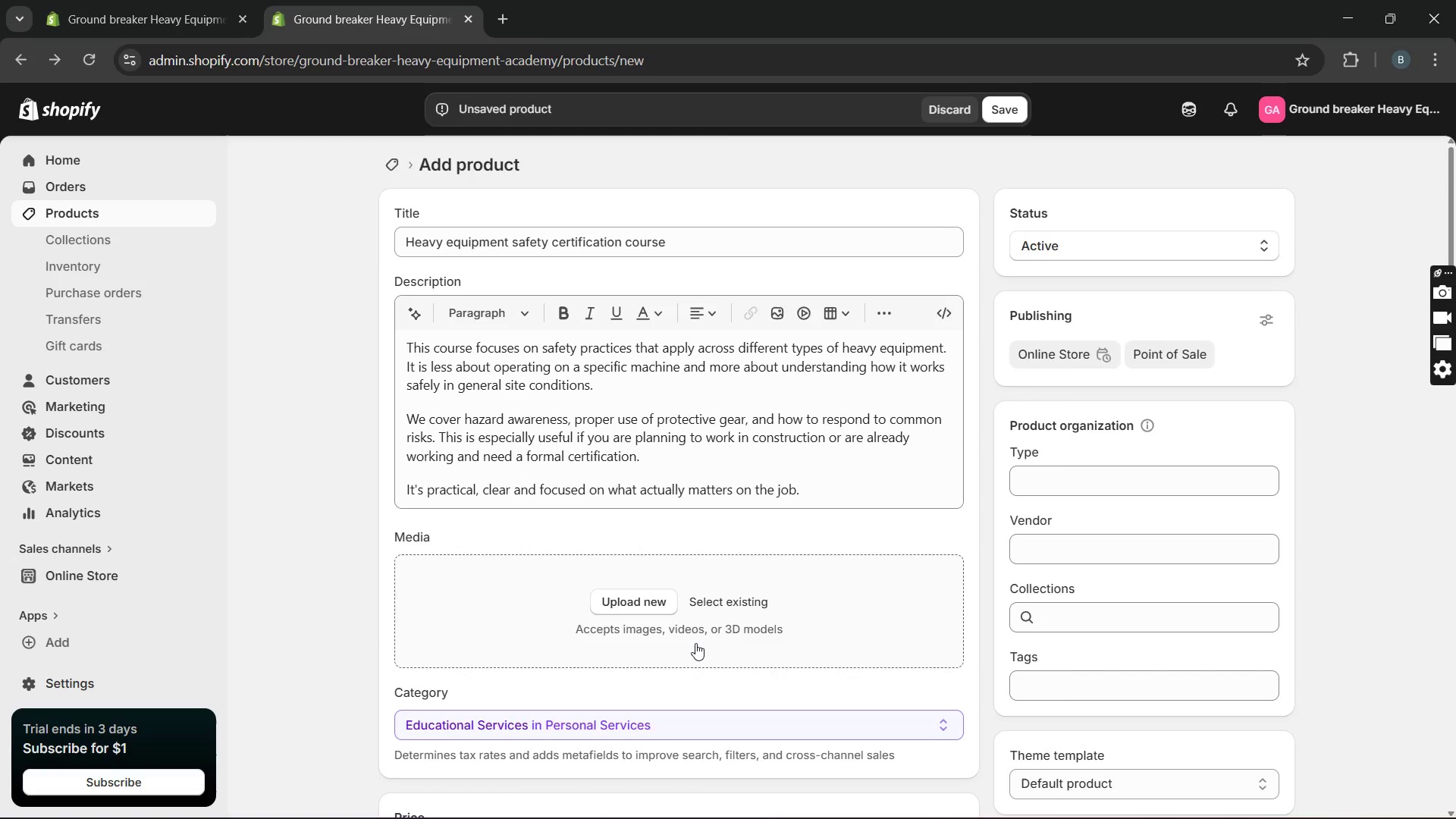 
wait(10.23)
 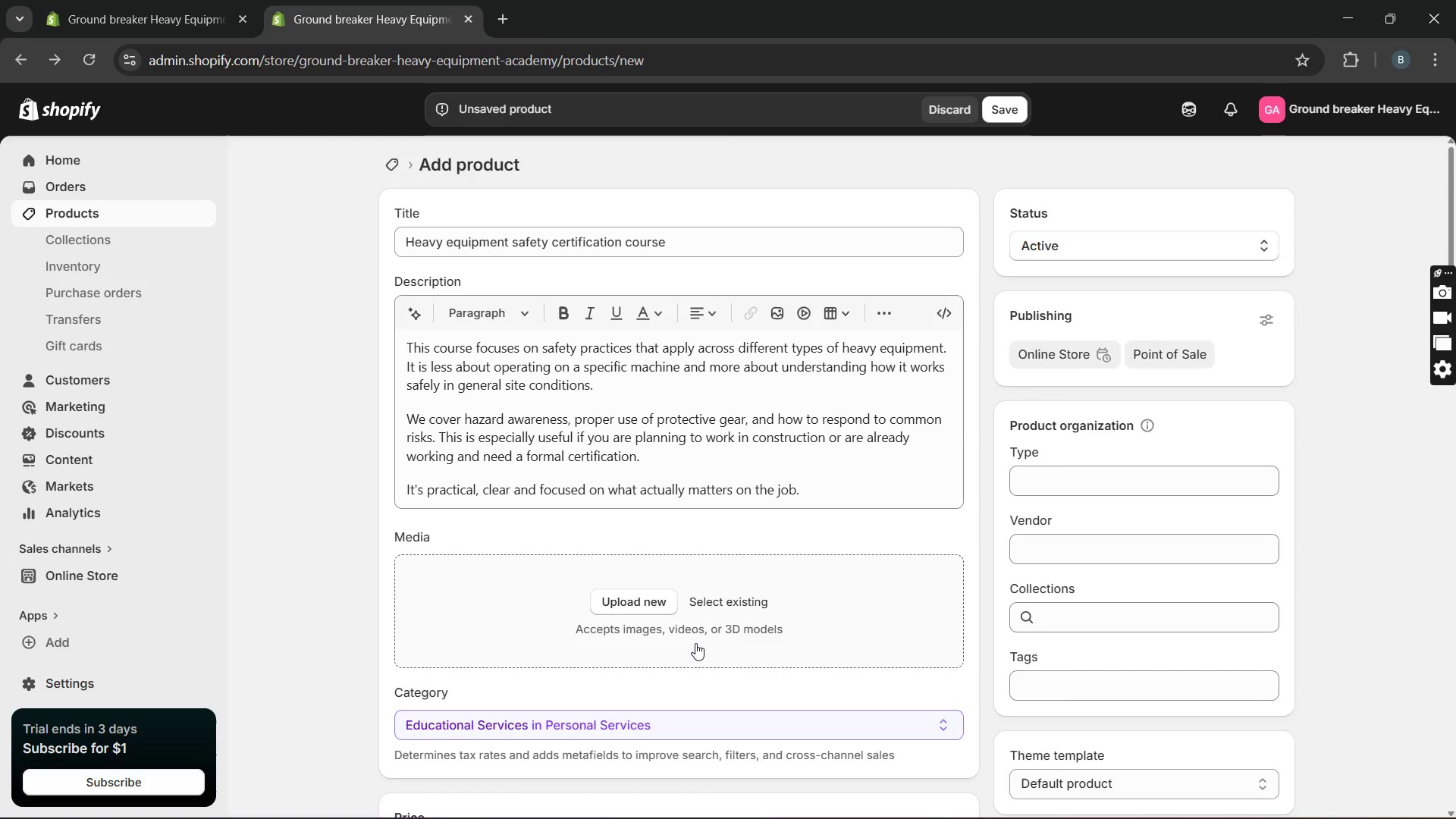 
scroll: coordinate [817, 692], scroll_direction: down, amount: 25.0
 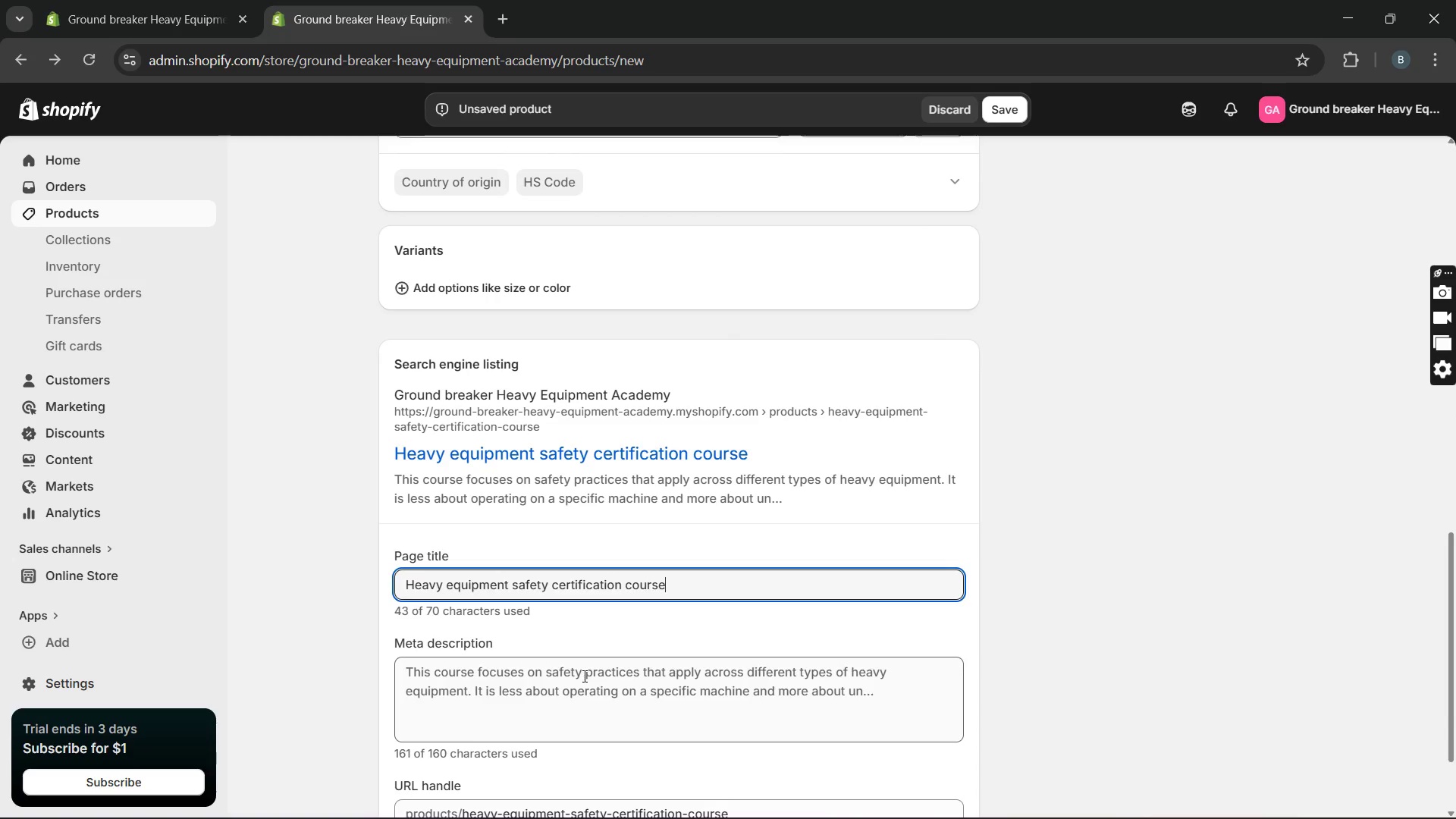 
double_click([583, 676])
 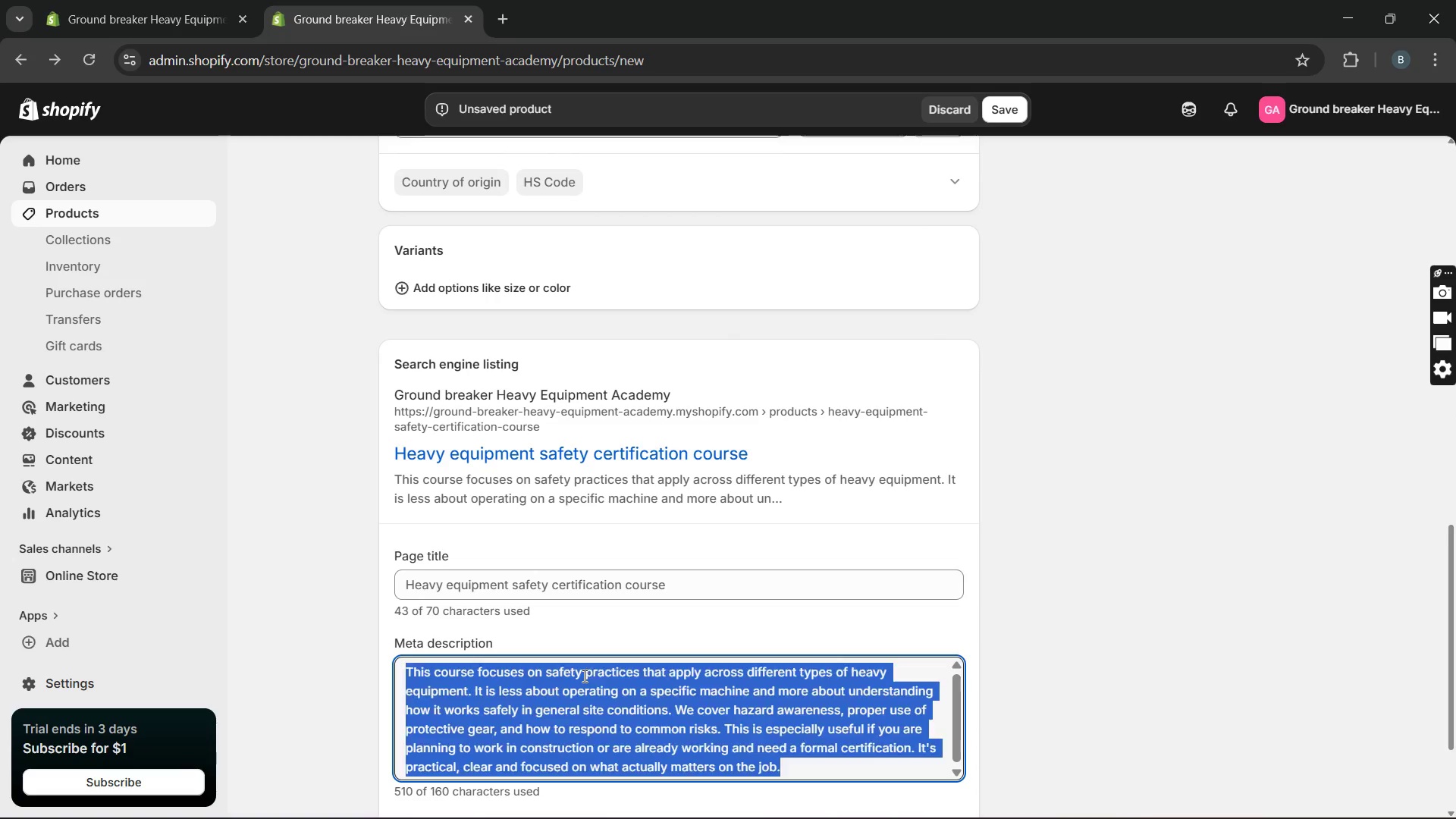 
left_click_drag(start_coordinate=[583, 676], to_coordinate=[663, 751])
 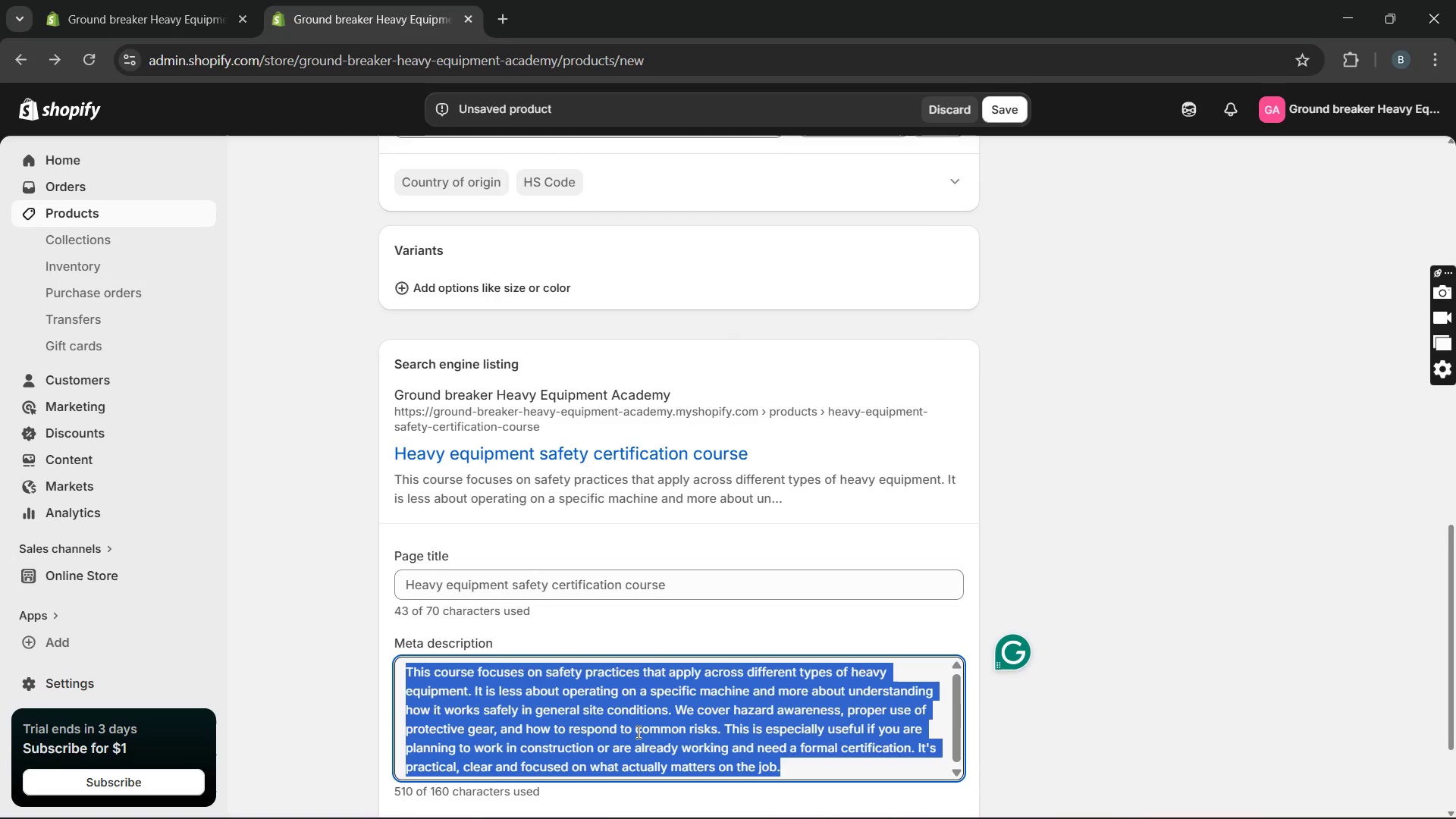 
key(Backspace)
 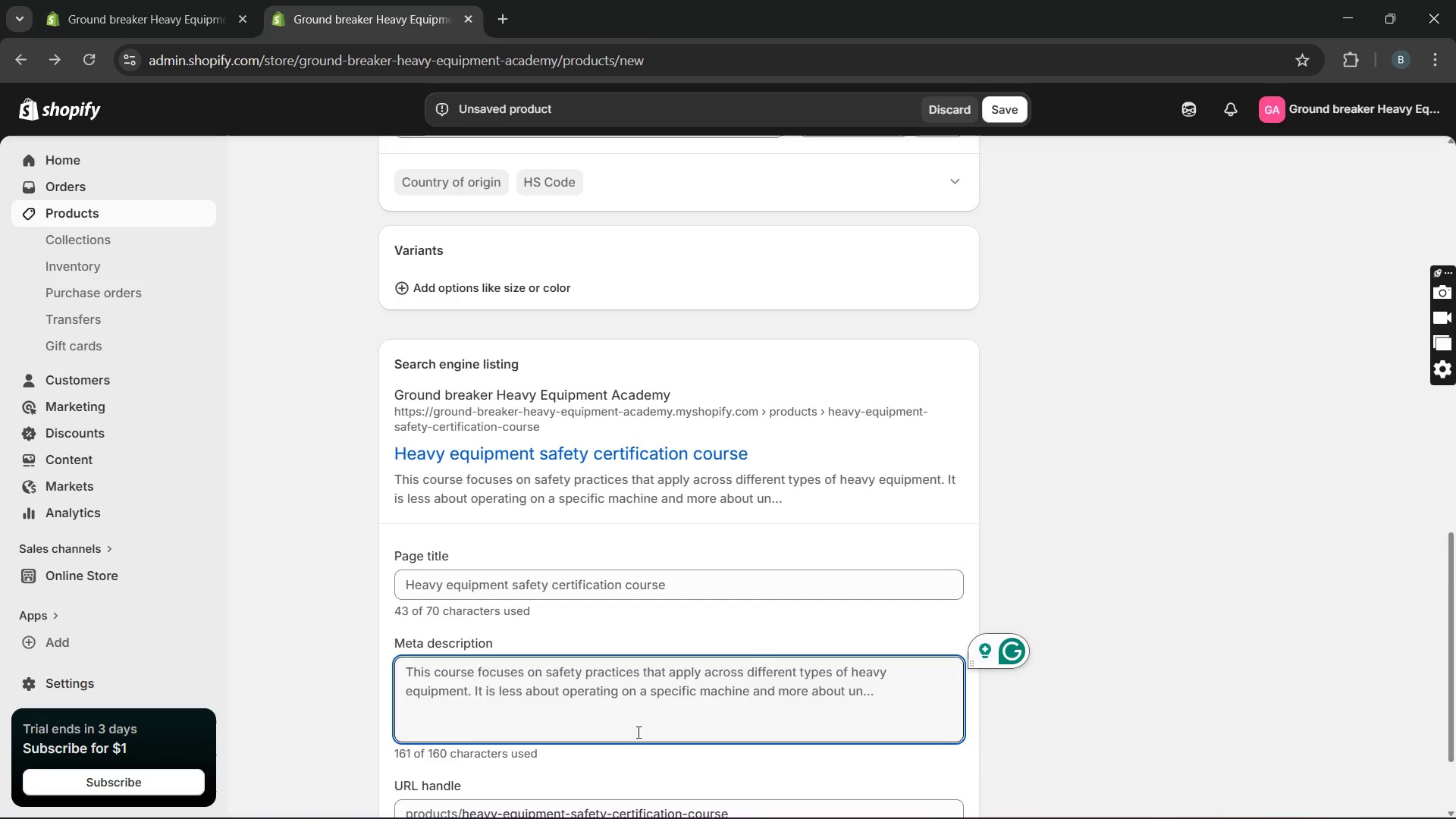 
type(Bould )
key(Backspace)
key(Backspace)
key(Backspace)
key(Backspace)
key(Backspace)
type(uild essencial)
key(Backspace)
key(Backspace)
key(Backspace)
type(ial )
 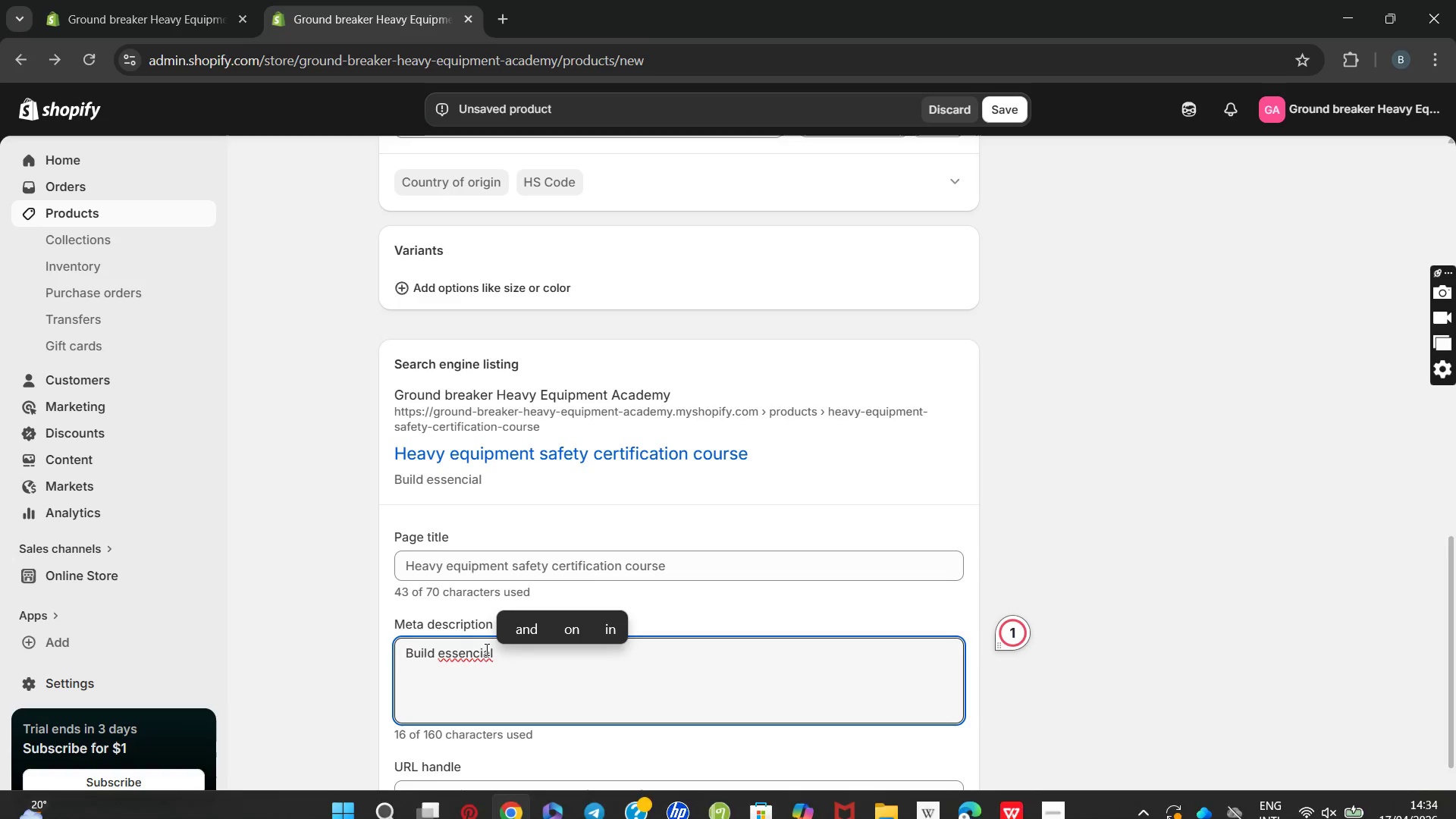 
left_click_drag(start_coordinate=[483, 653], to_coordinate=[479, 653])
 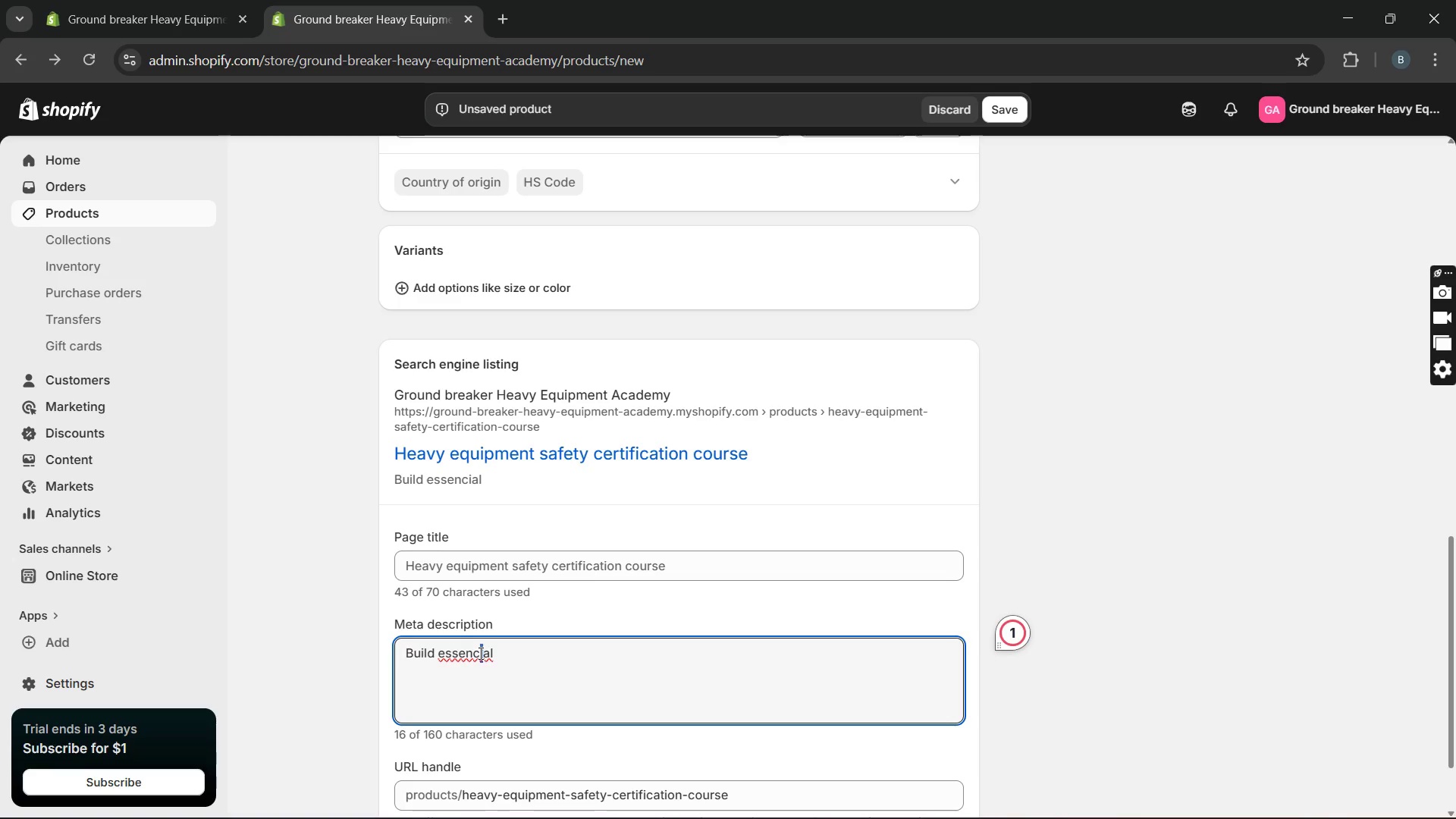 
left_click([479, 653])
 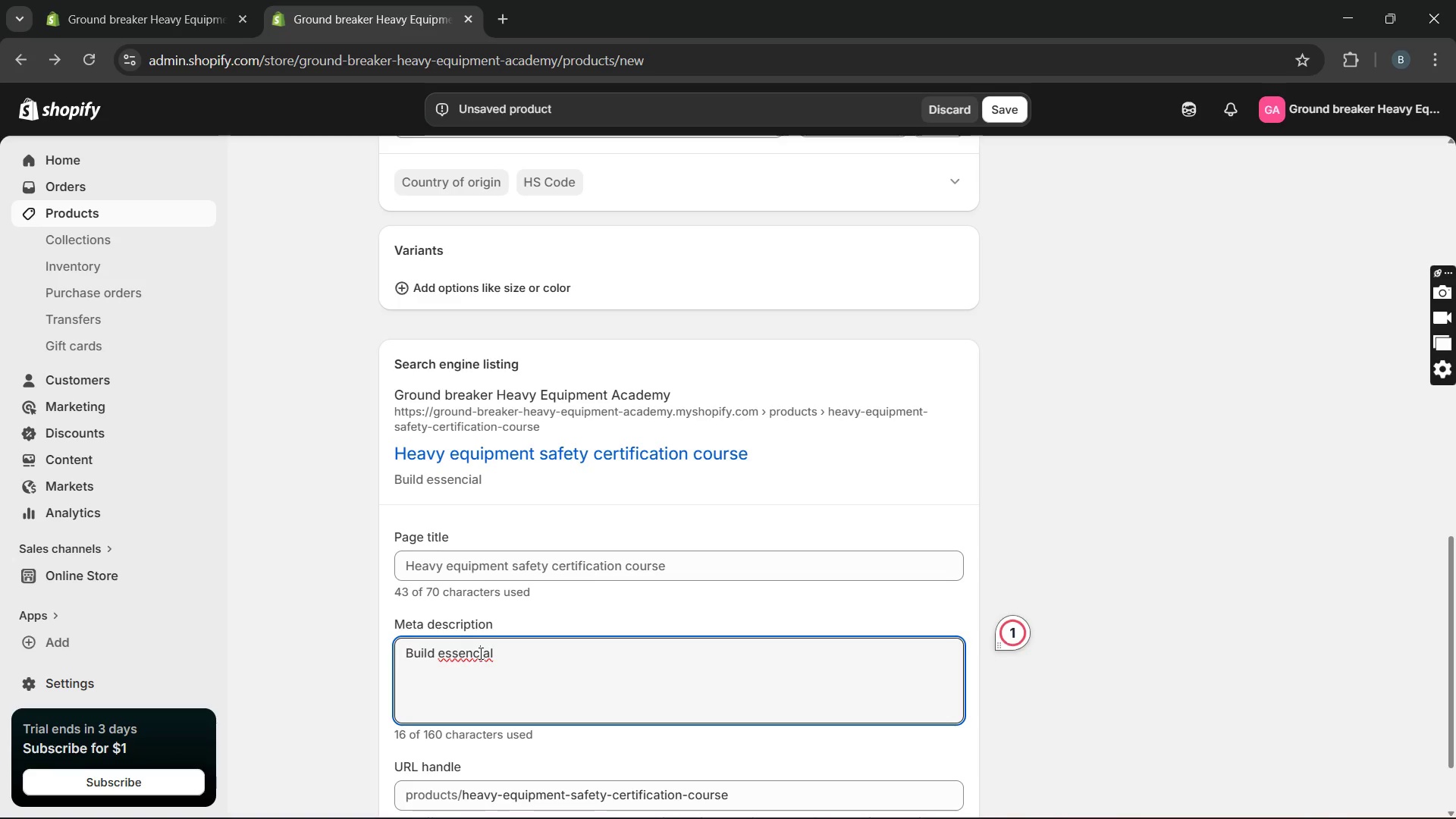 
key(Backspace)
 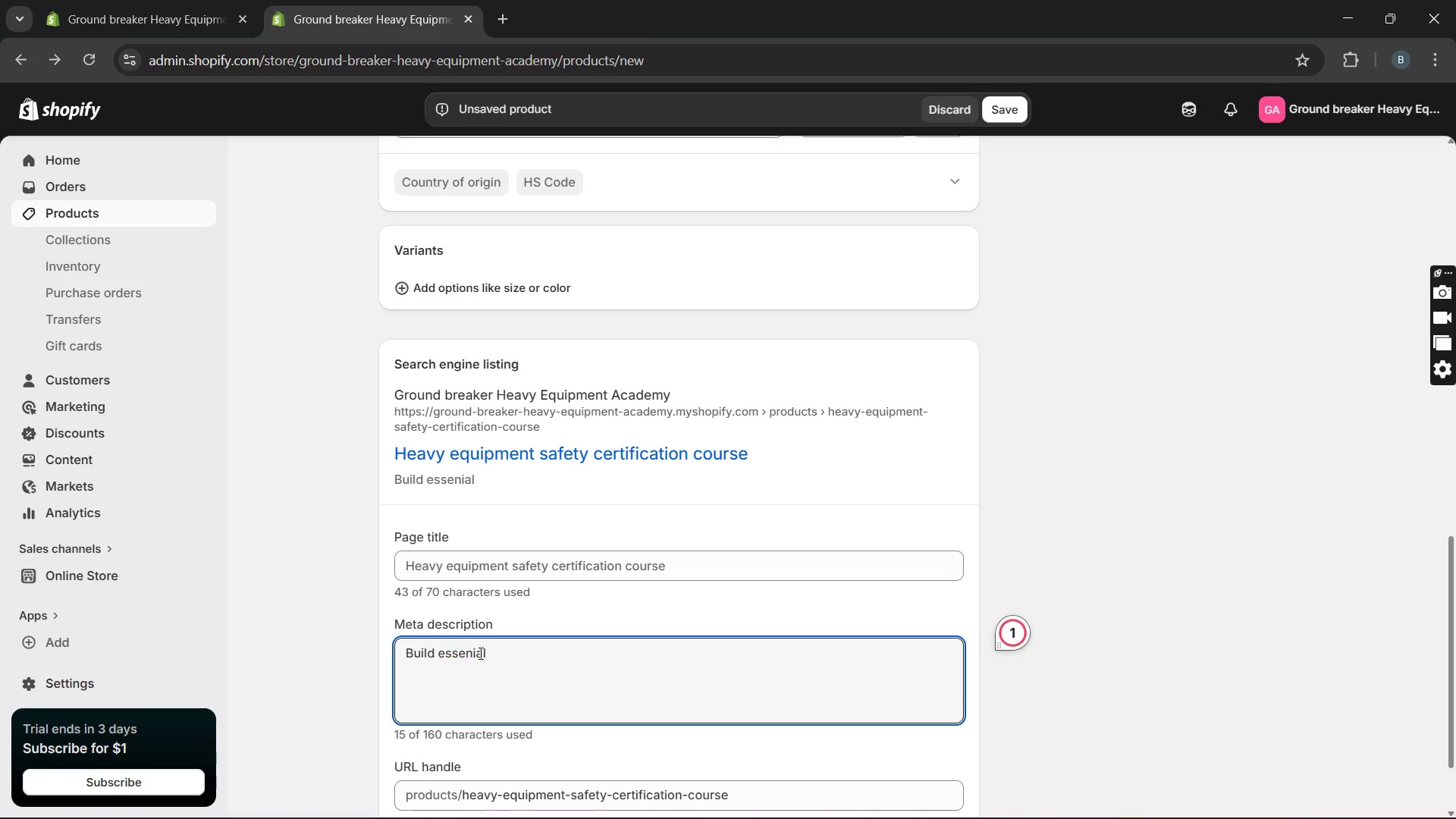 
key(S)
 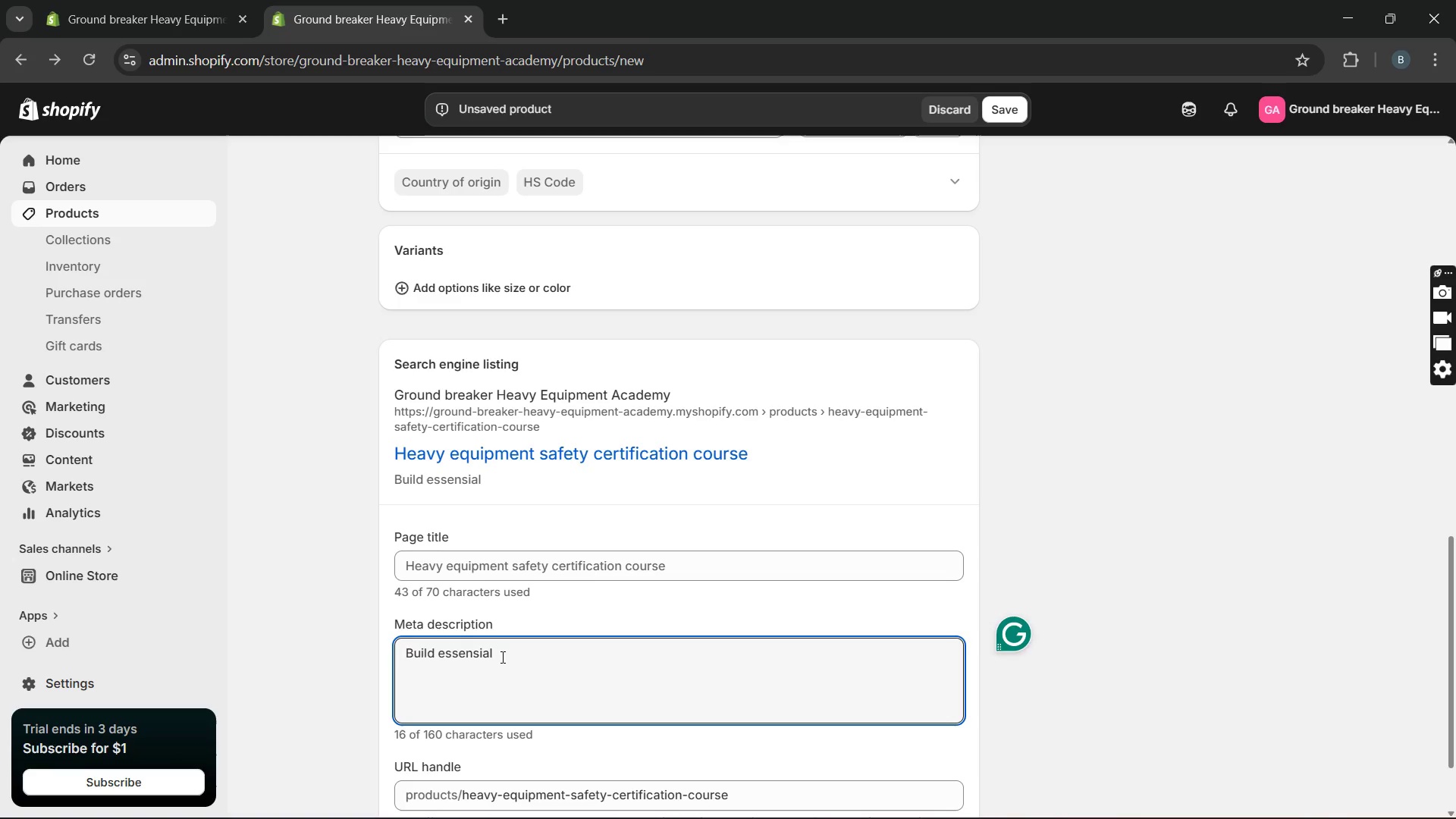 
key(Backspace)
 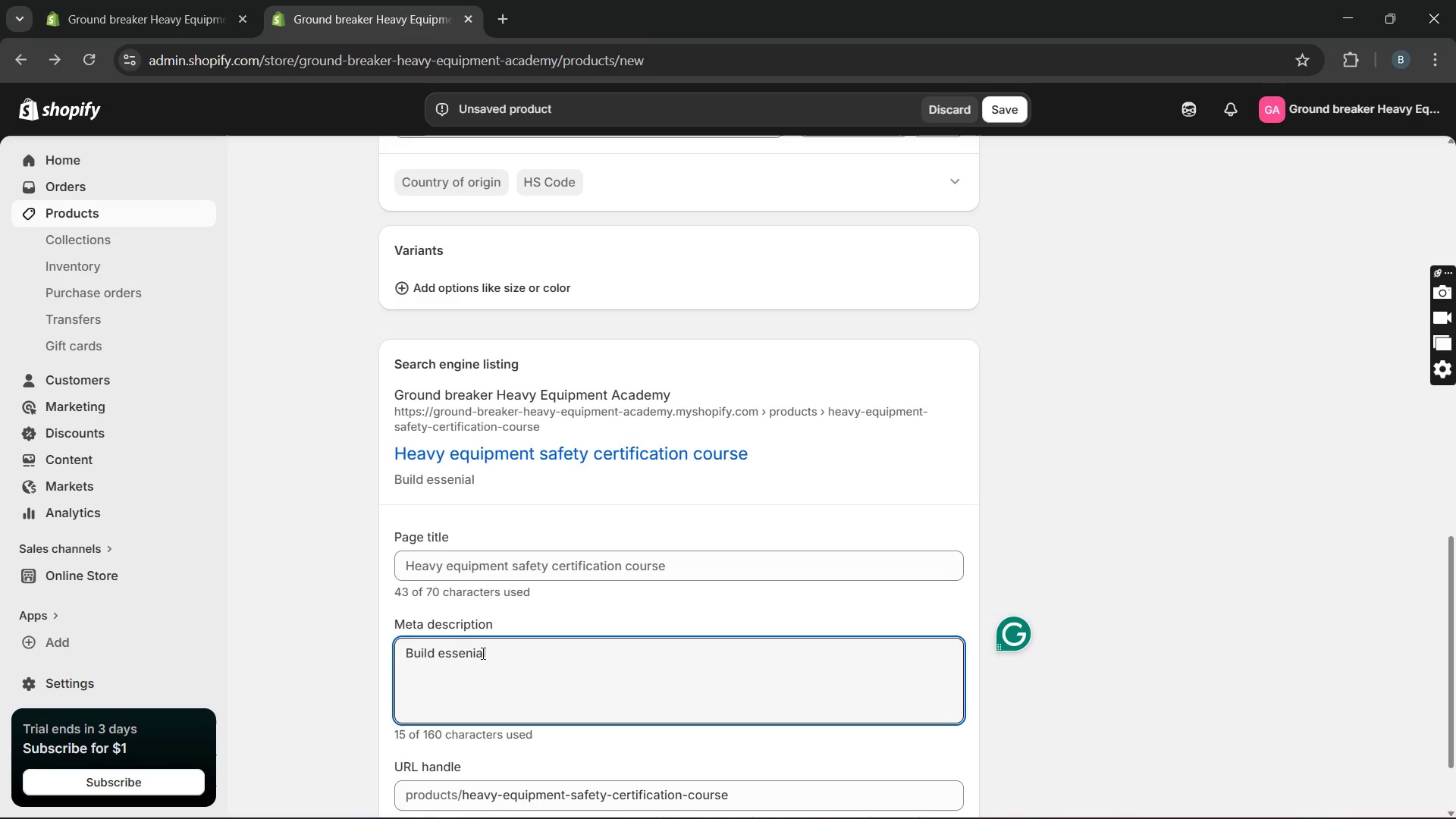 
key(T)
 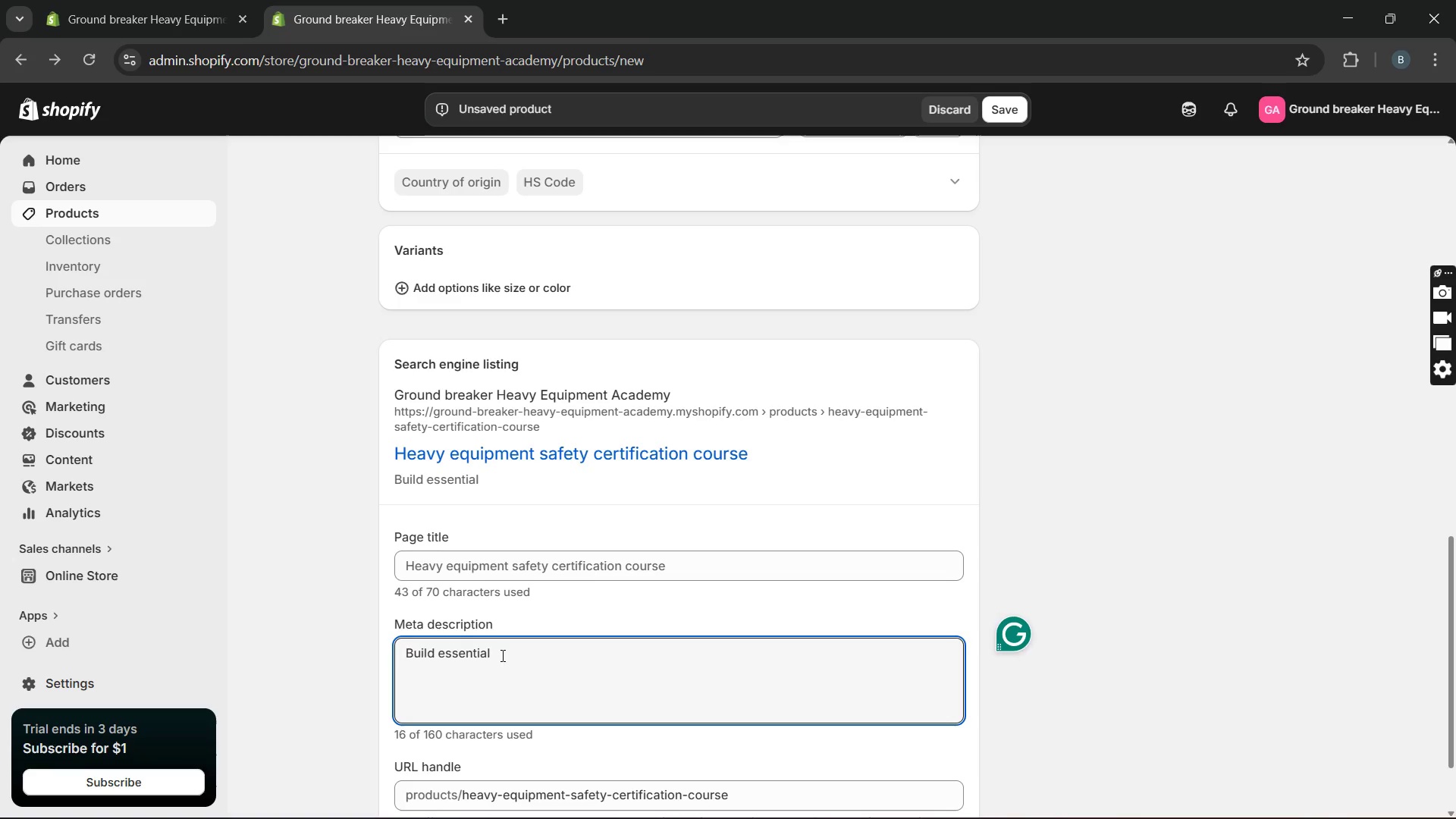 
left_click([504, 655])
 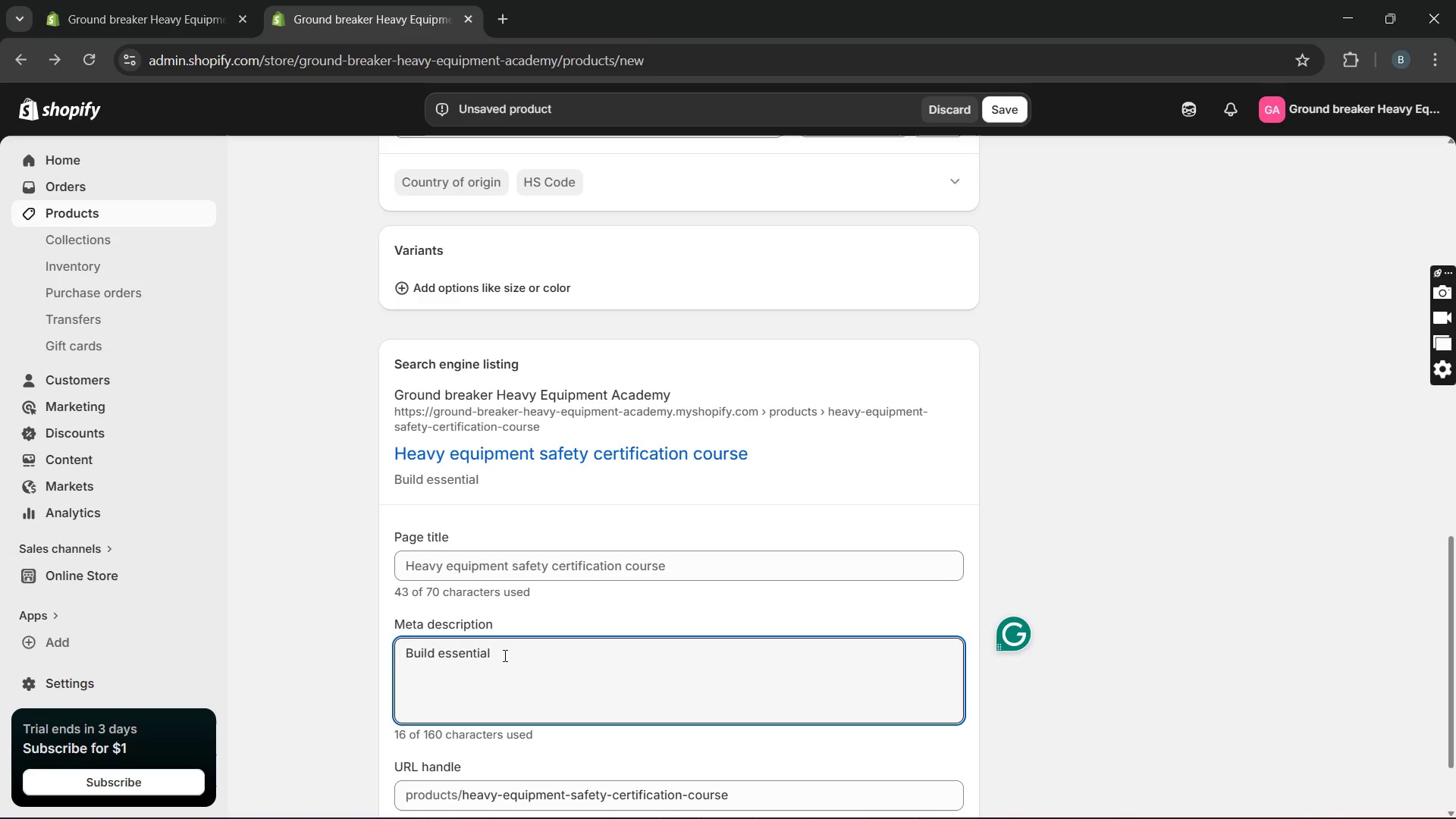 
type(saft)
key(Backspace)
type(ety )
 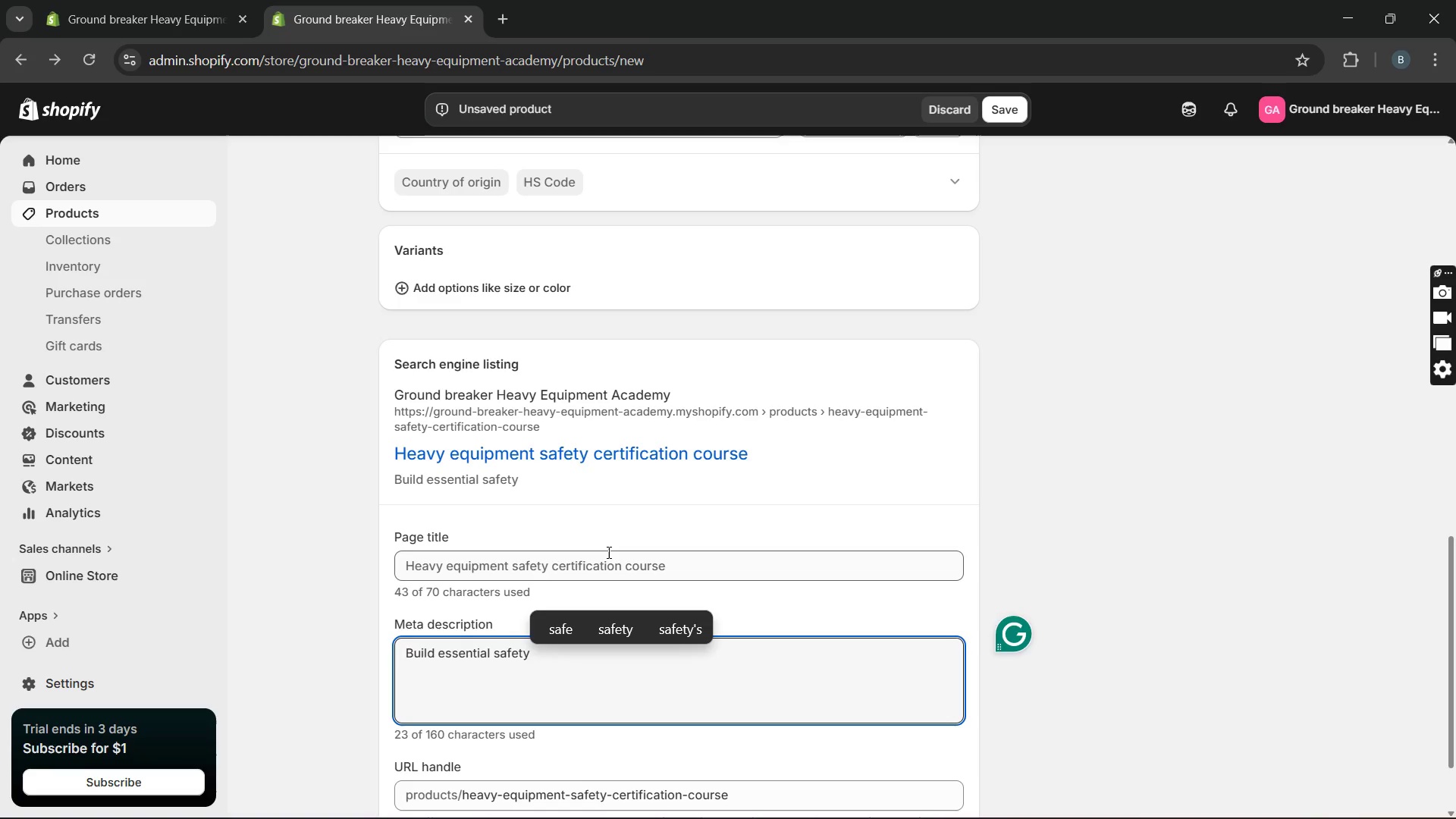 
type(knowledge for working with heavy equipments. )
 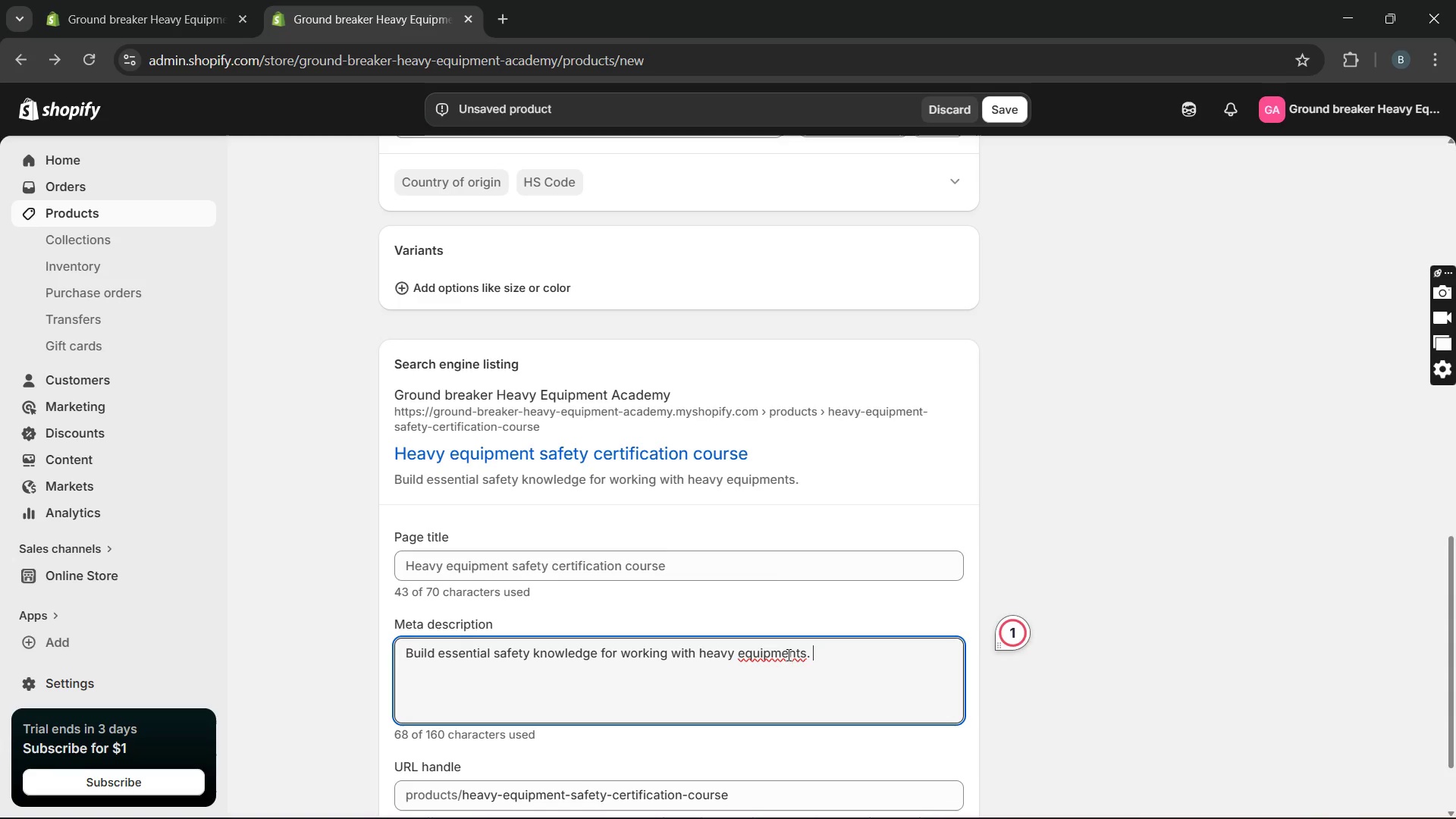 
left_click([785, 658])
 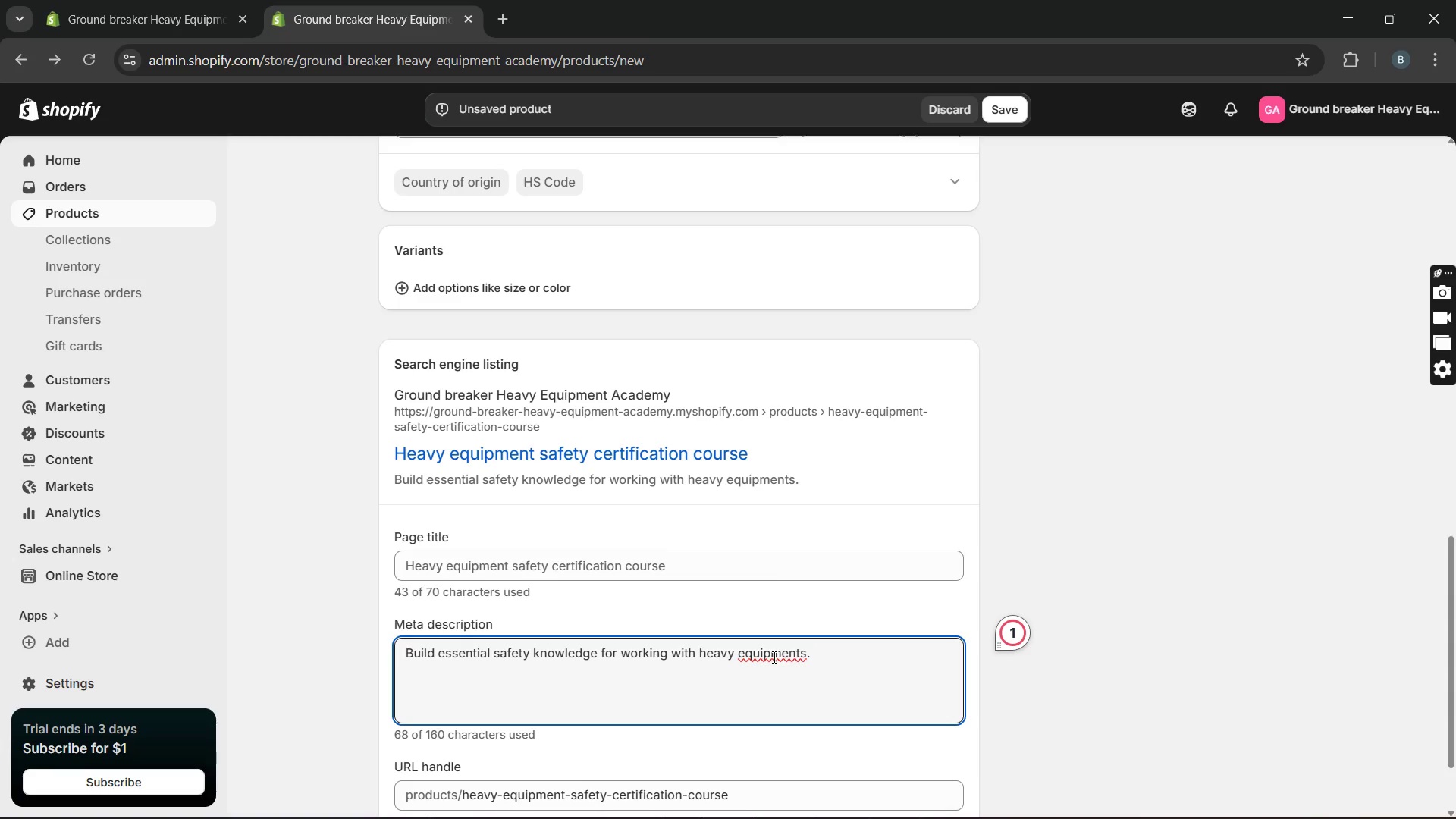 
left_click([773, 657])
 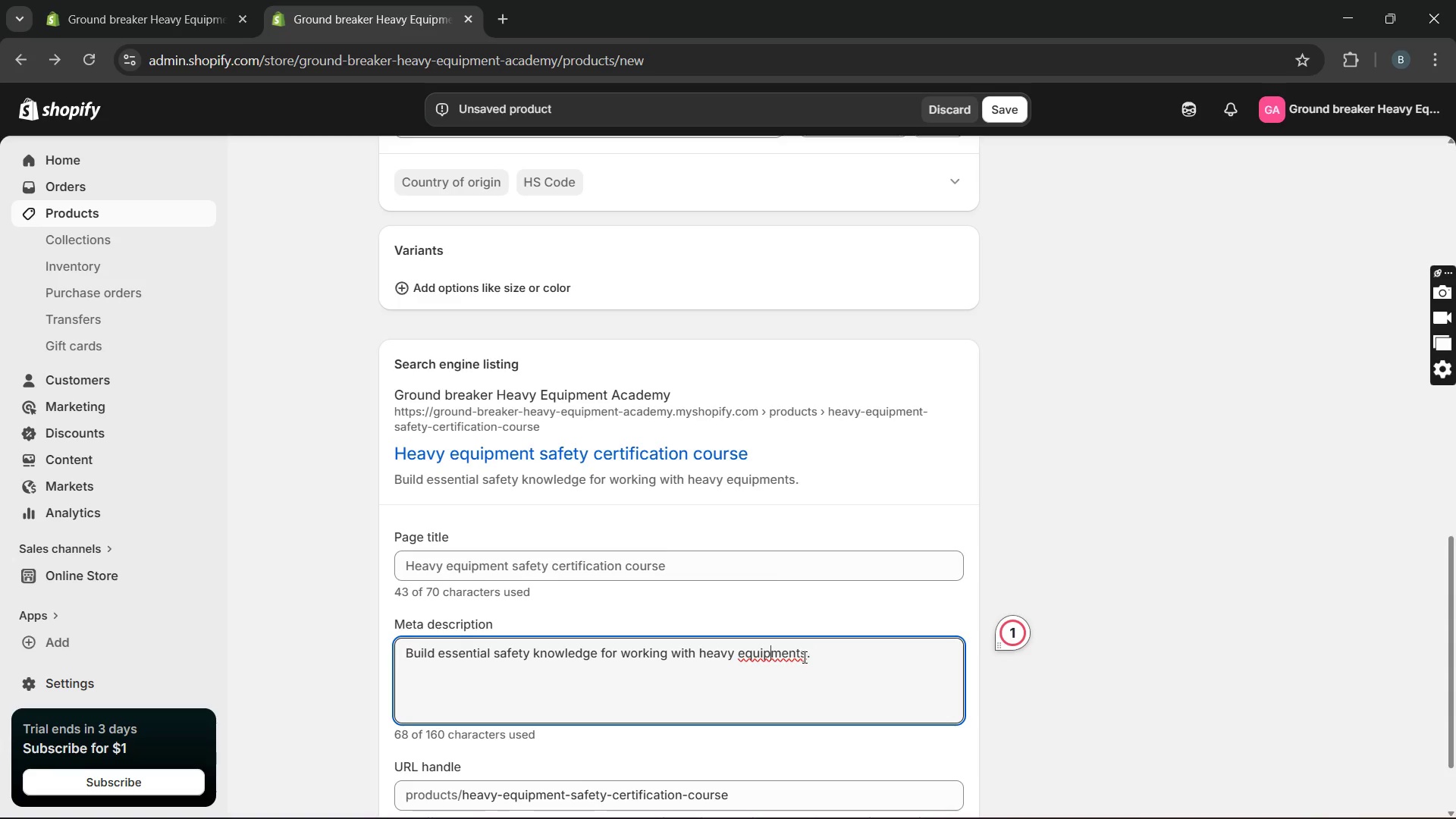 
left_click([804, 656])
 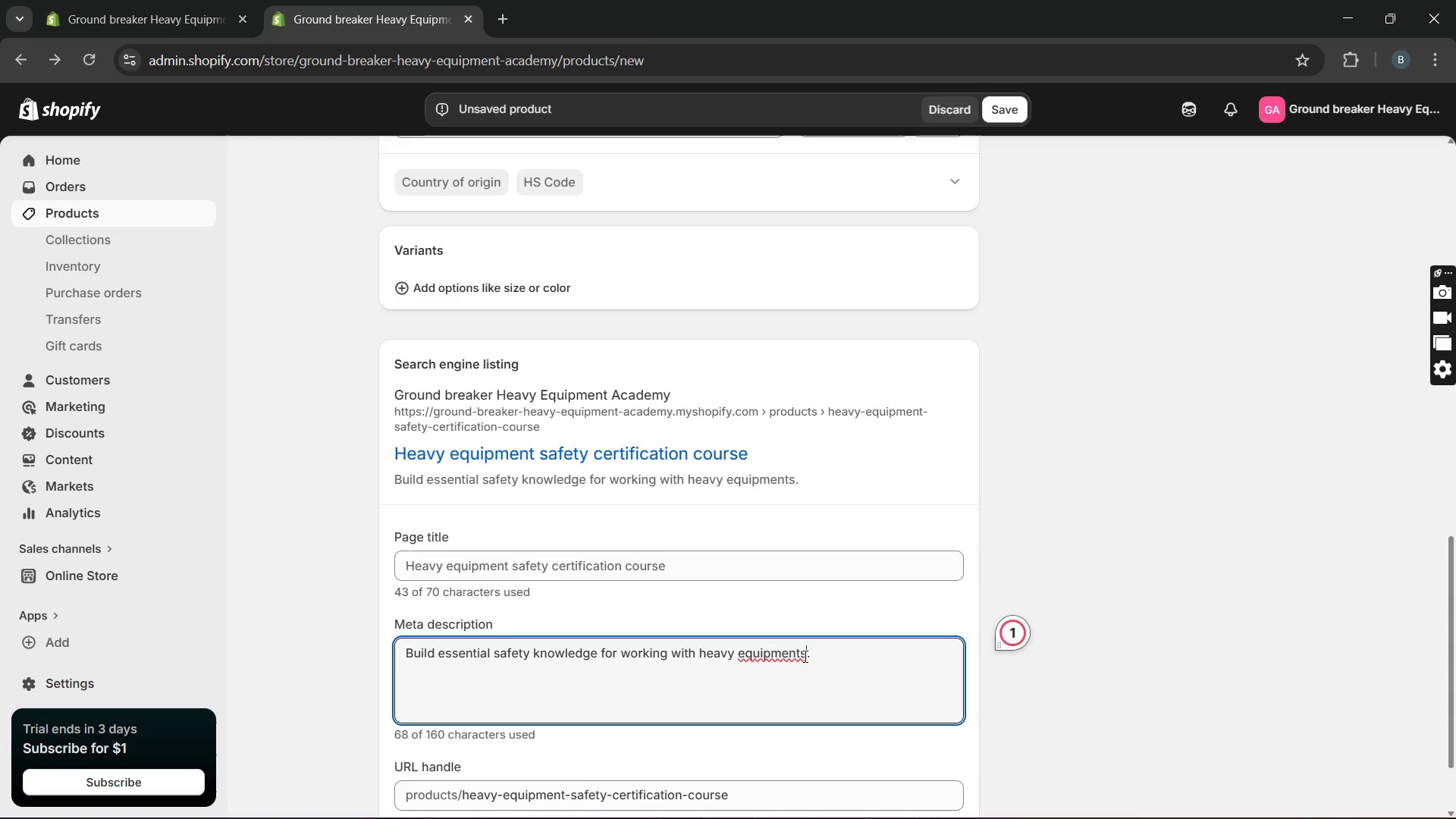 
key(Backspace)
 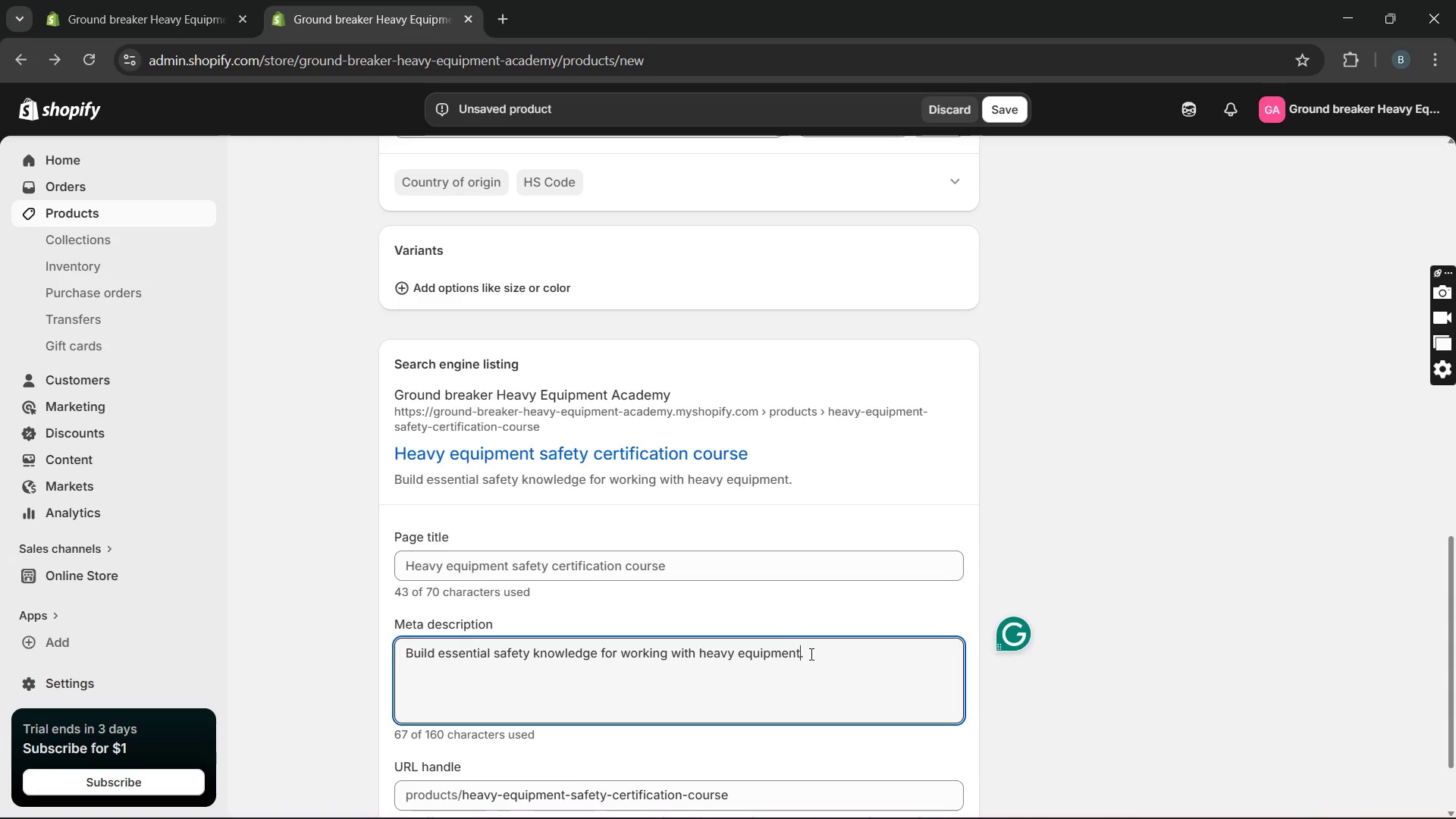 
left_click([810, 654])
 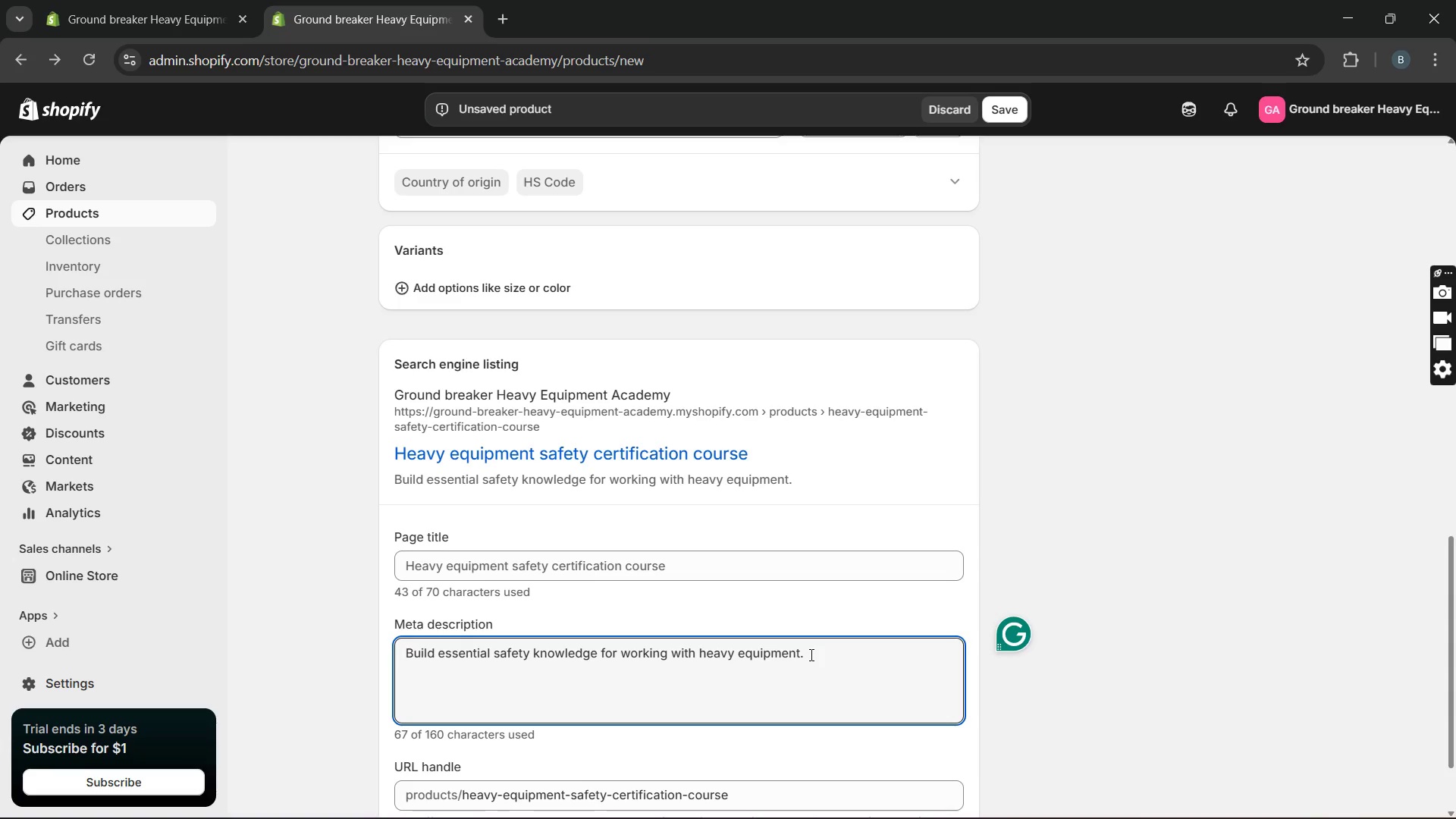 
type(Covers well )
 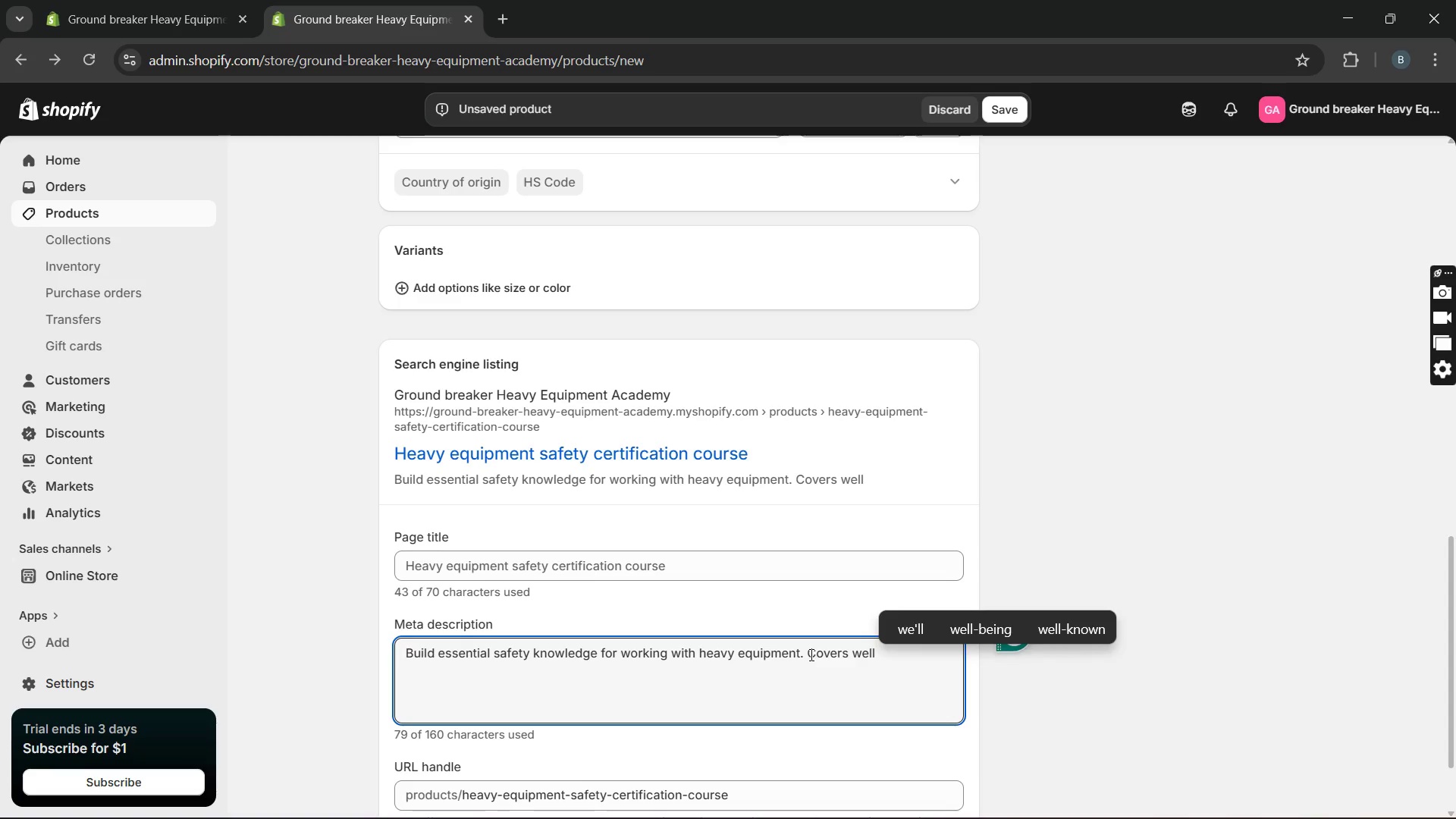 
key(Backspace)
key(Backspace)
key(Backspace)
key(Backspace)
key(Backspace)
type(real risks, protective gear, and on-sir)
key(Backspace)
type(te best practices)
 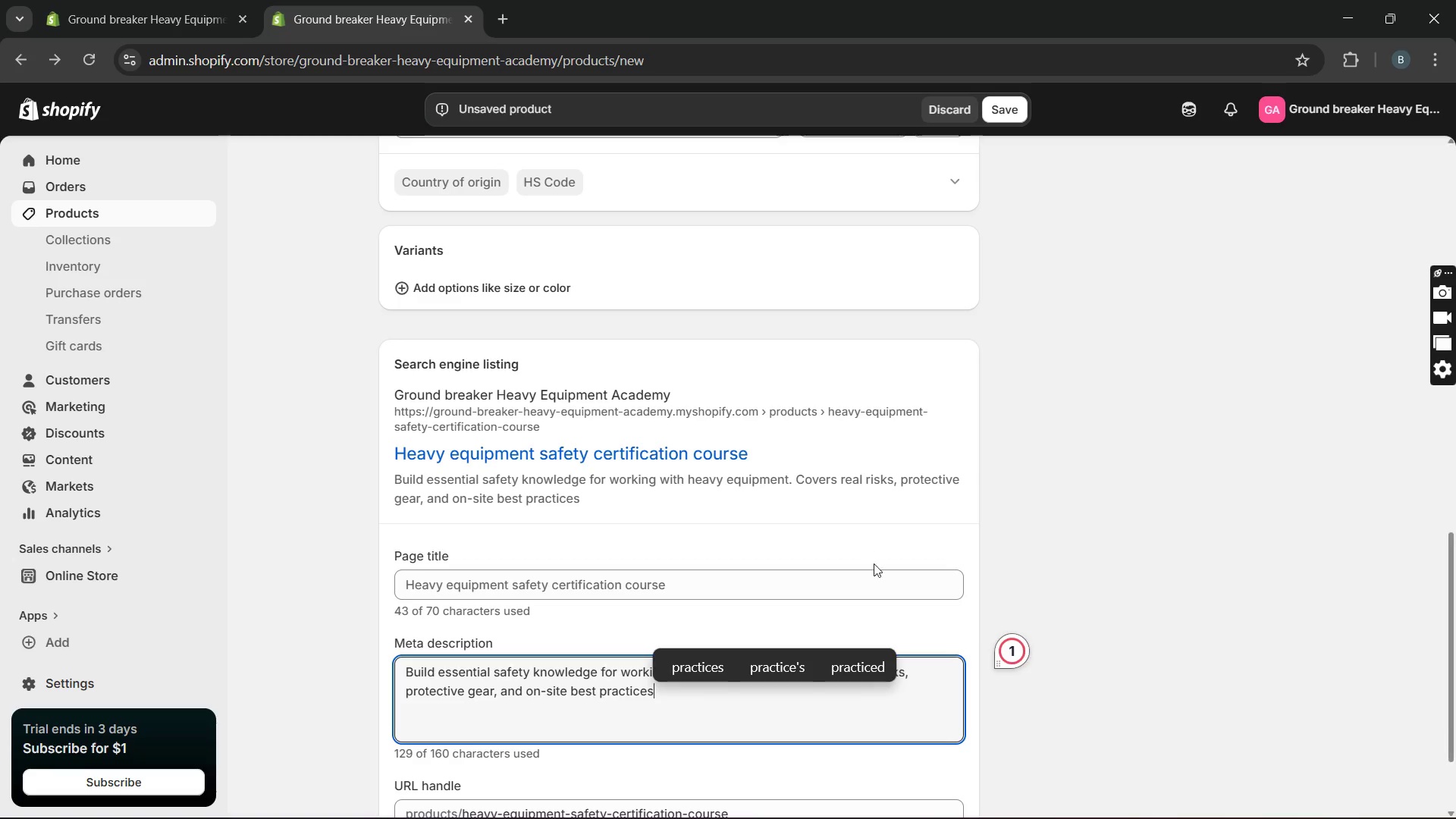 
key(Period)
 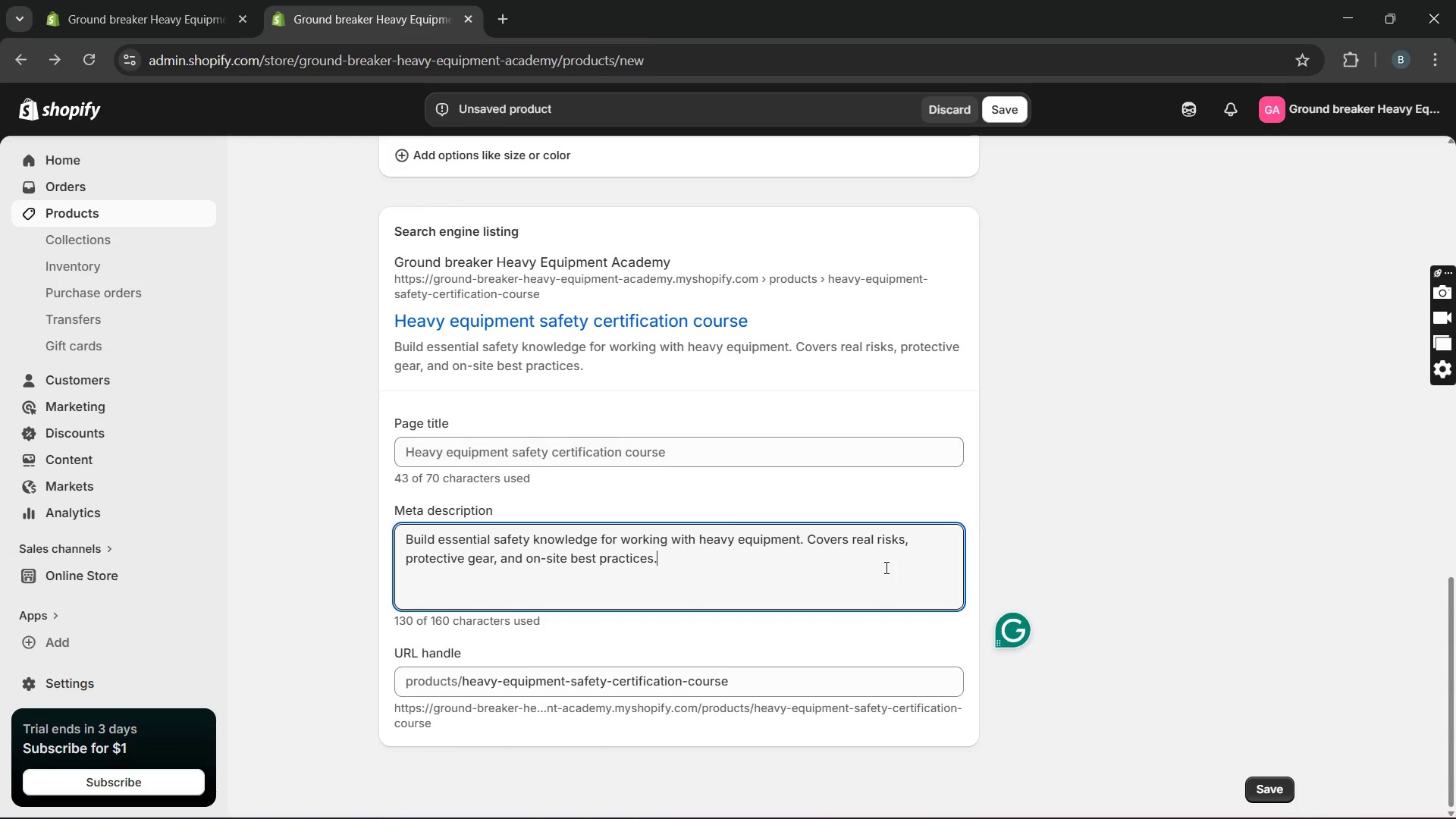 
scroll: coordinate [898, 556], scroll_direction: down, amount: 7.0
 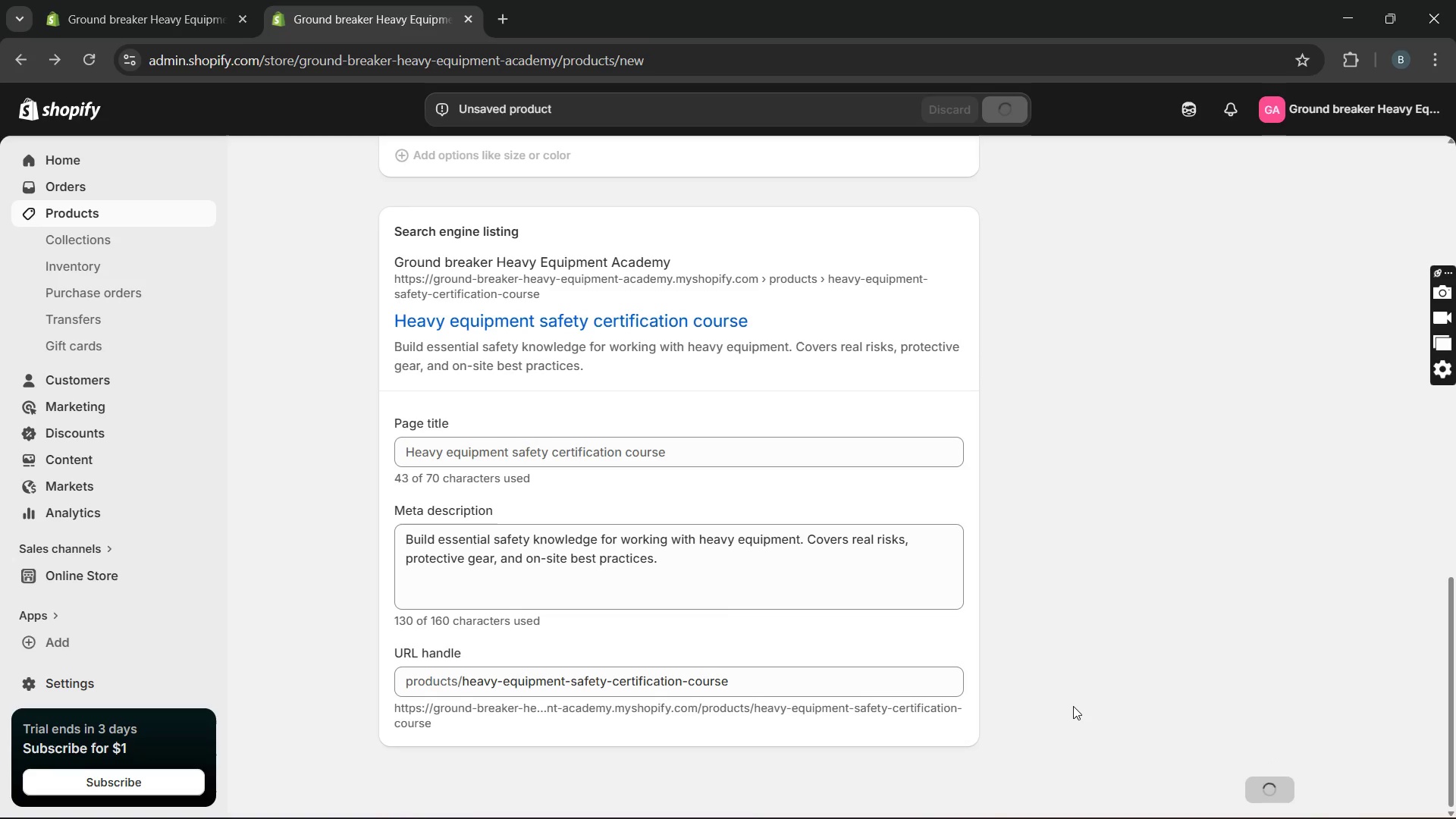 
wait(5.63)
 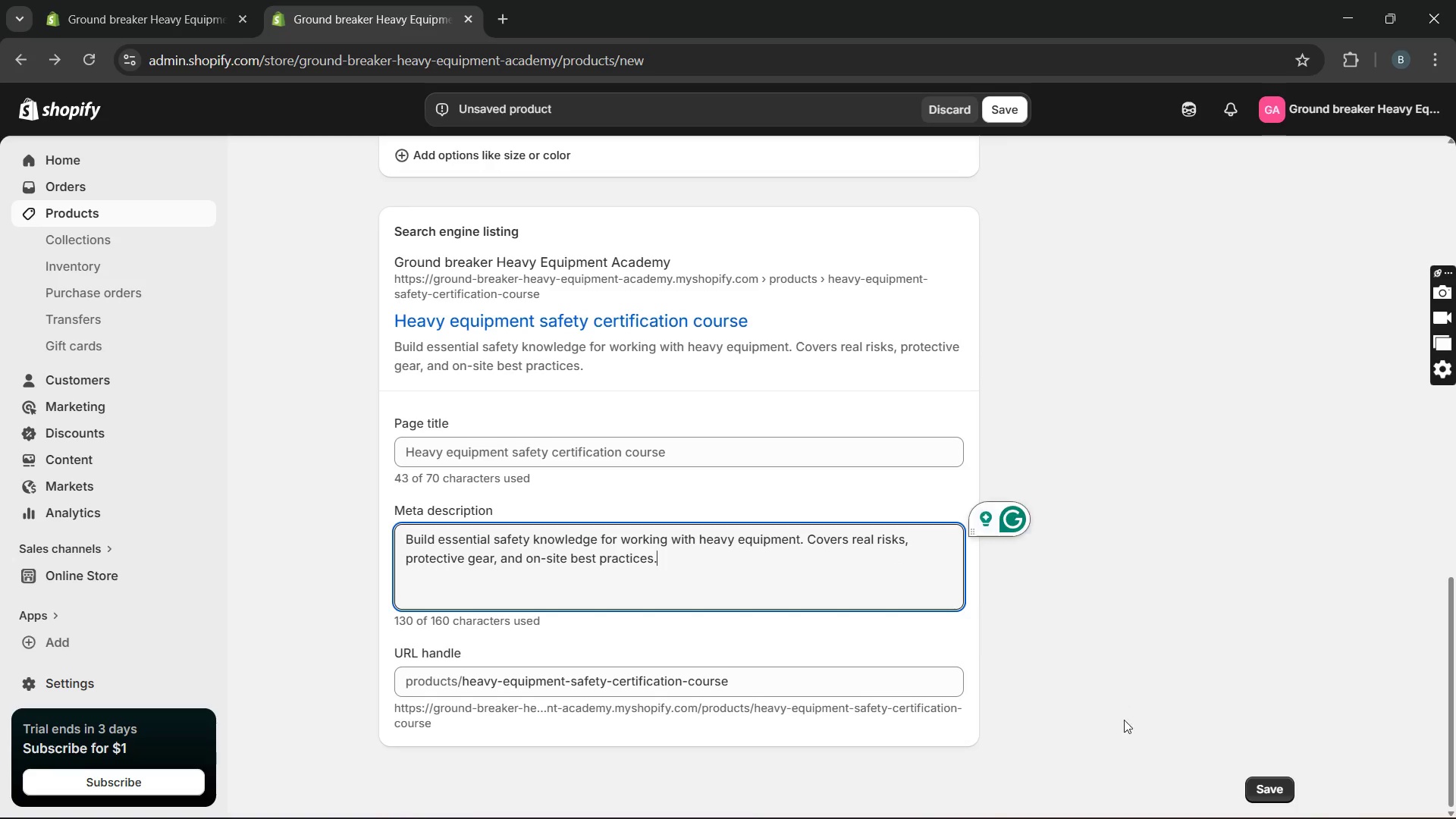 
mouse_move([830, 465])
 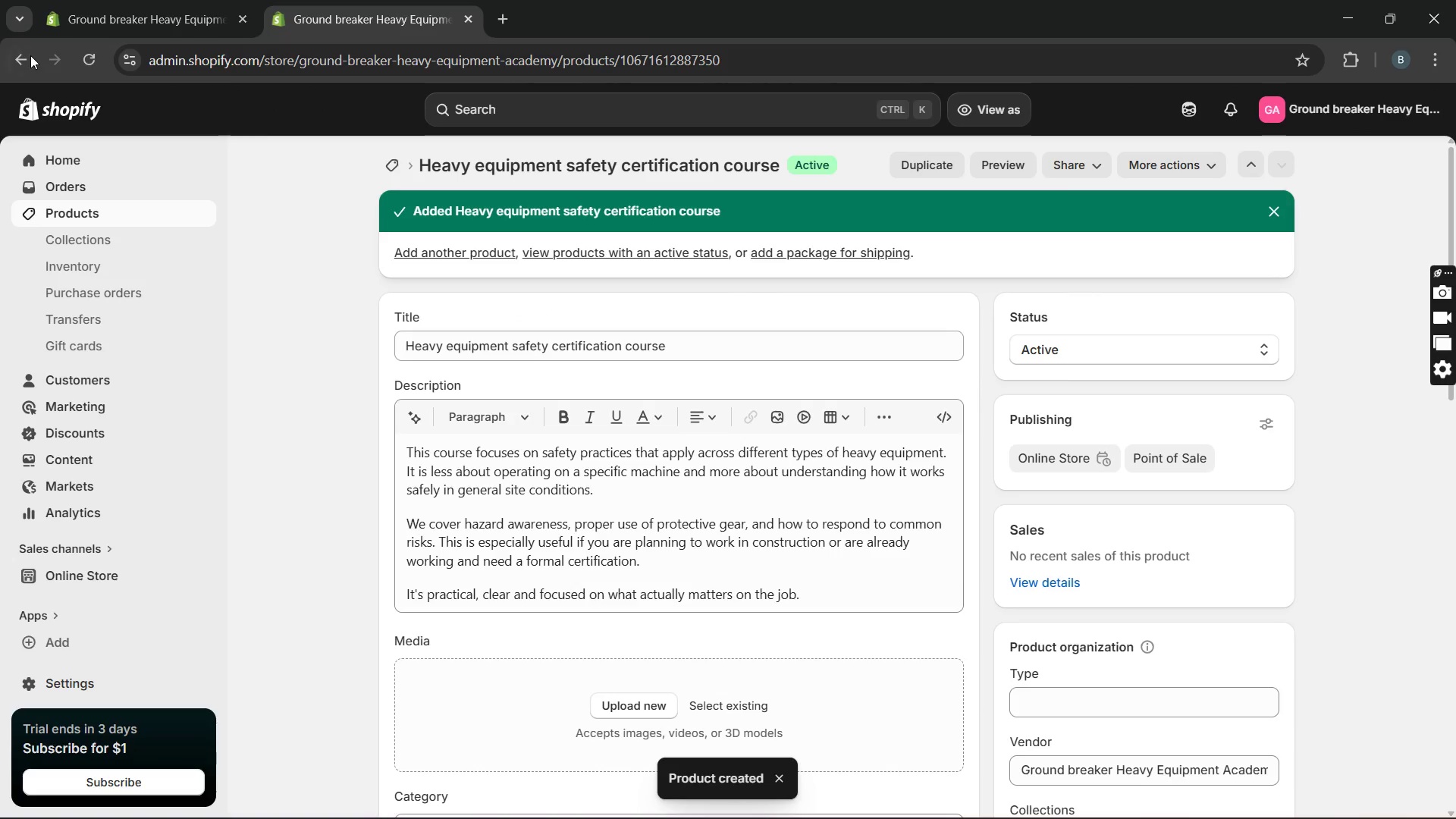 
double_click([30, 55])
 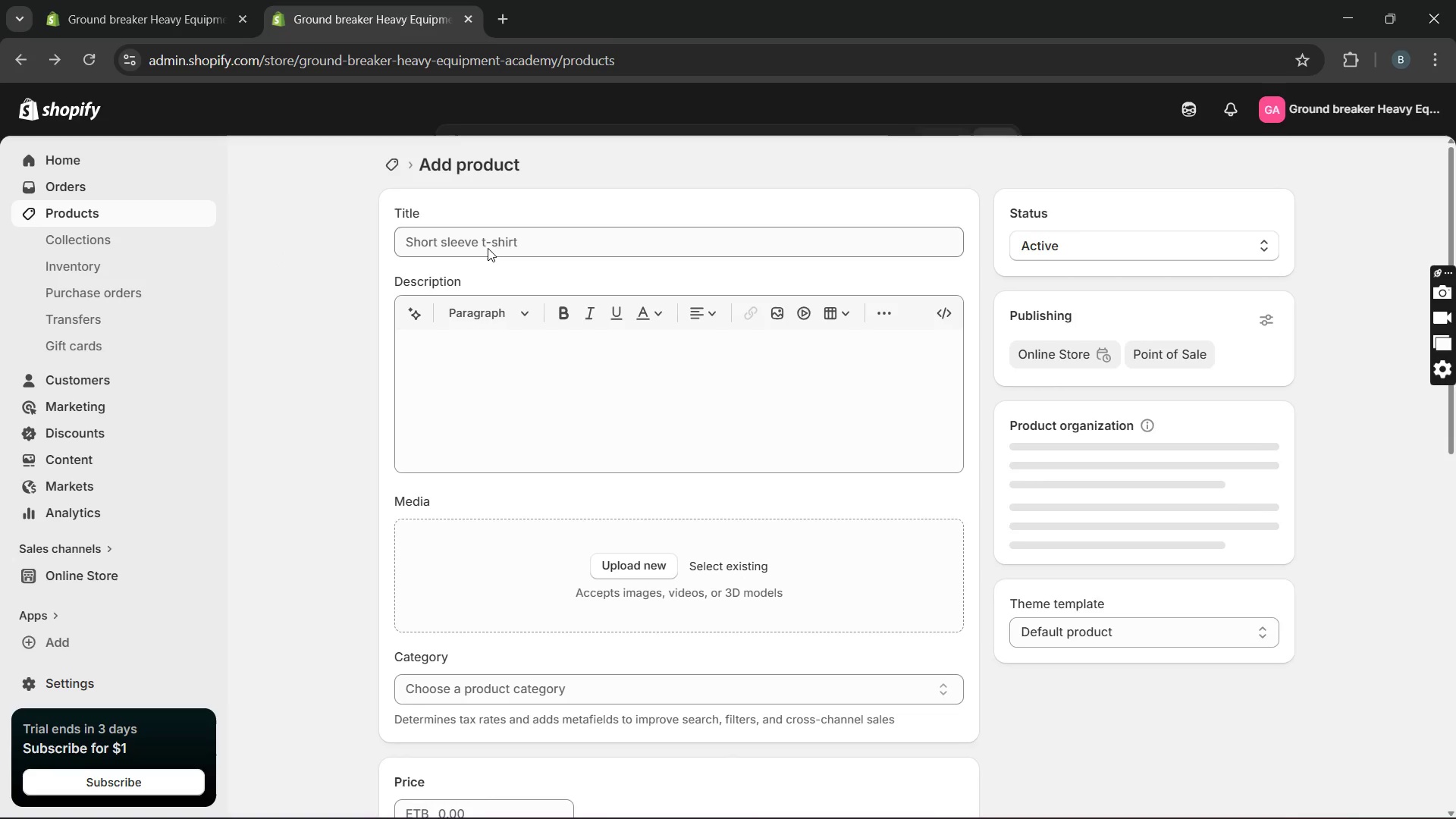 
left_click([499, 231])
 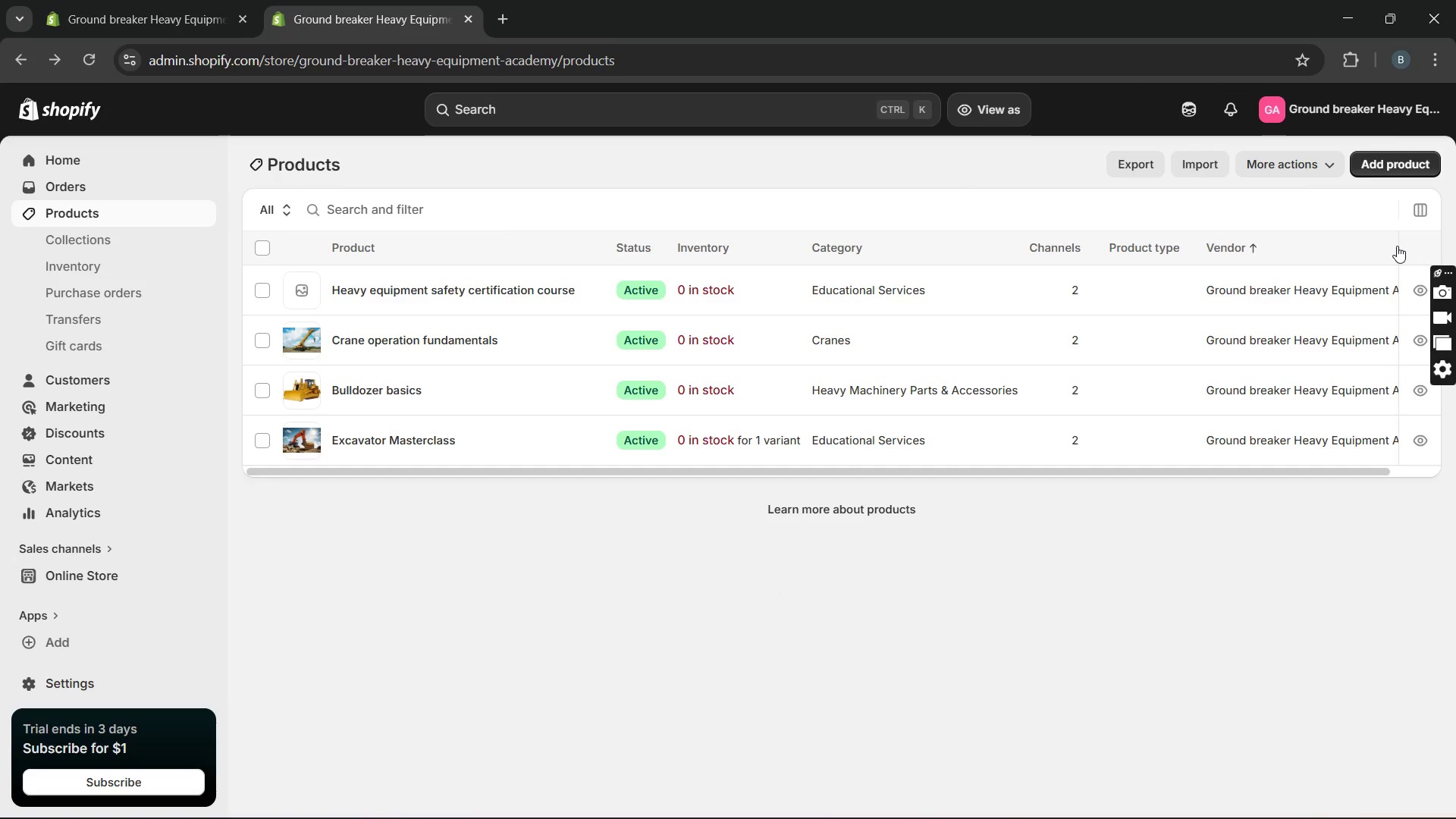 
wait(6.25)
 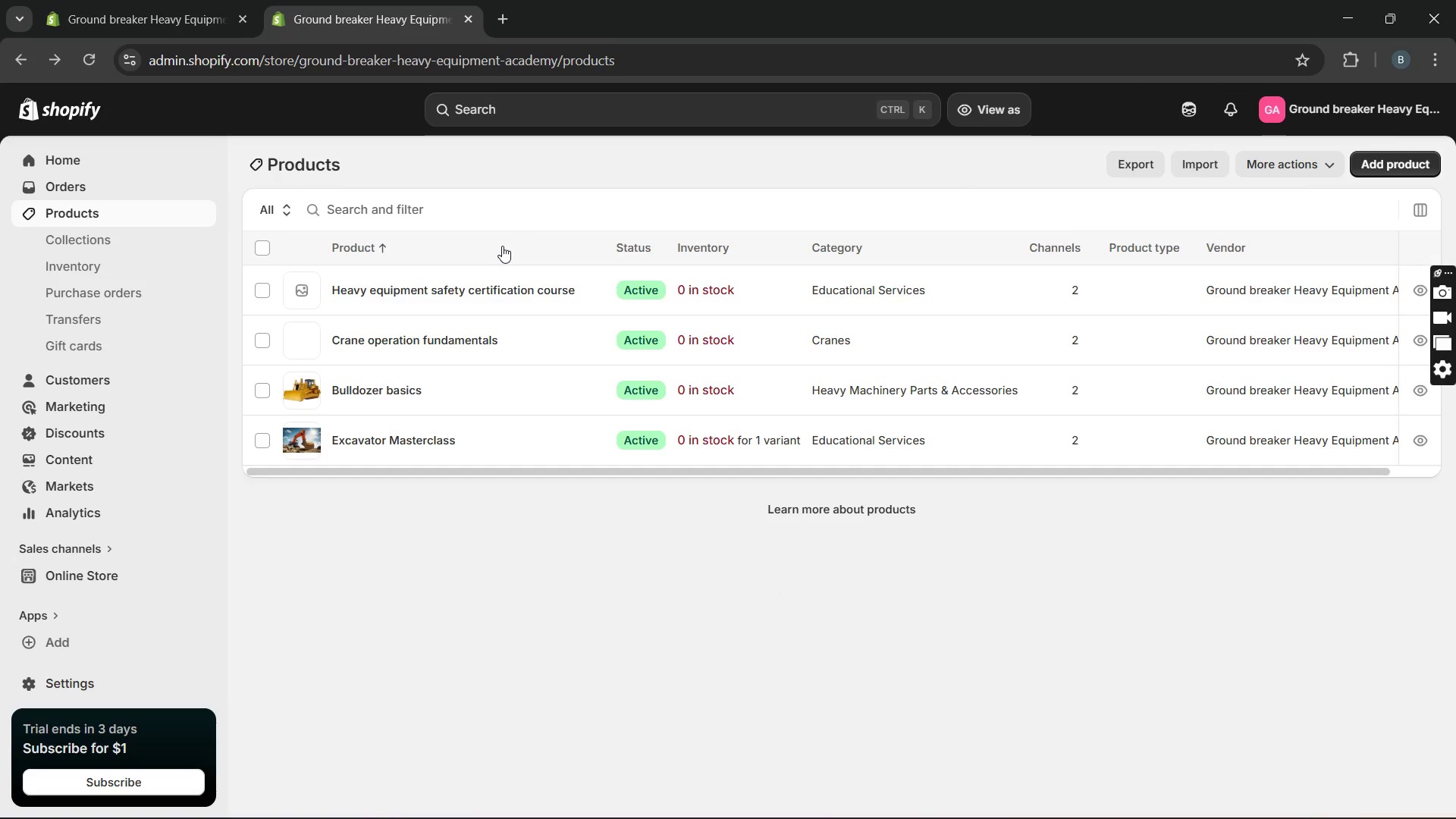 
left_click([1386, 164])
 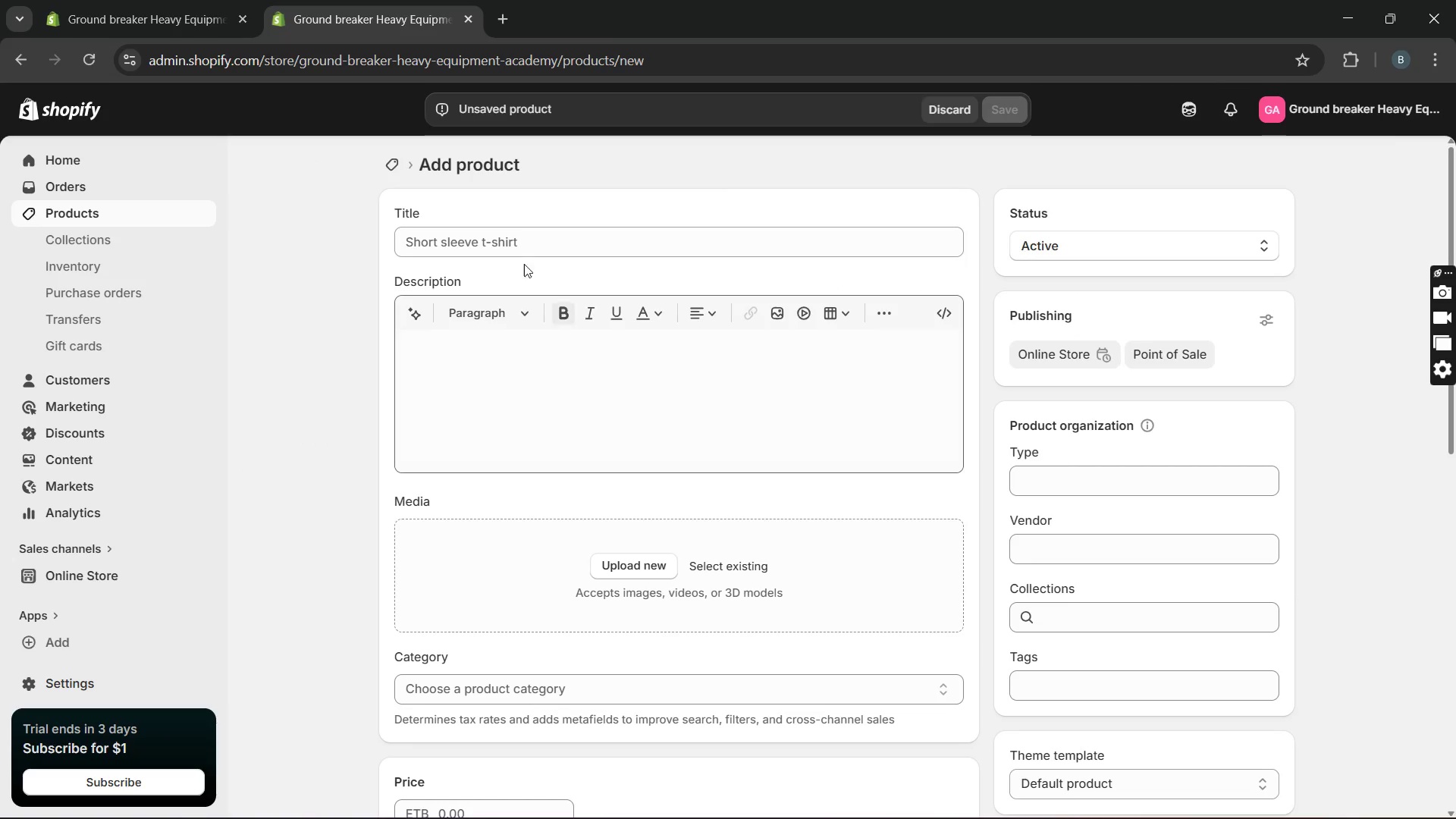 
left_click([525, 243])
 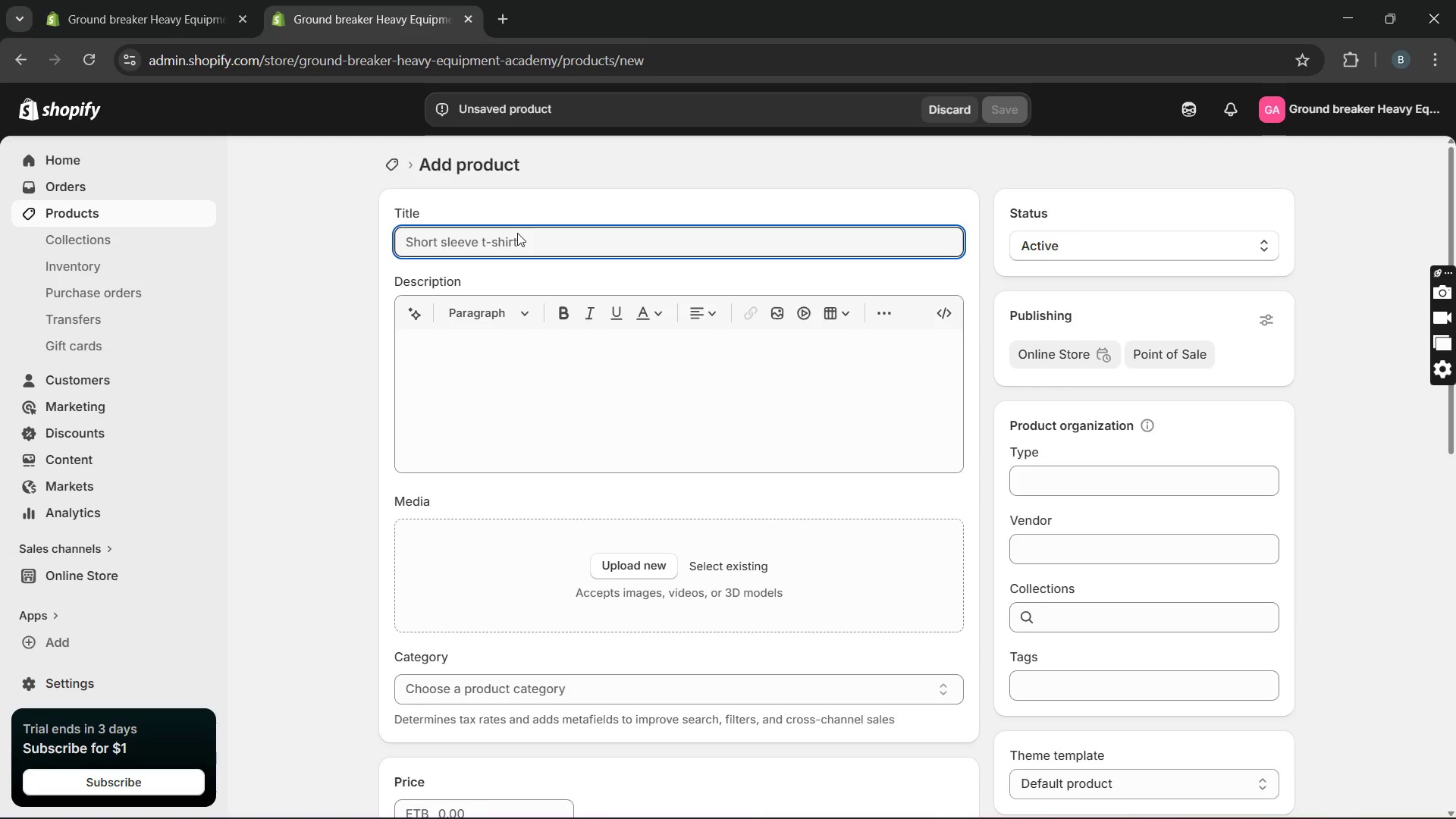 
left_click([525, 244])
 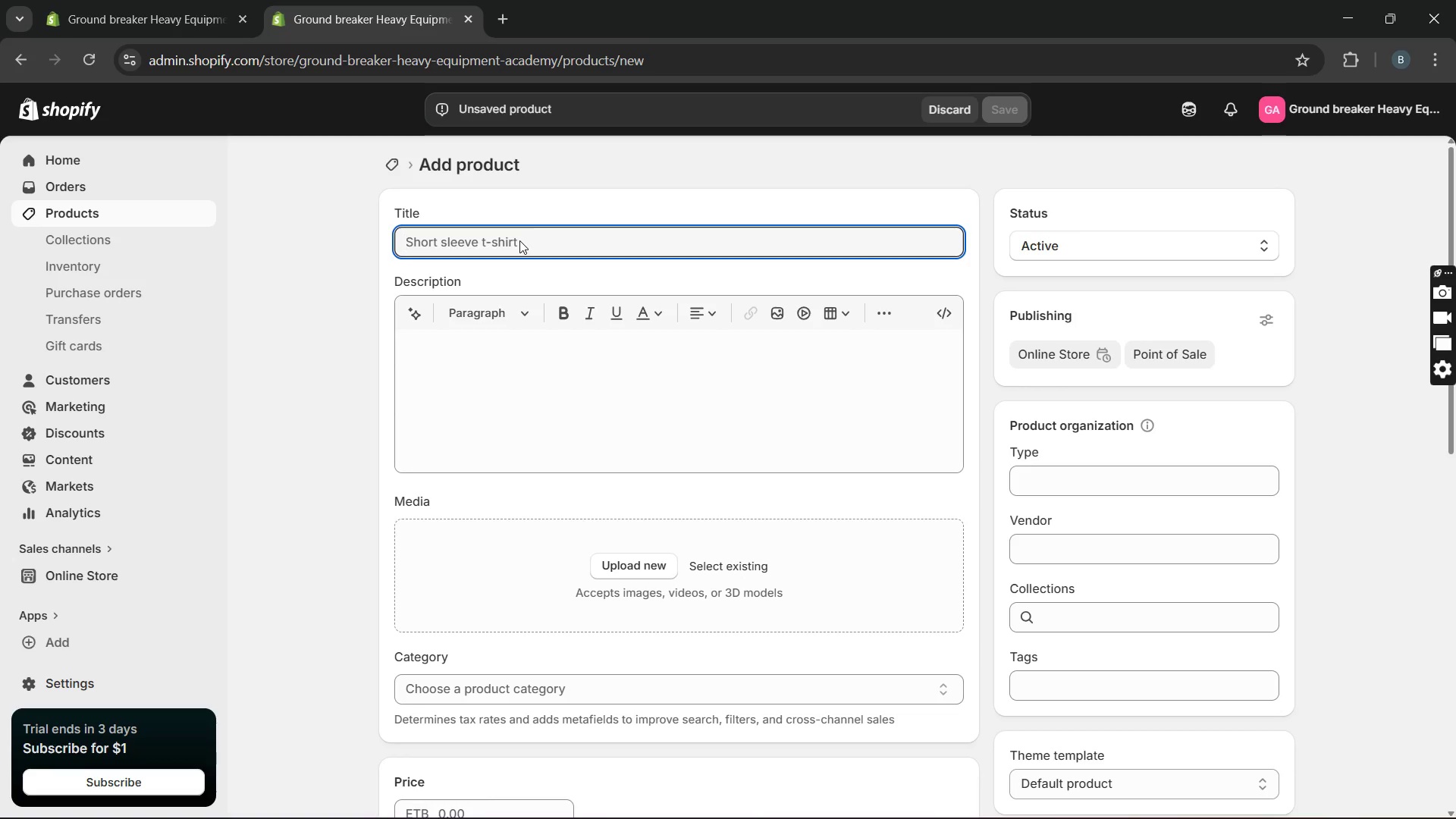 
wait(17.28)
 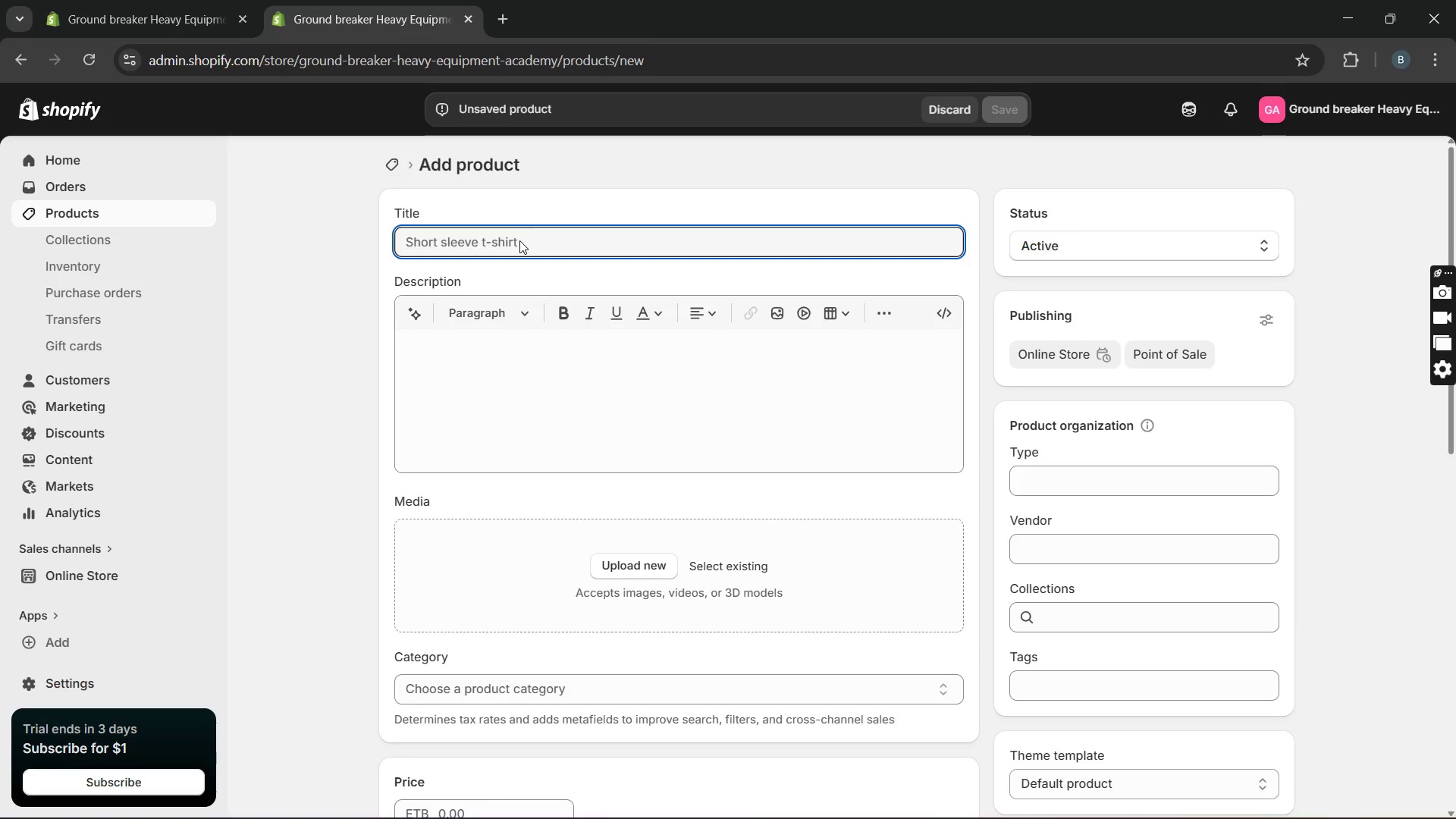 
type(High-visiba)
key(Backspace)
type(ility safety vest)
 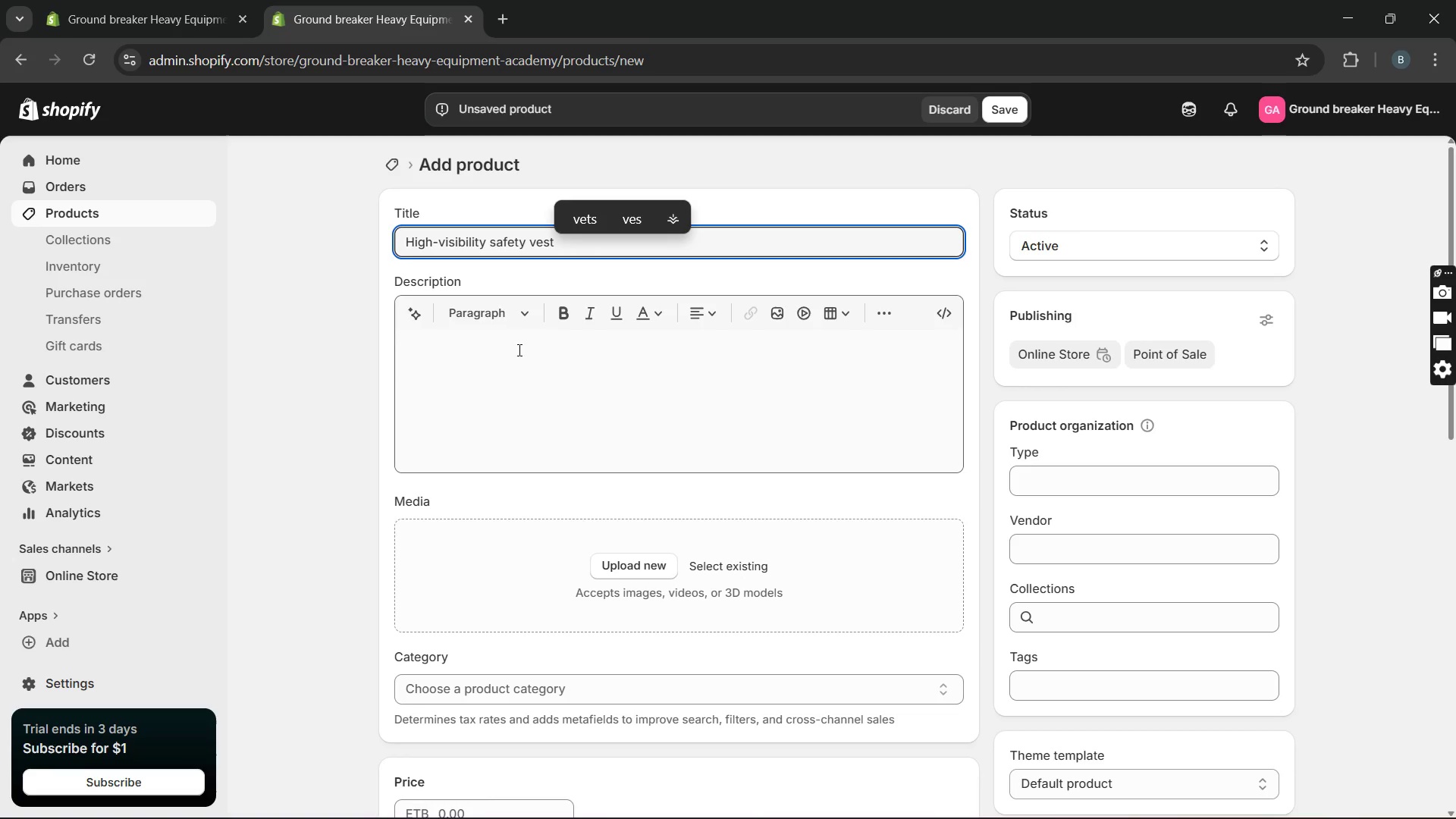 
left_click([434, 350])
 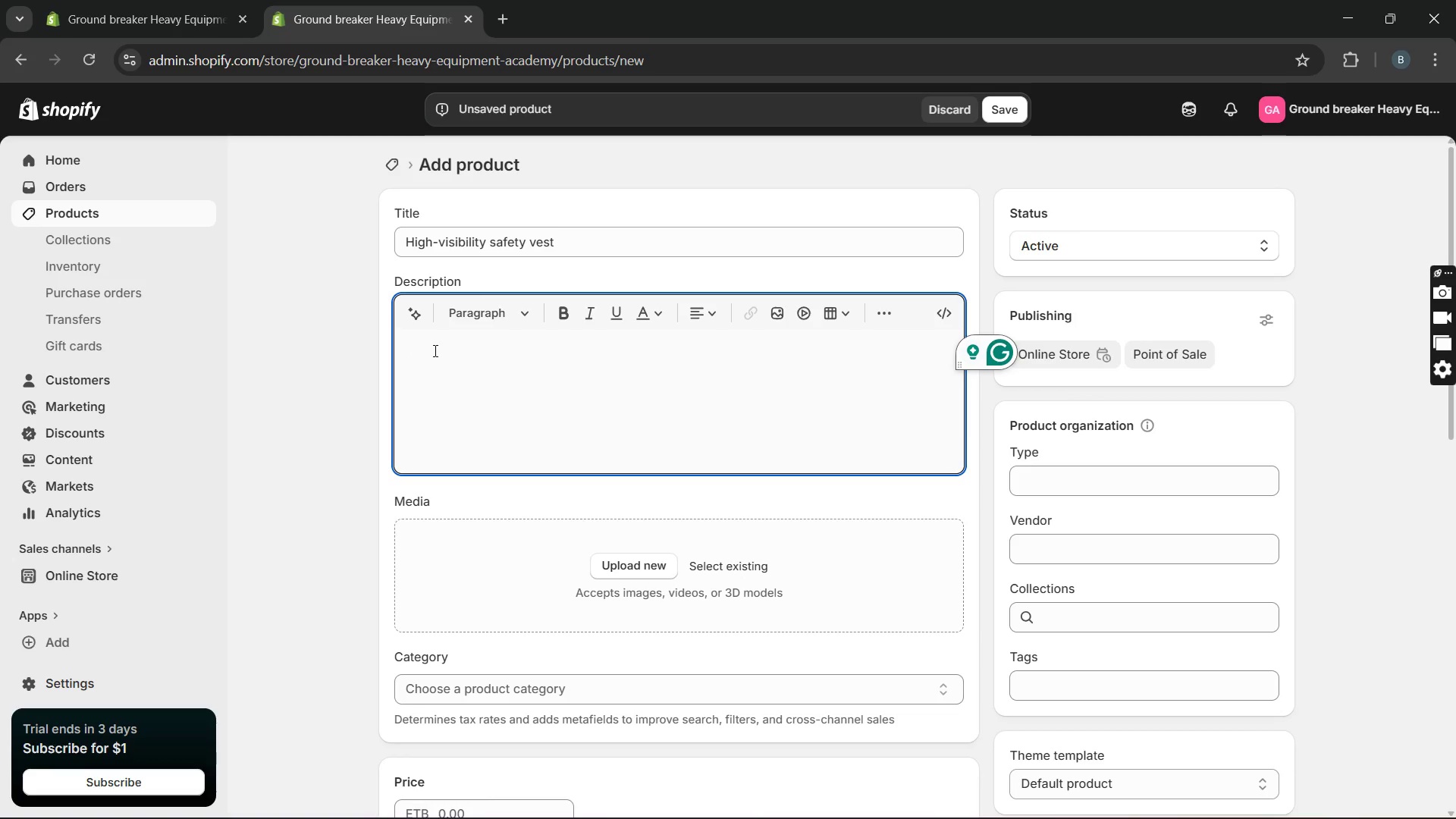 
wait(37.52)
 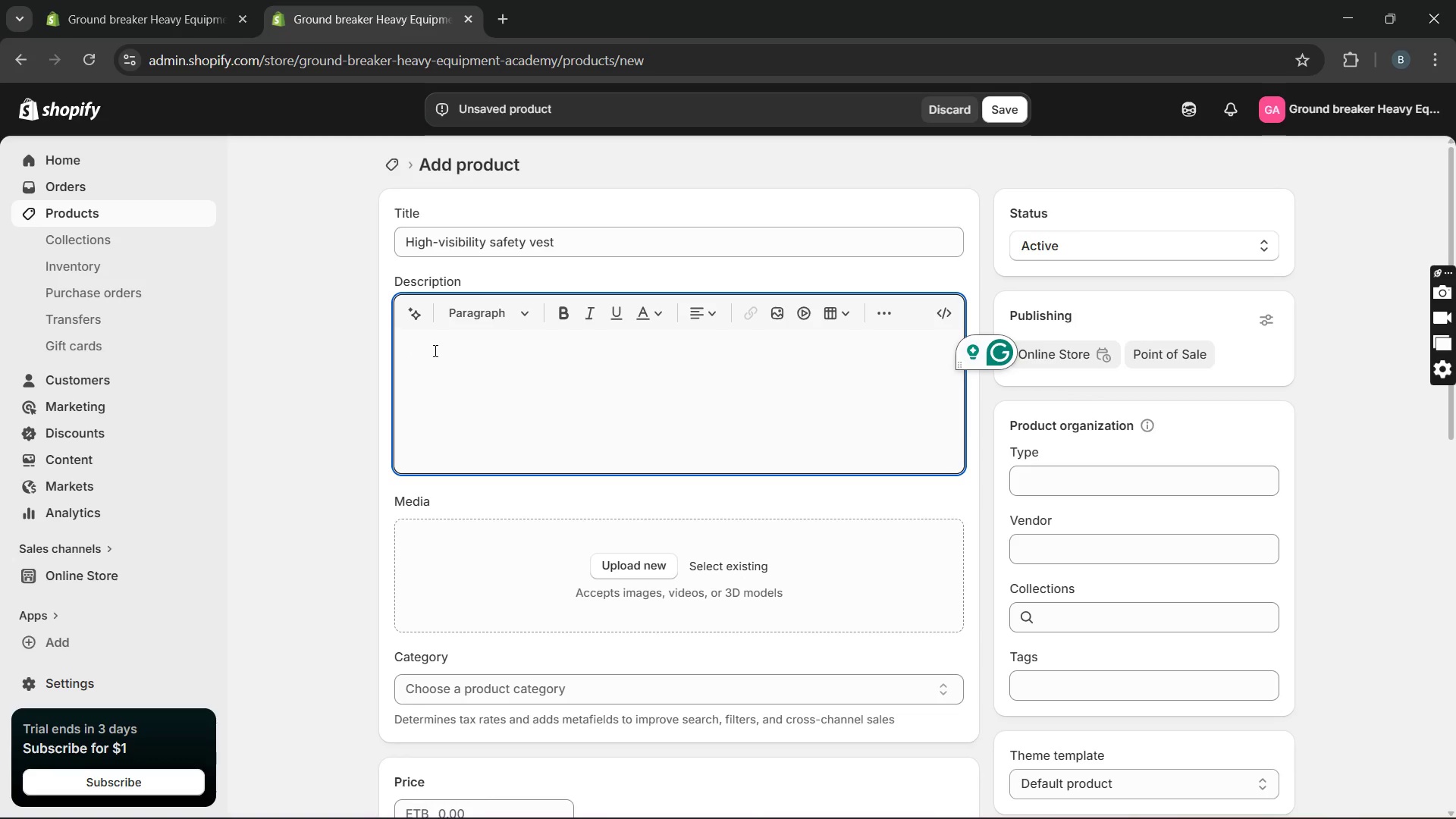 
left_click([623, 561])
 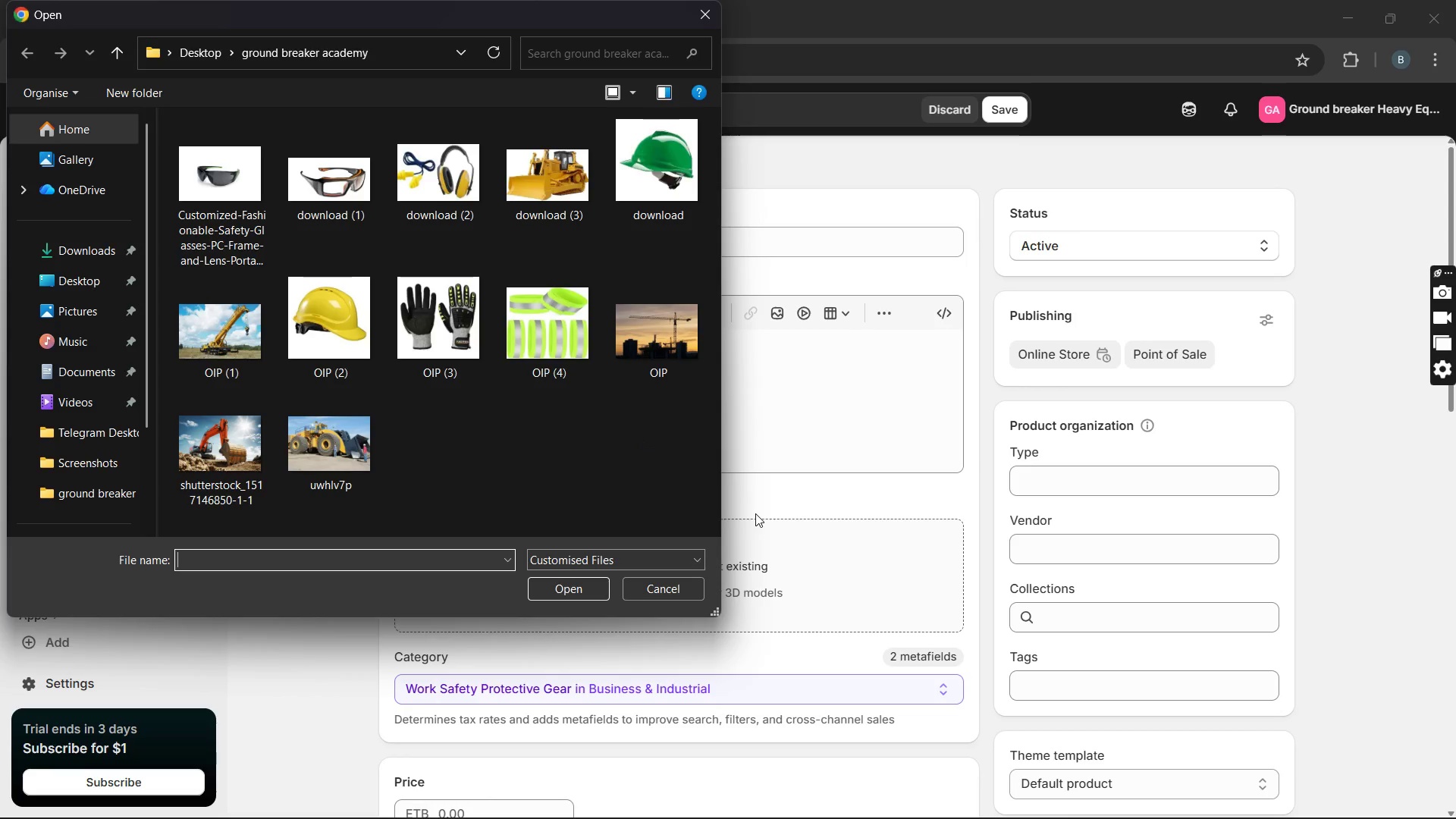 
wait(14.05)
 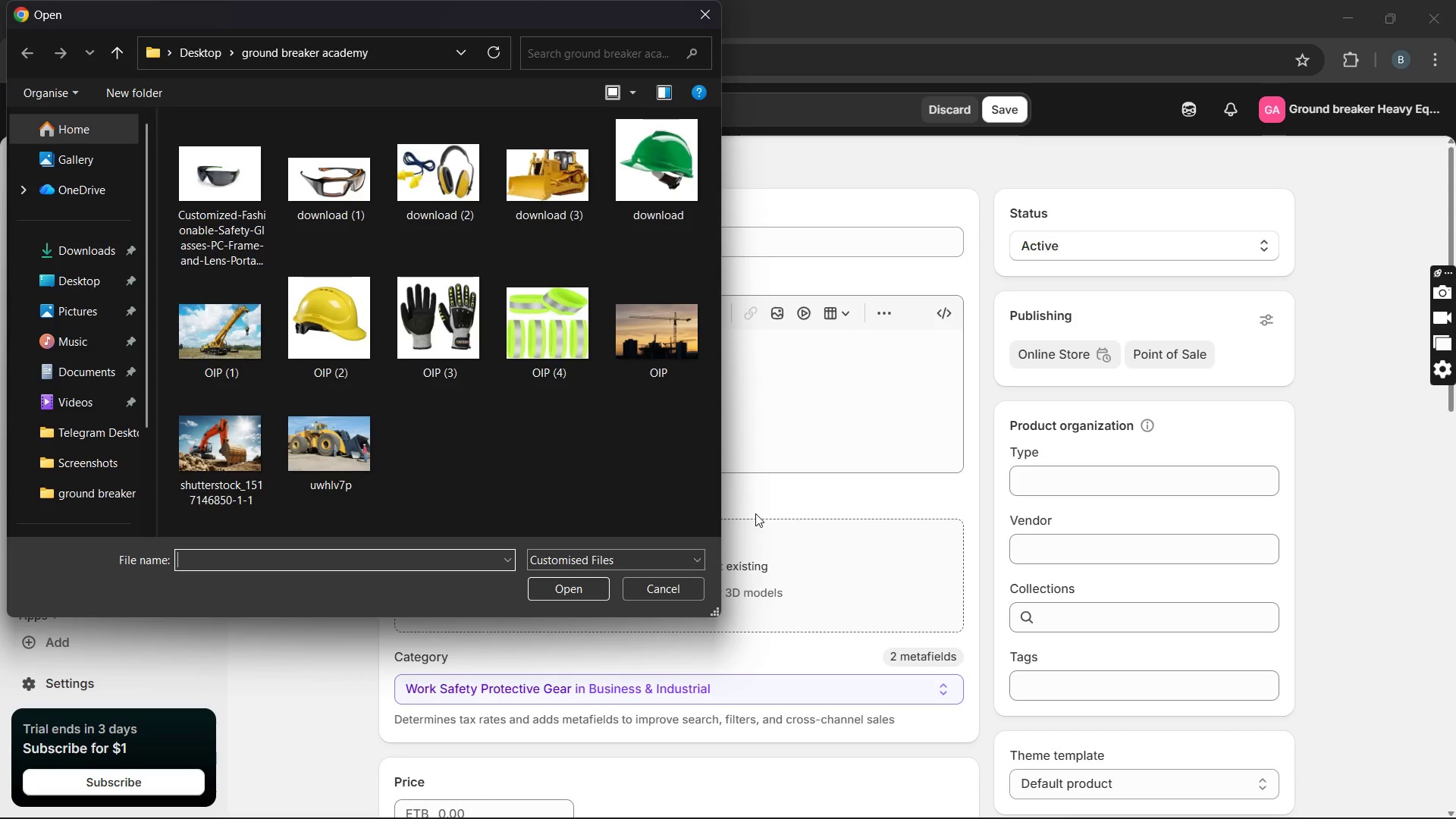 
mouse_move([334, 344])
 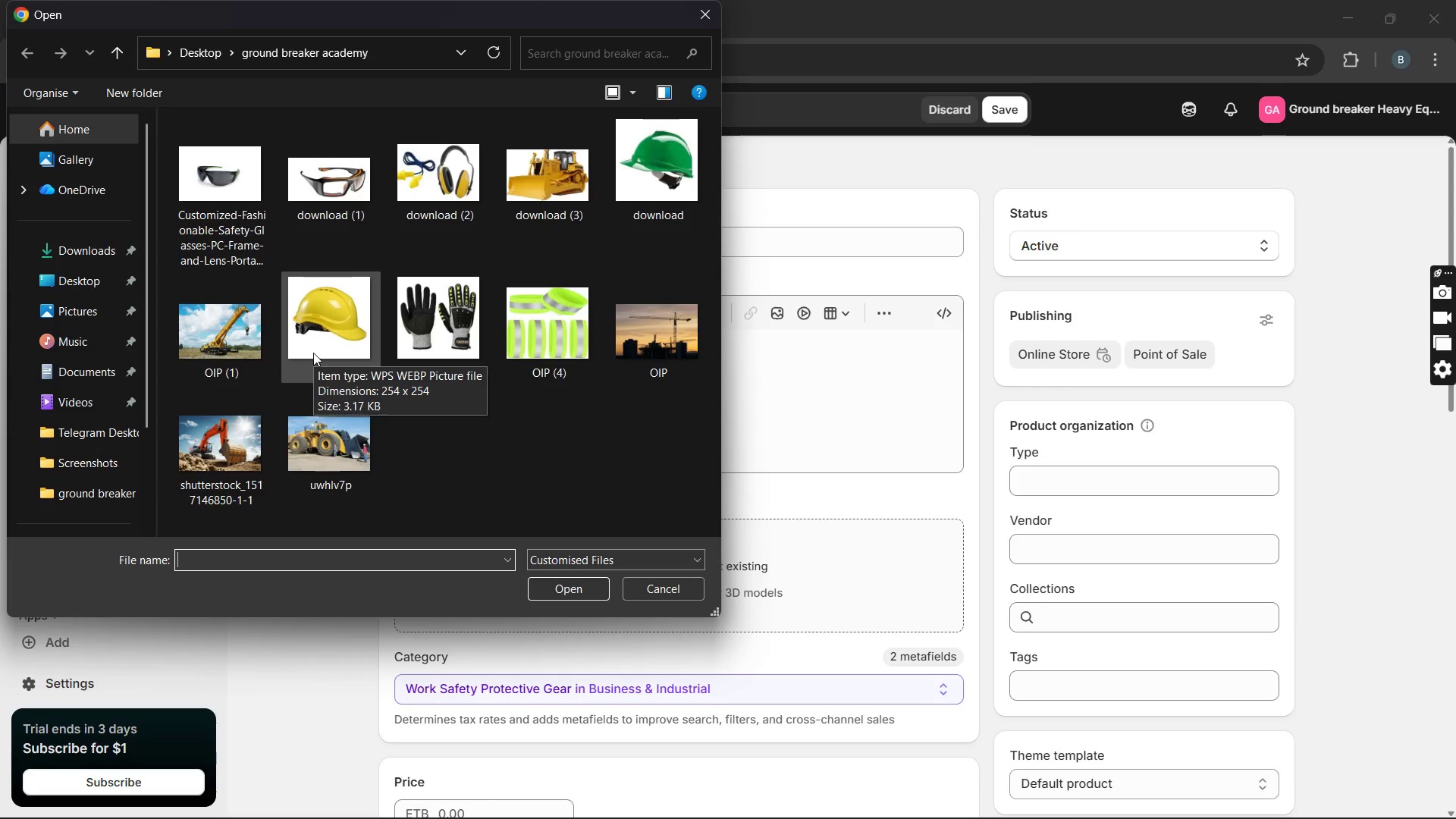 
left_click([313, 353])
 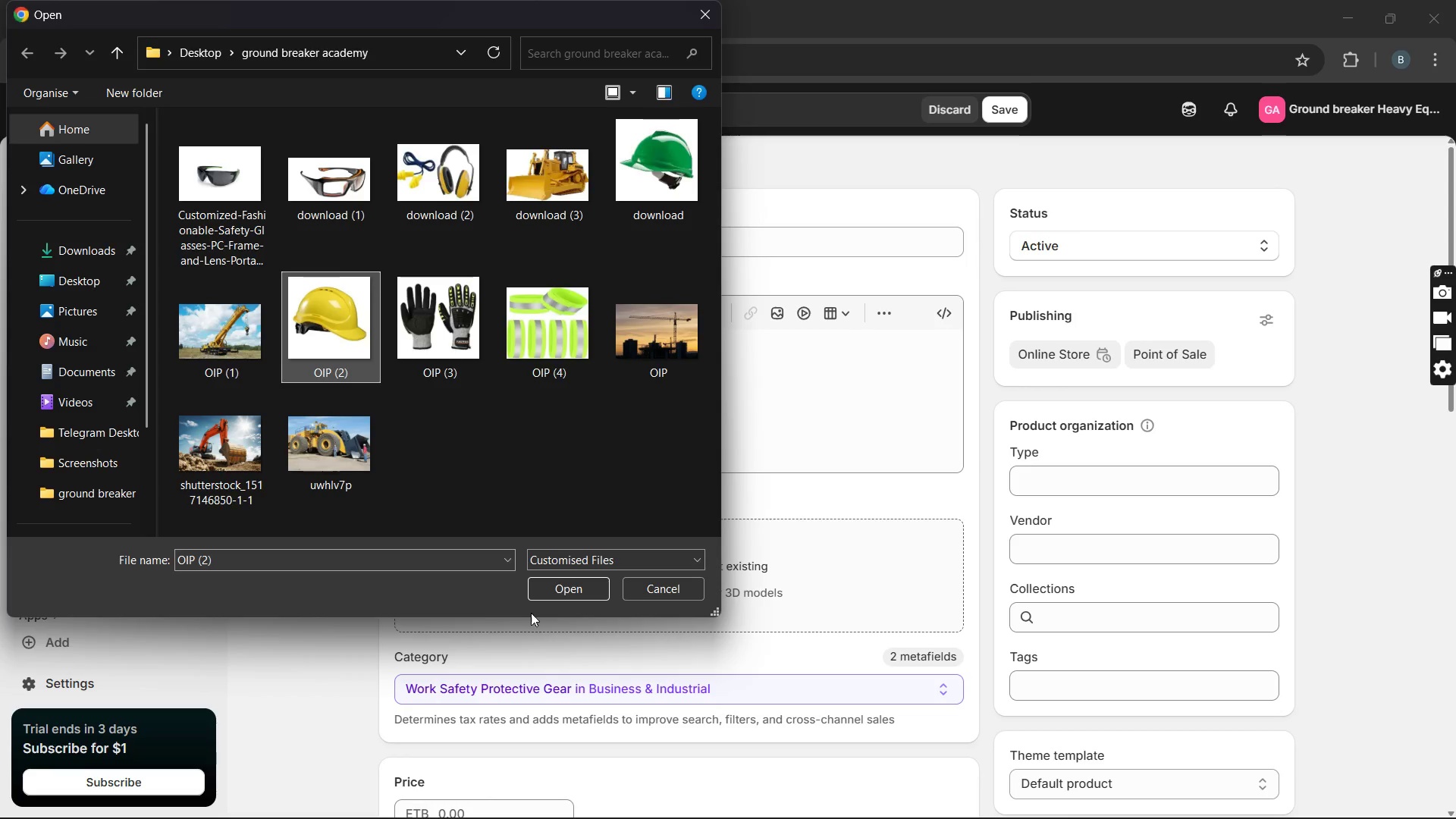 
left_click([560, 587])
 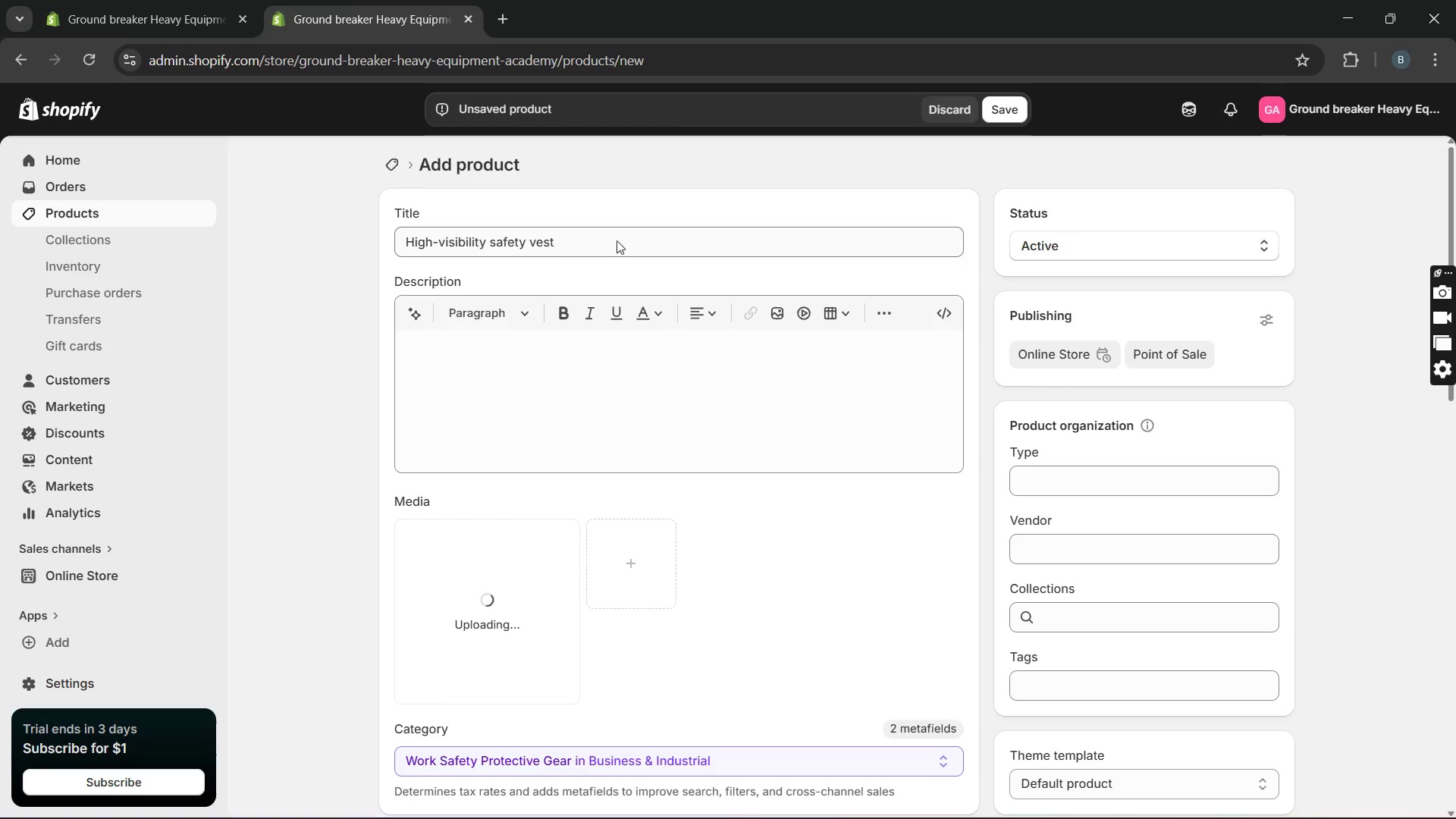 
left_click_drag(start_coordinate=[627, 235], to_coordinate=[207, 257])
 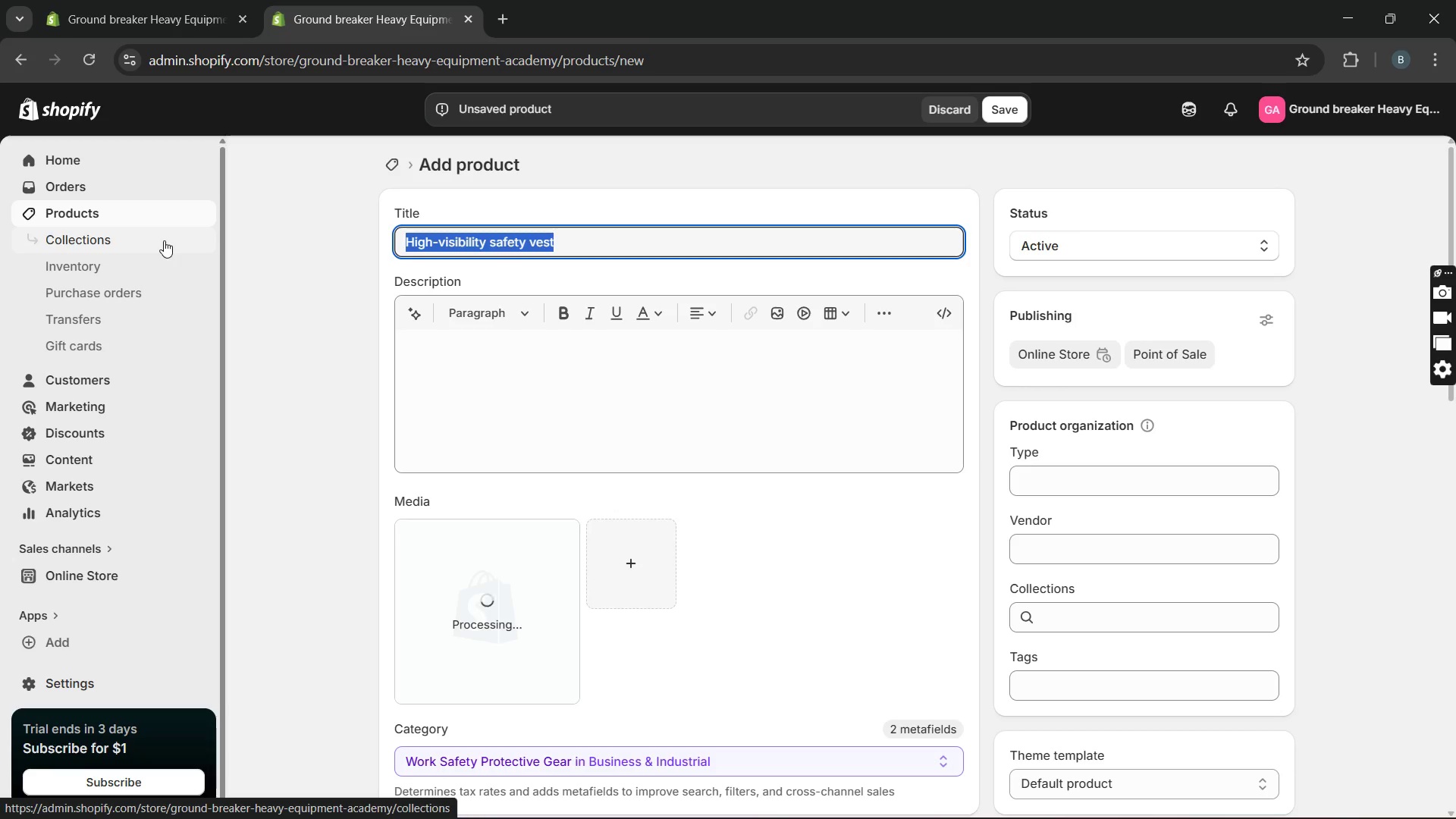 
type(Protective )
 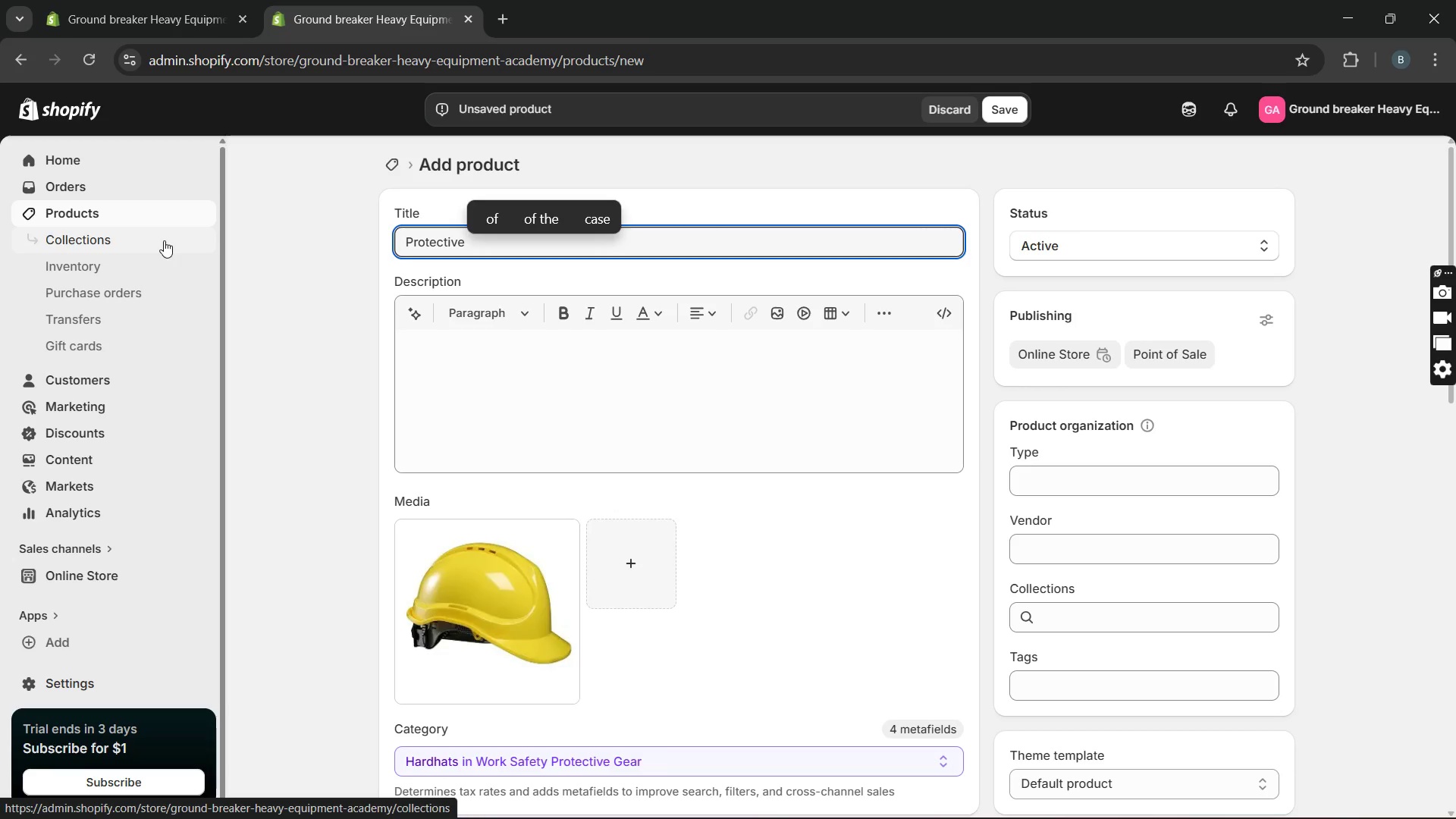 
type(hard hat)
 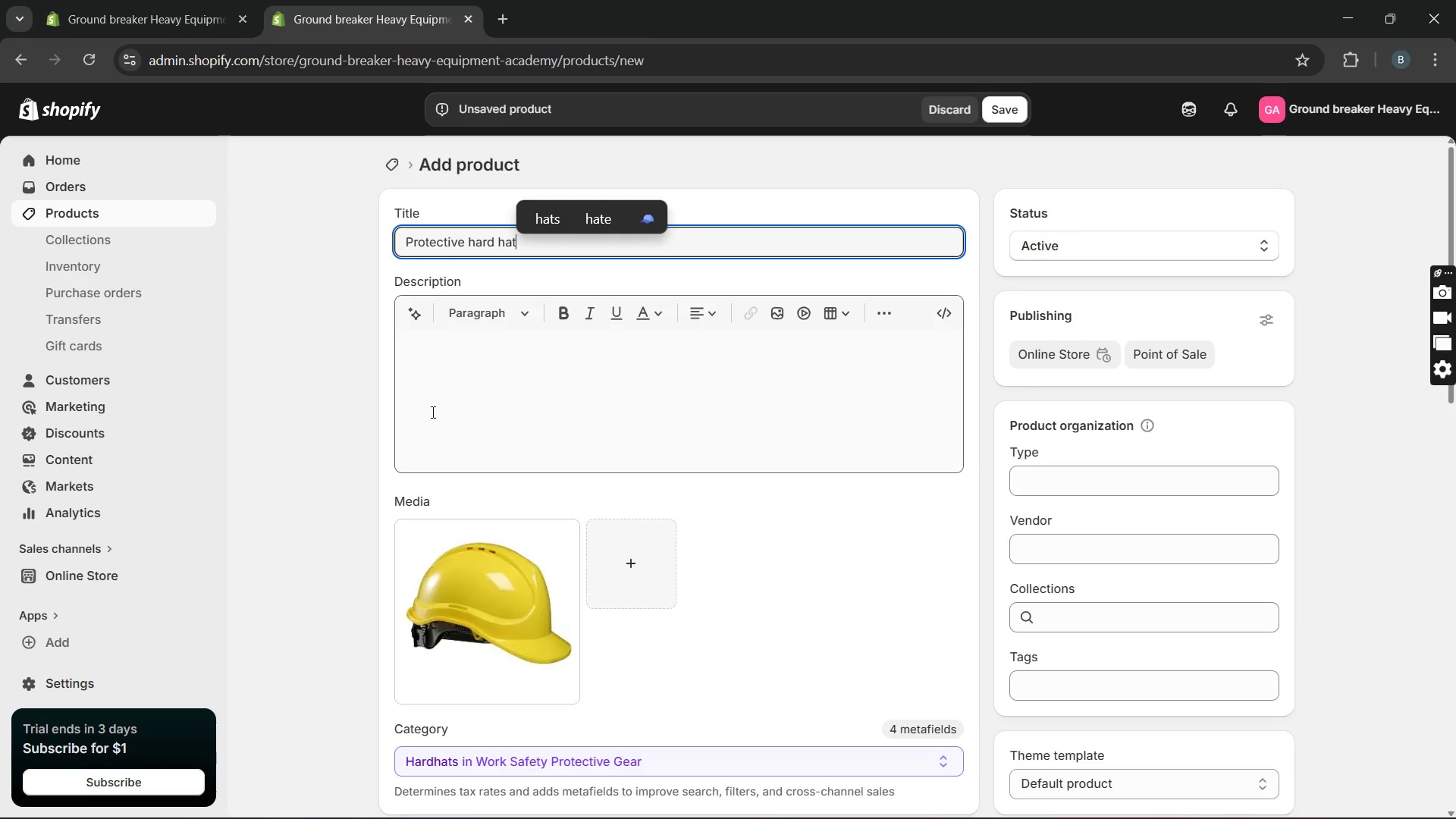 
left_click([420, 344])
 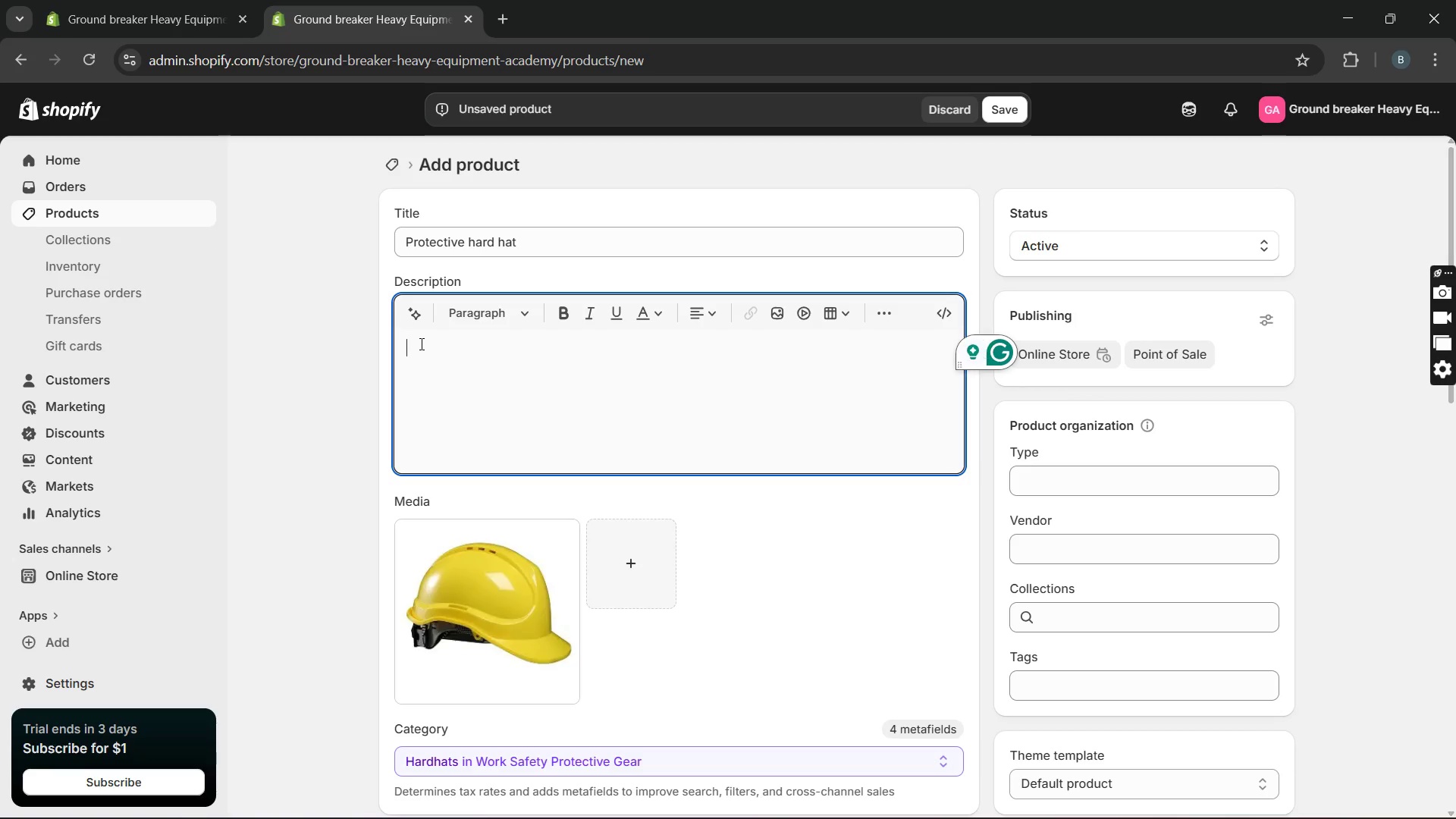 
type(This hard hat provides basic head protection for genr)
key(Backspace)
type(eral site work. It has unadg)
key(Backspace)
key(Backspace)
type(je)
key(Backspace)
key(Backspace)
type(dge)
key(Backspace)
key(Backspace)
type(justablle)
key(Backspace)
key(Backspace)
type(e innner band)
 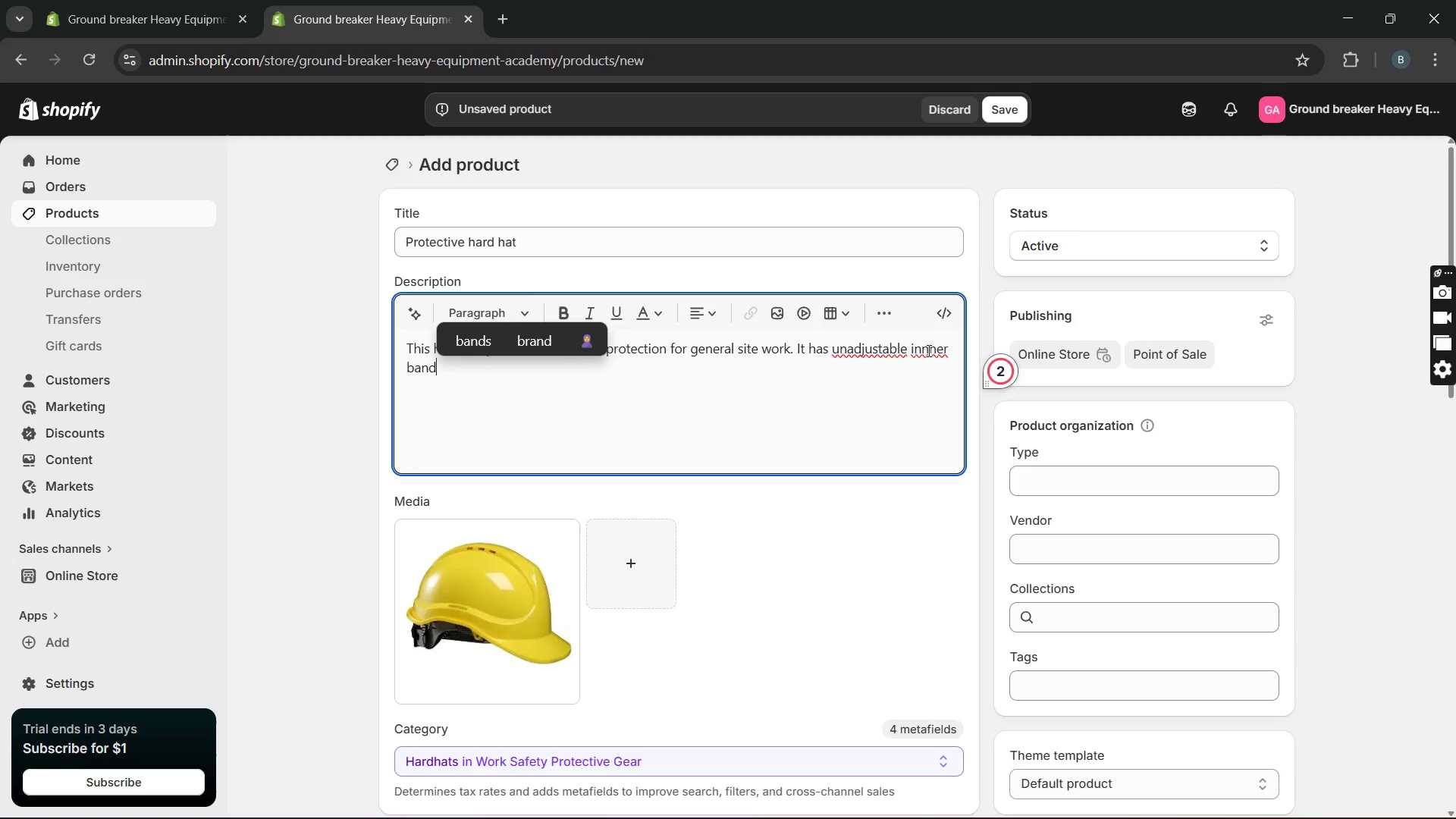 
left_click([928, 350])
 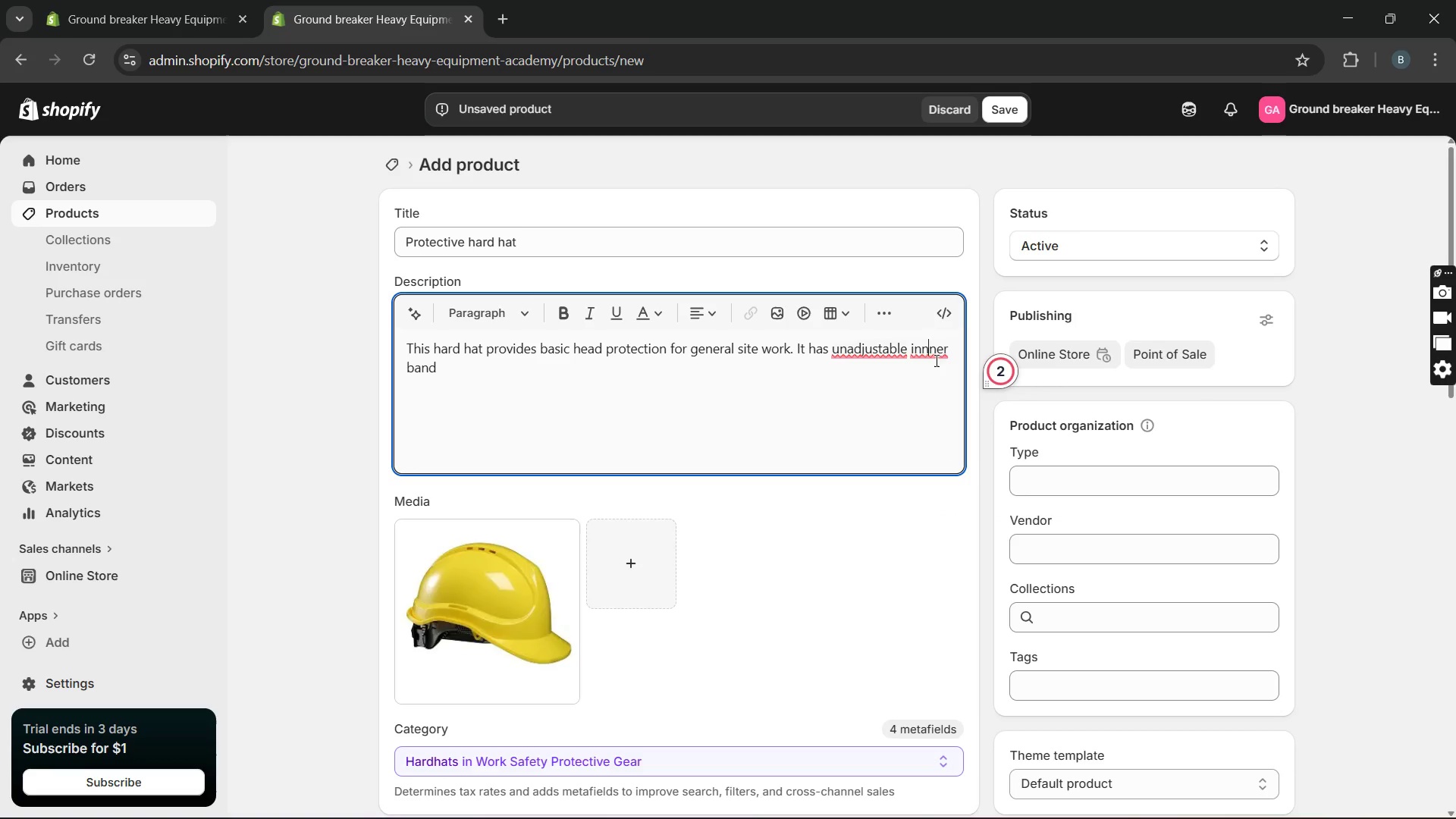 
left_click([930, 351])
 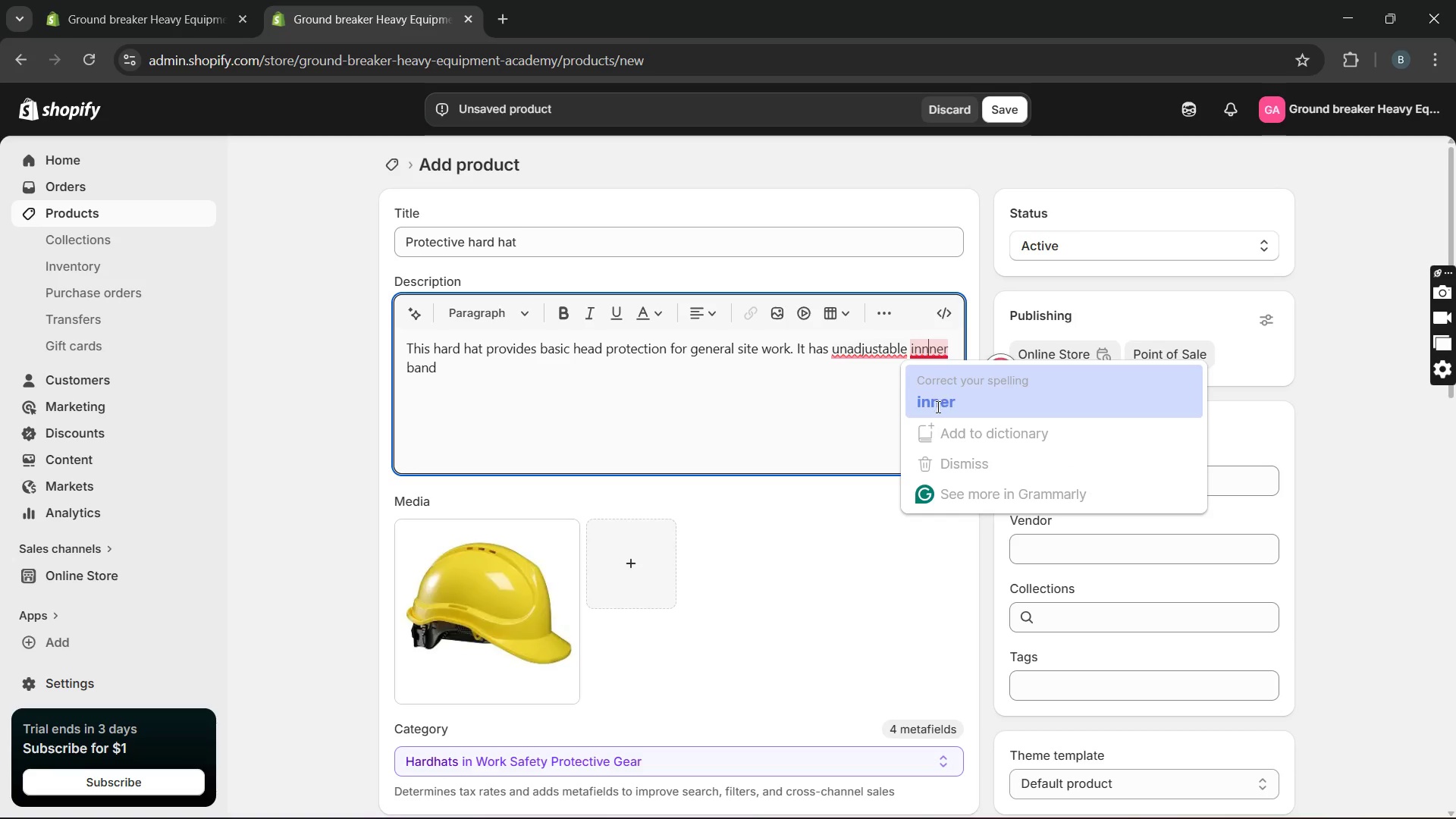 
left_click([937, 406])
 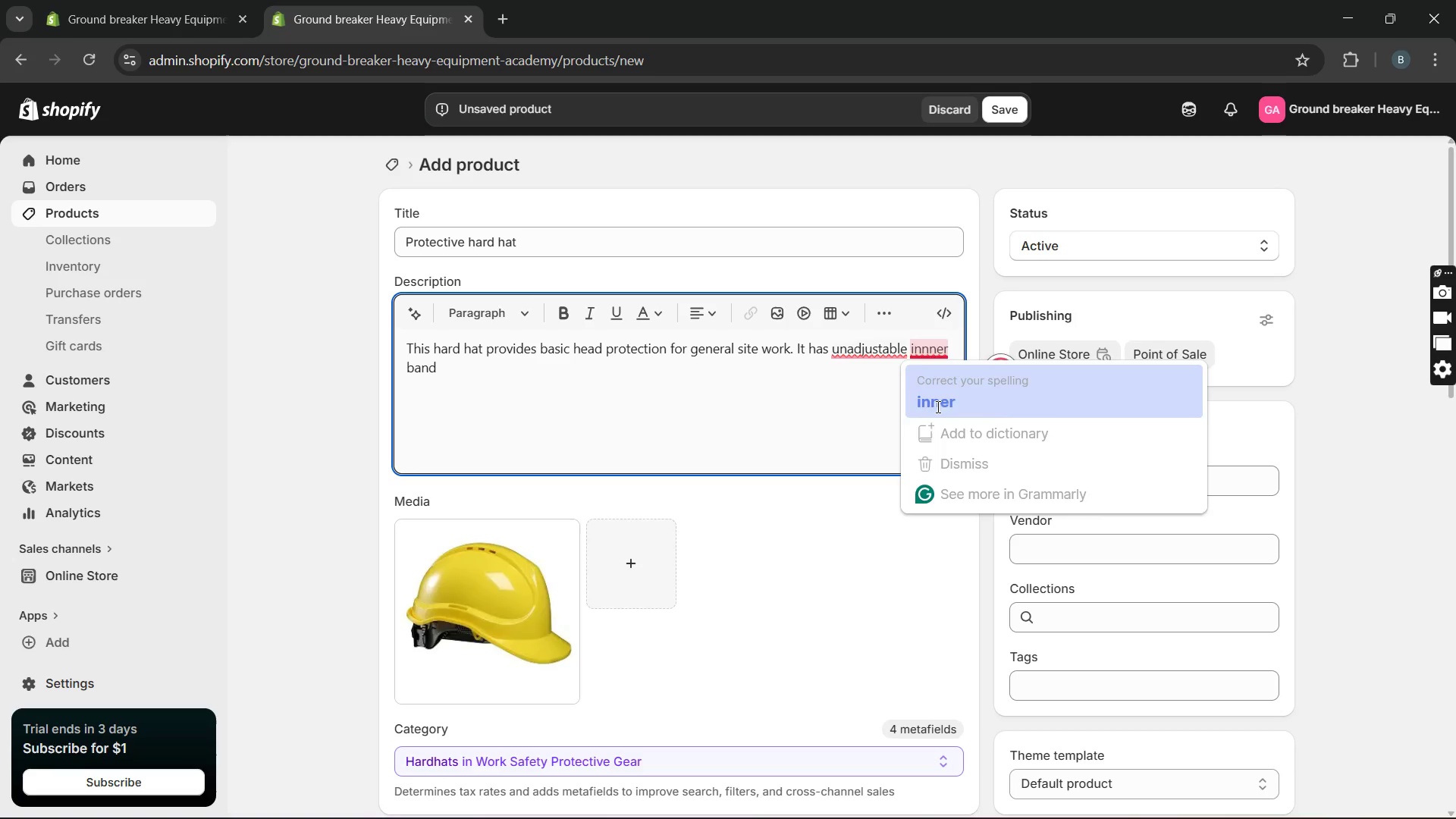 
key(Unknown)
 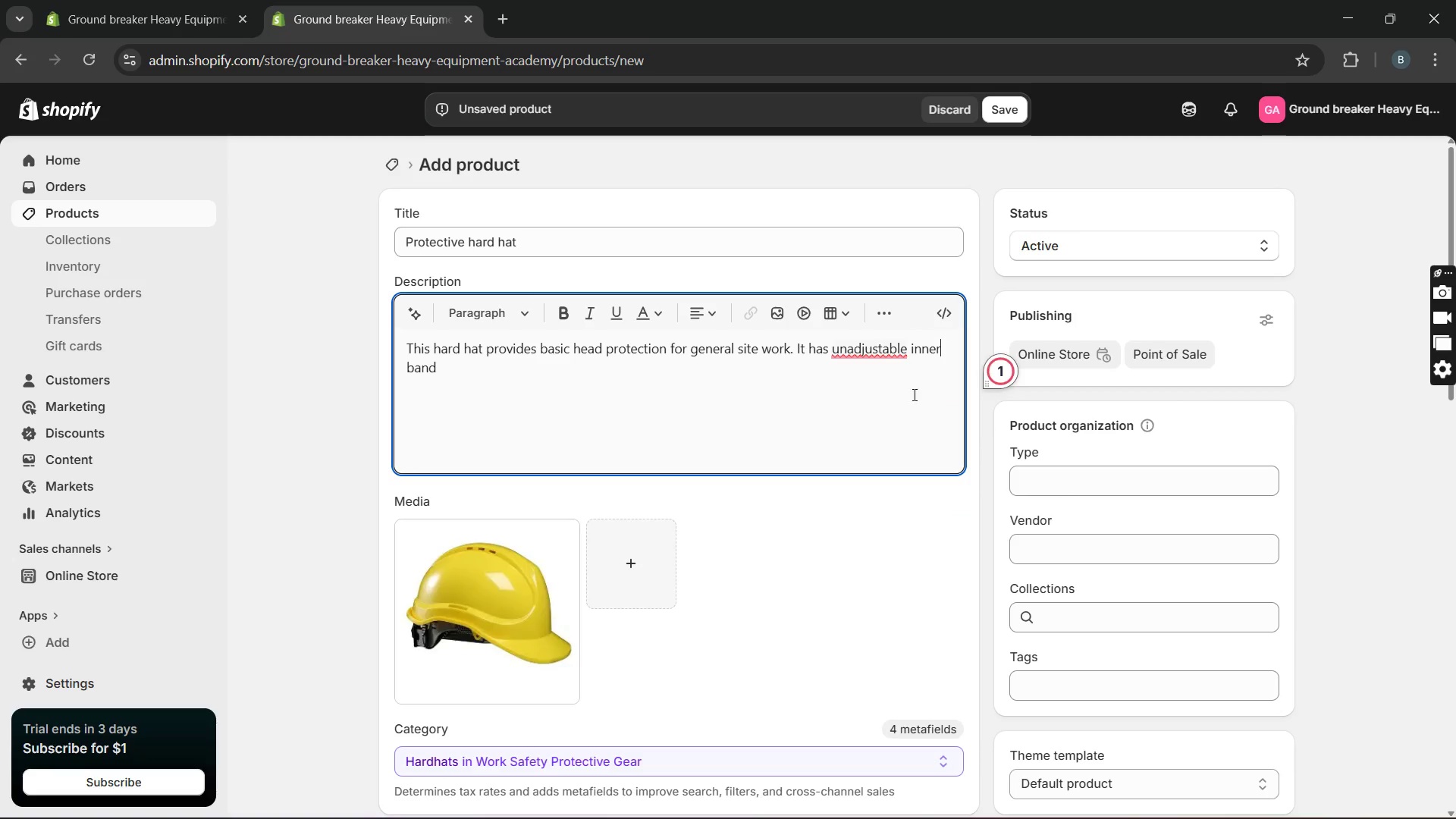 
key(Unknown)
 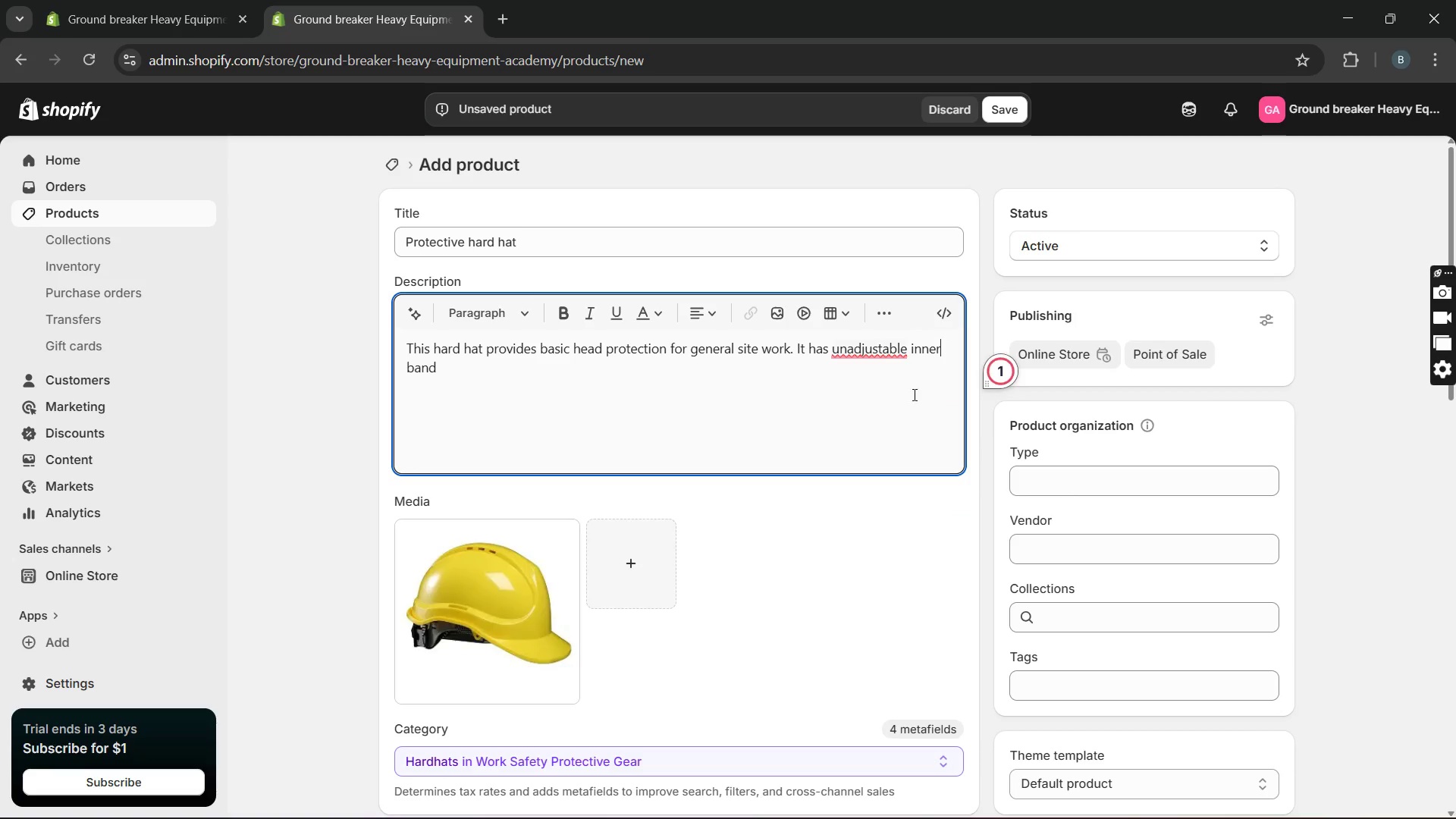 
key(Unknown)
 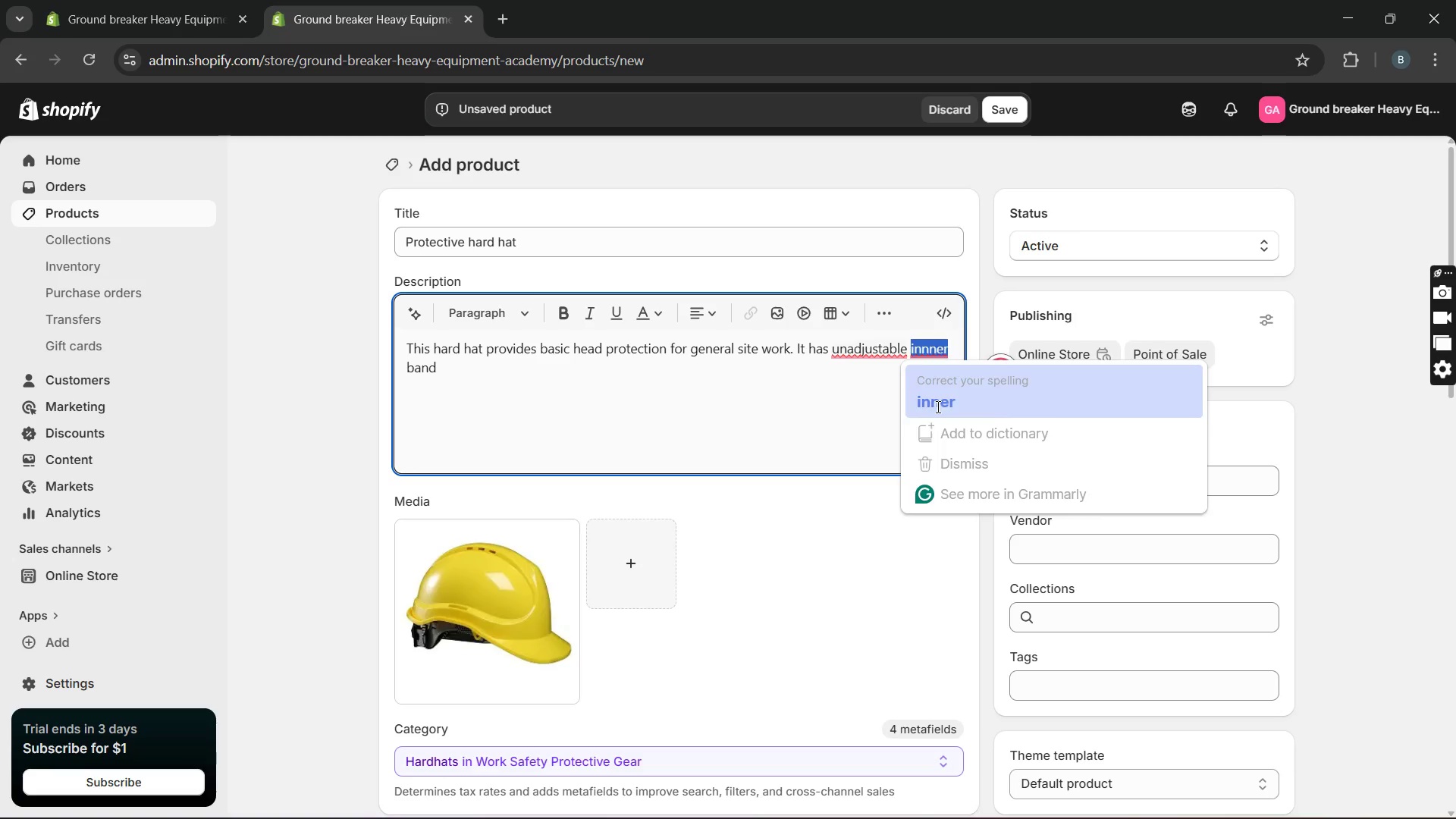 
hold_key(key=Unknown, duration=5.44)
 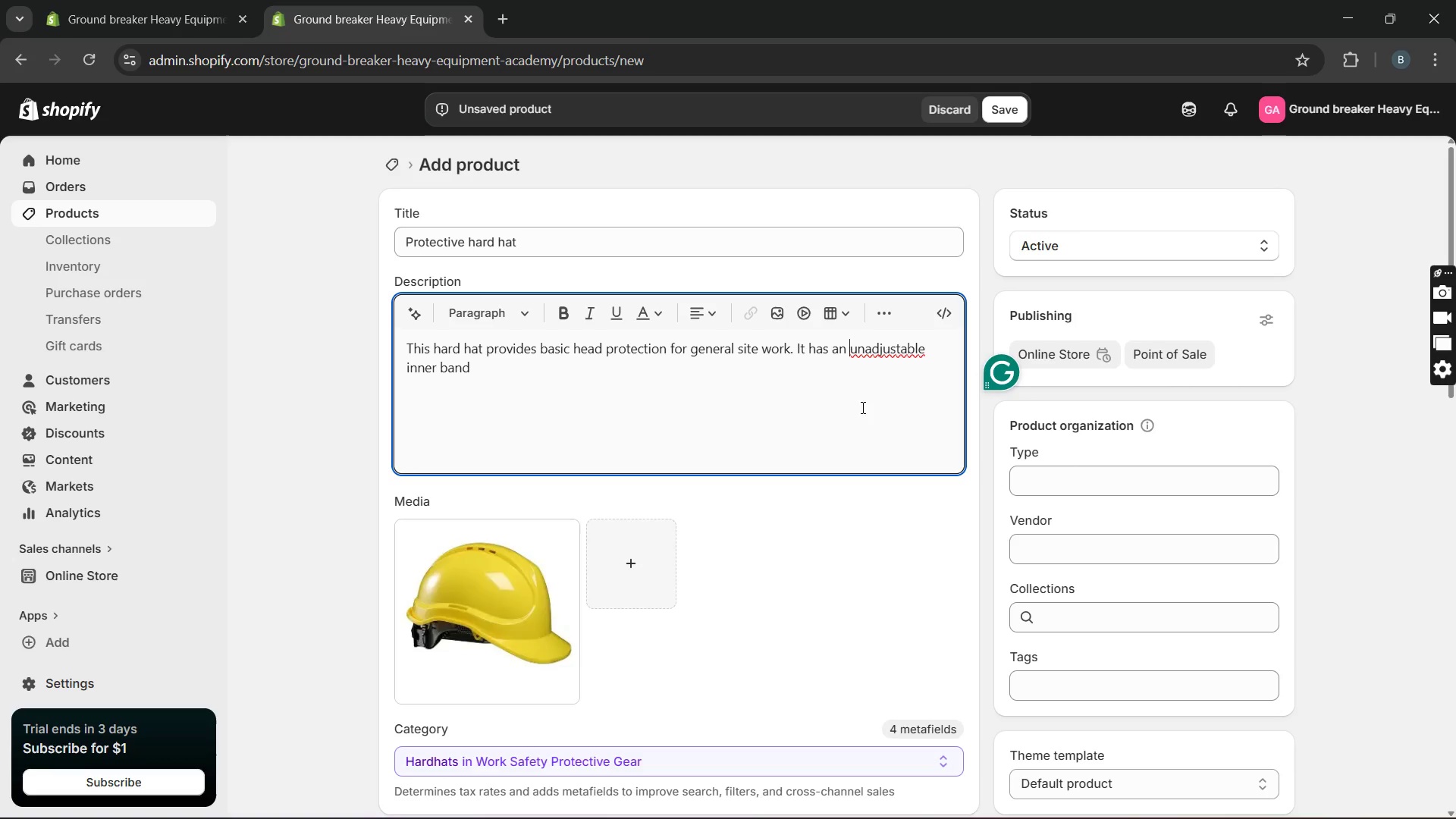 
left_click([869, 349])
 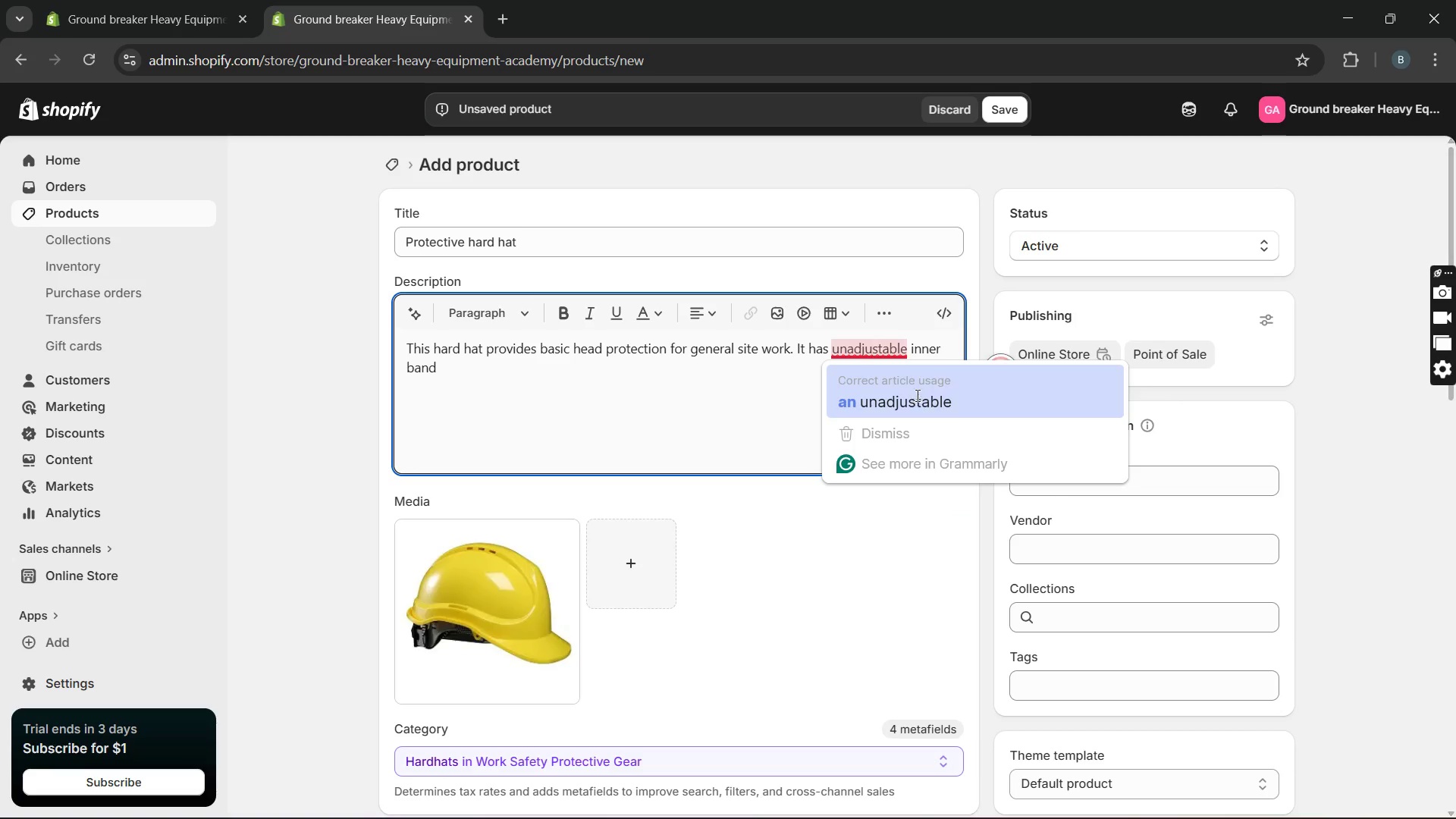 
left_click([921, 398])
 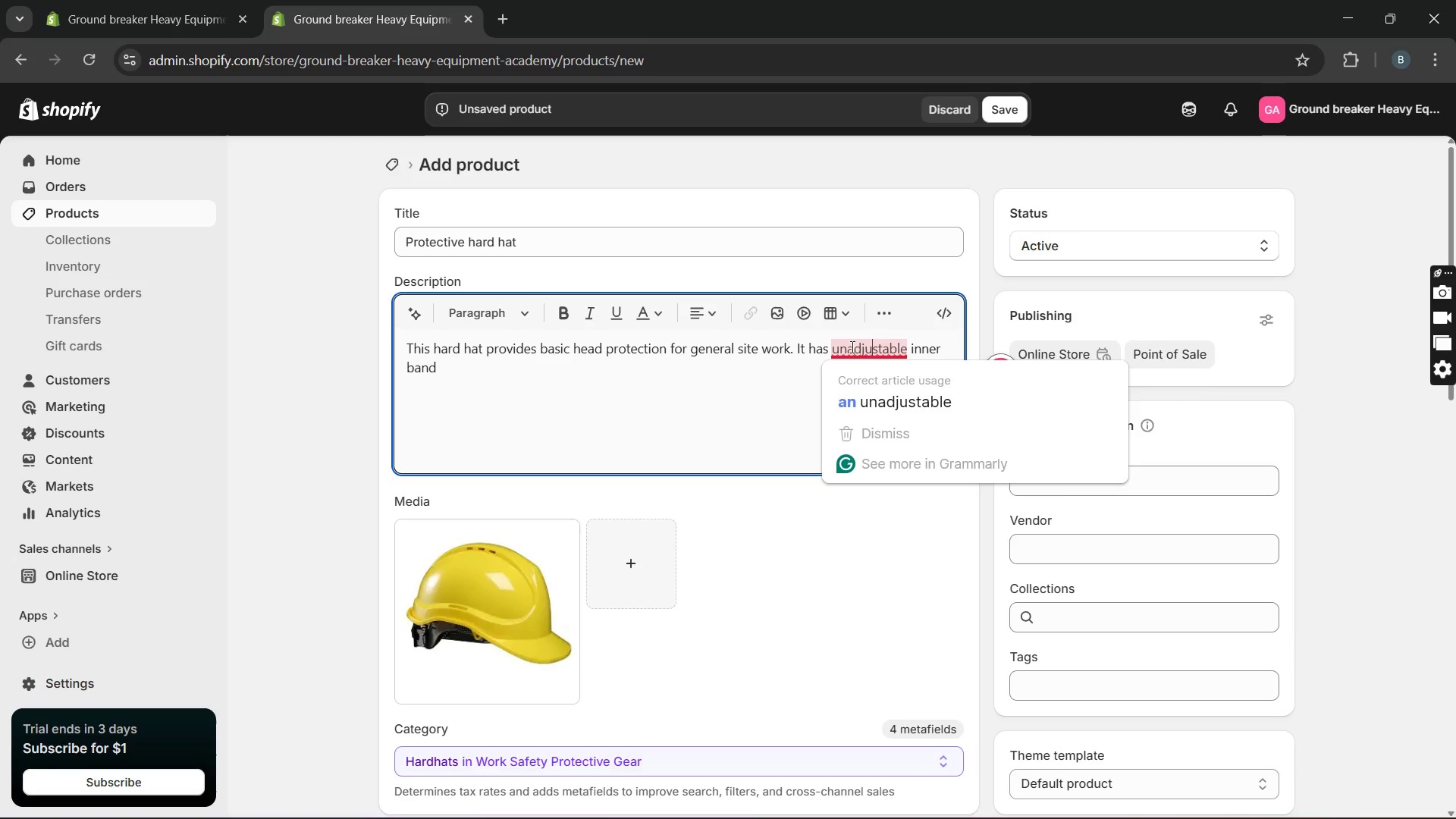 
left_click([861, 407])
 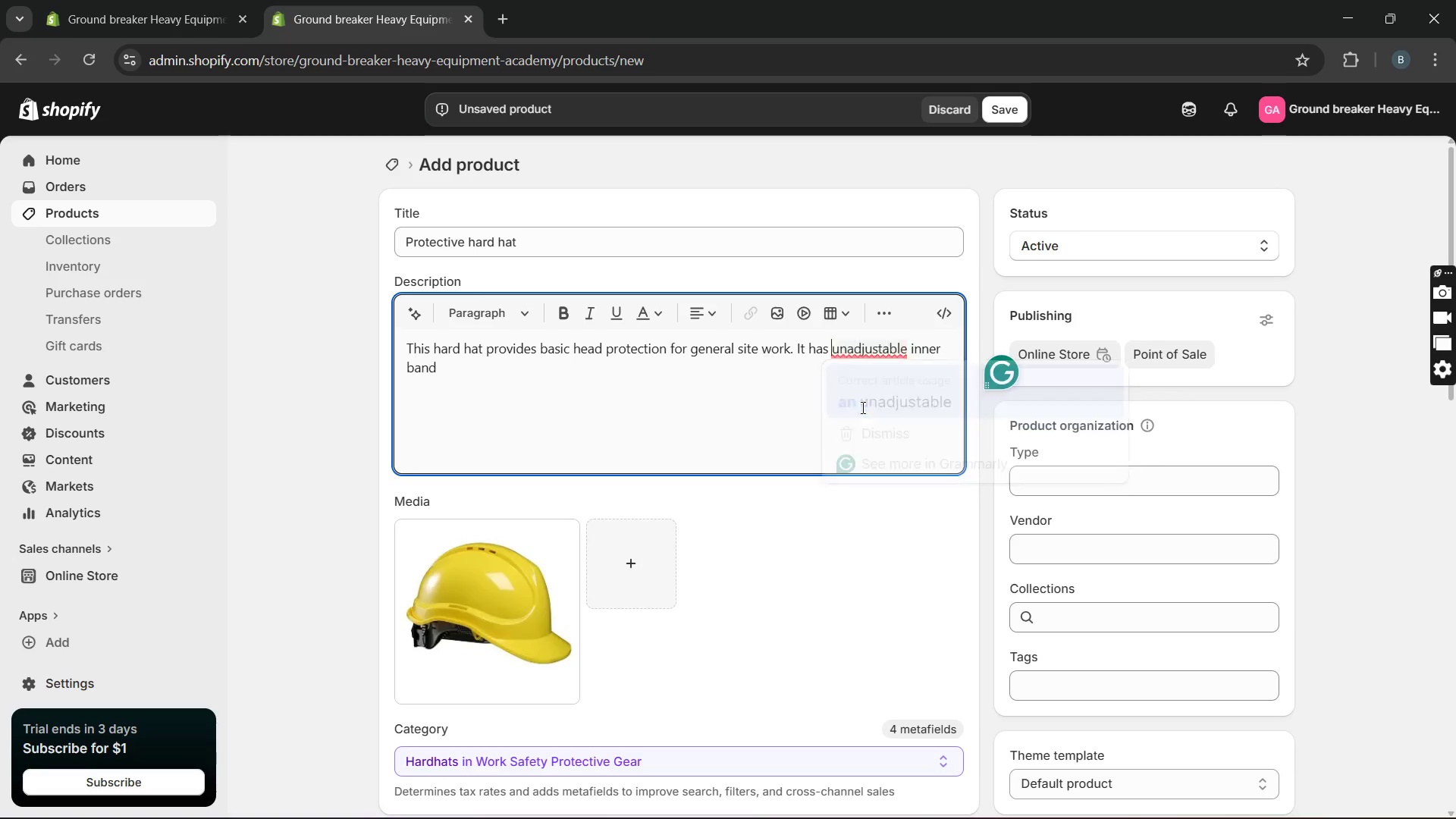 
key(Unknown)
 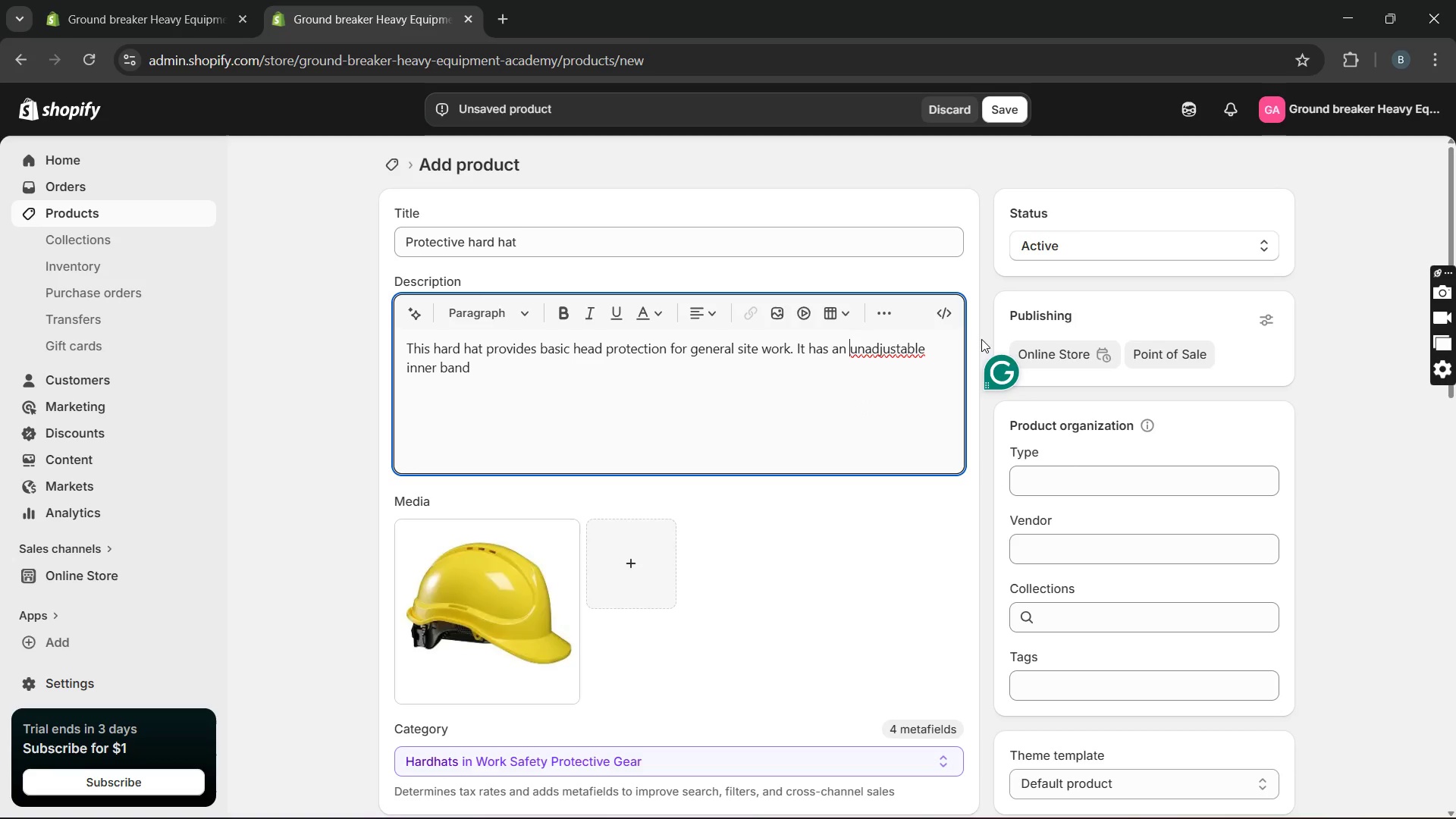 
left_click([892, 350])
 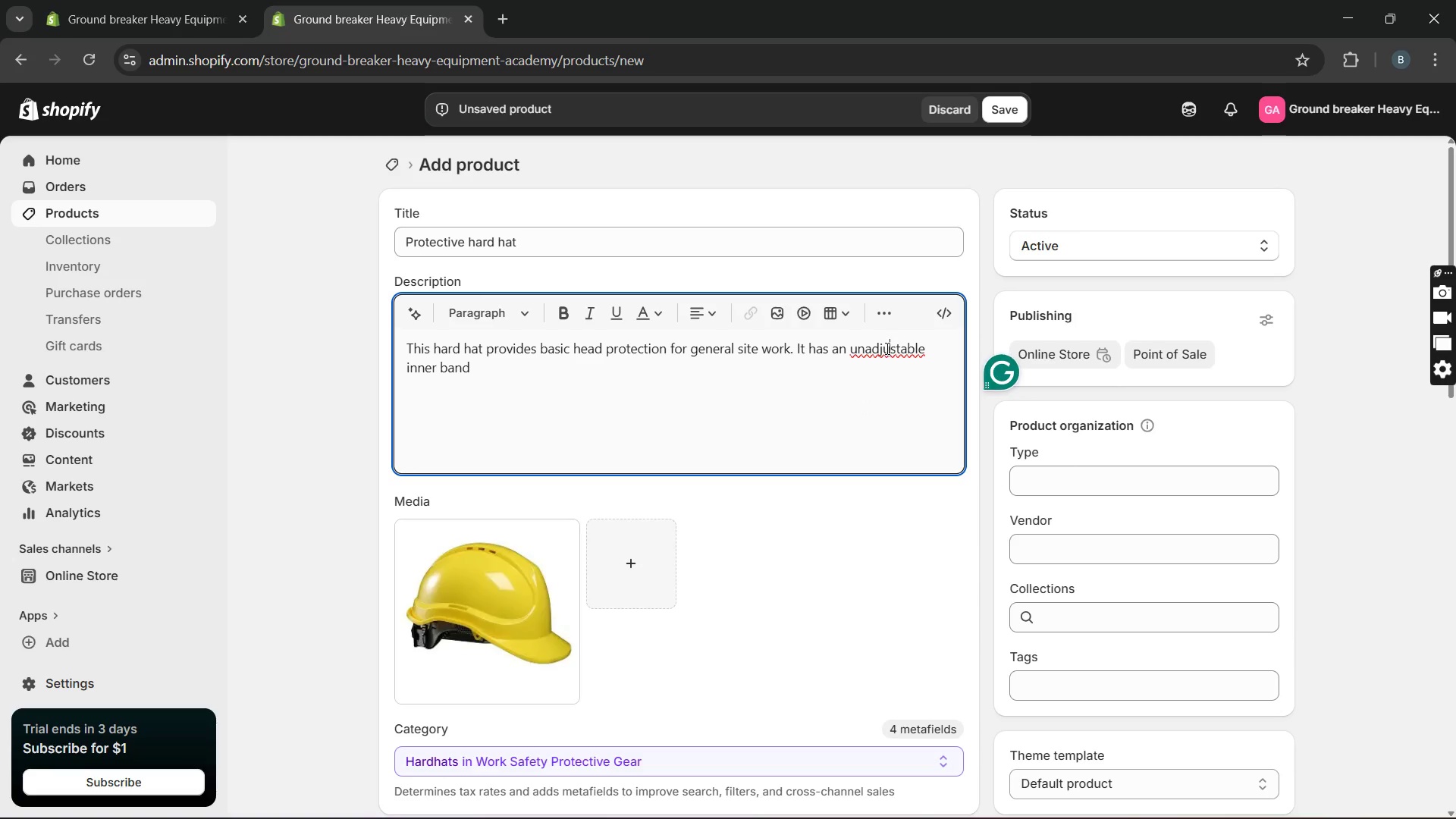 
left_click([886, 348])
 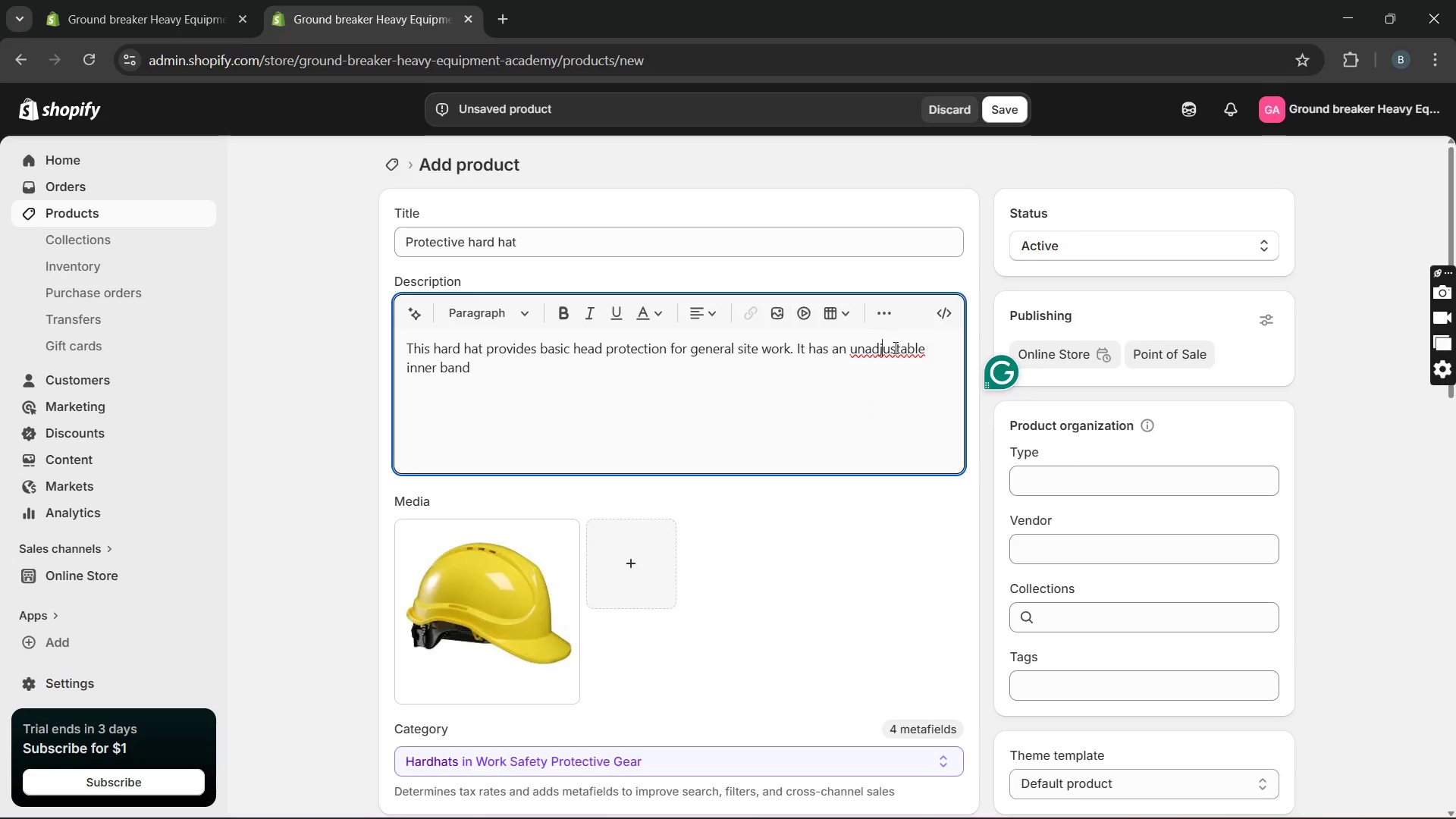 
left_click_drag(start_coordinate=[894, 347], to_coordinate=[885, 353])
 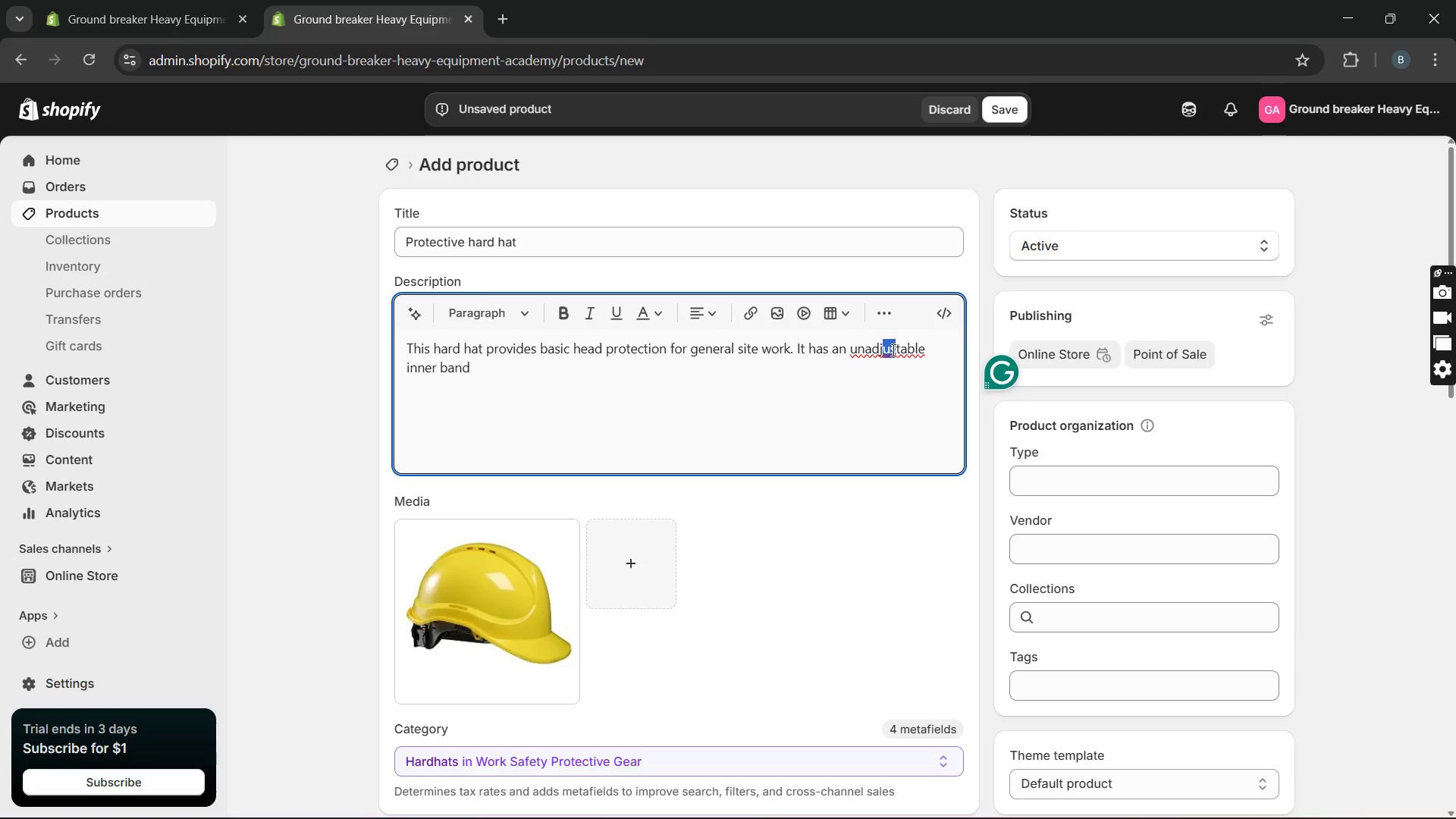 
left_click([892, 350])
 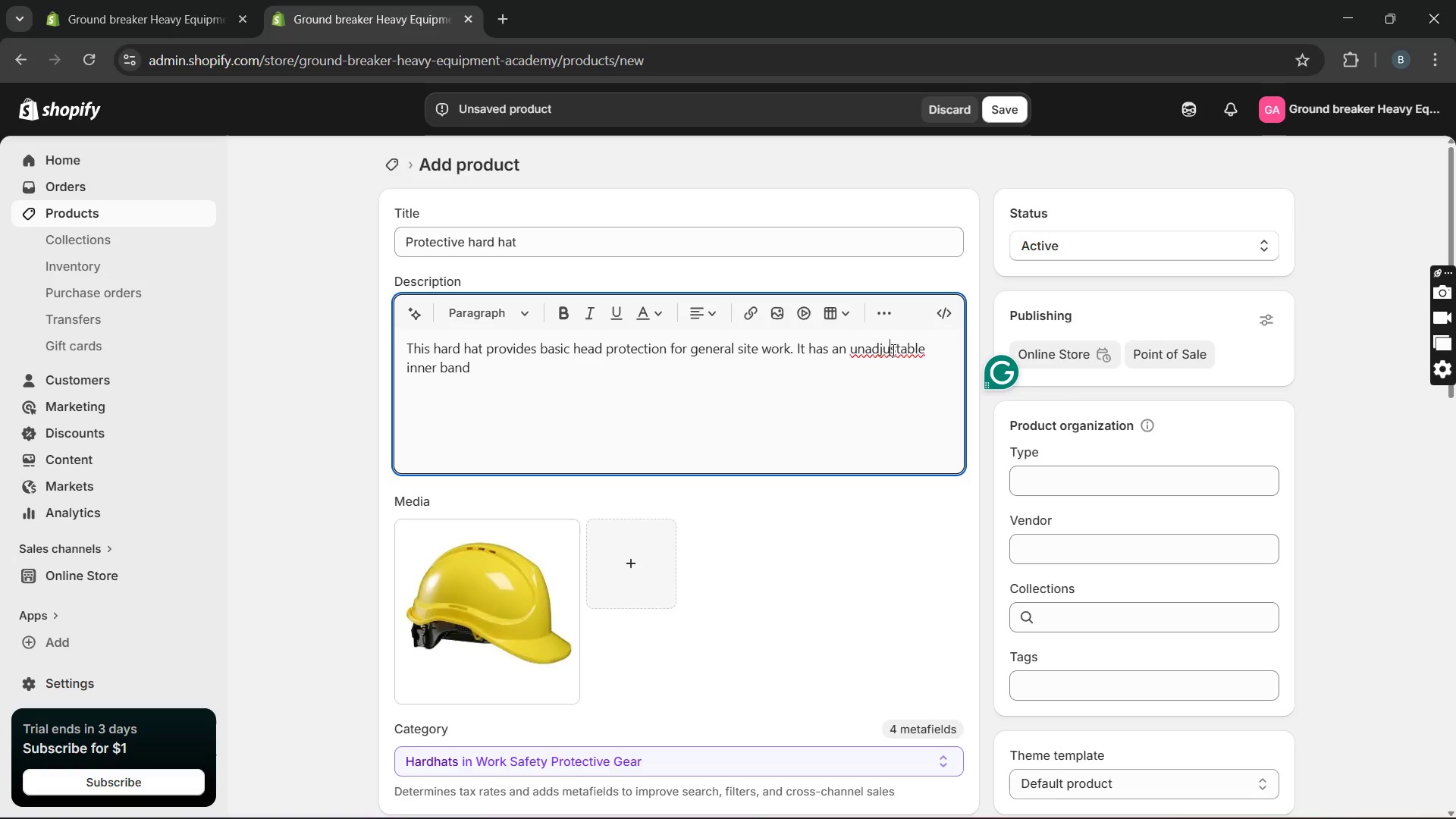 
left_click([892, 350])
 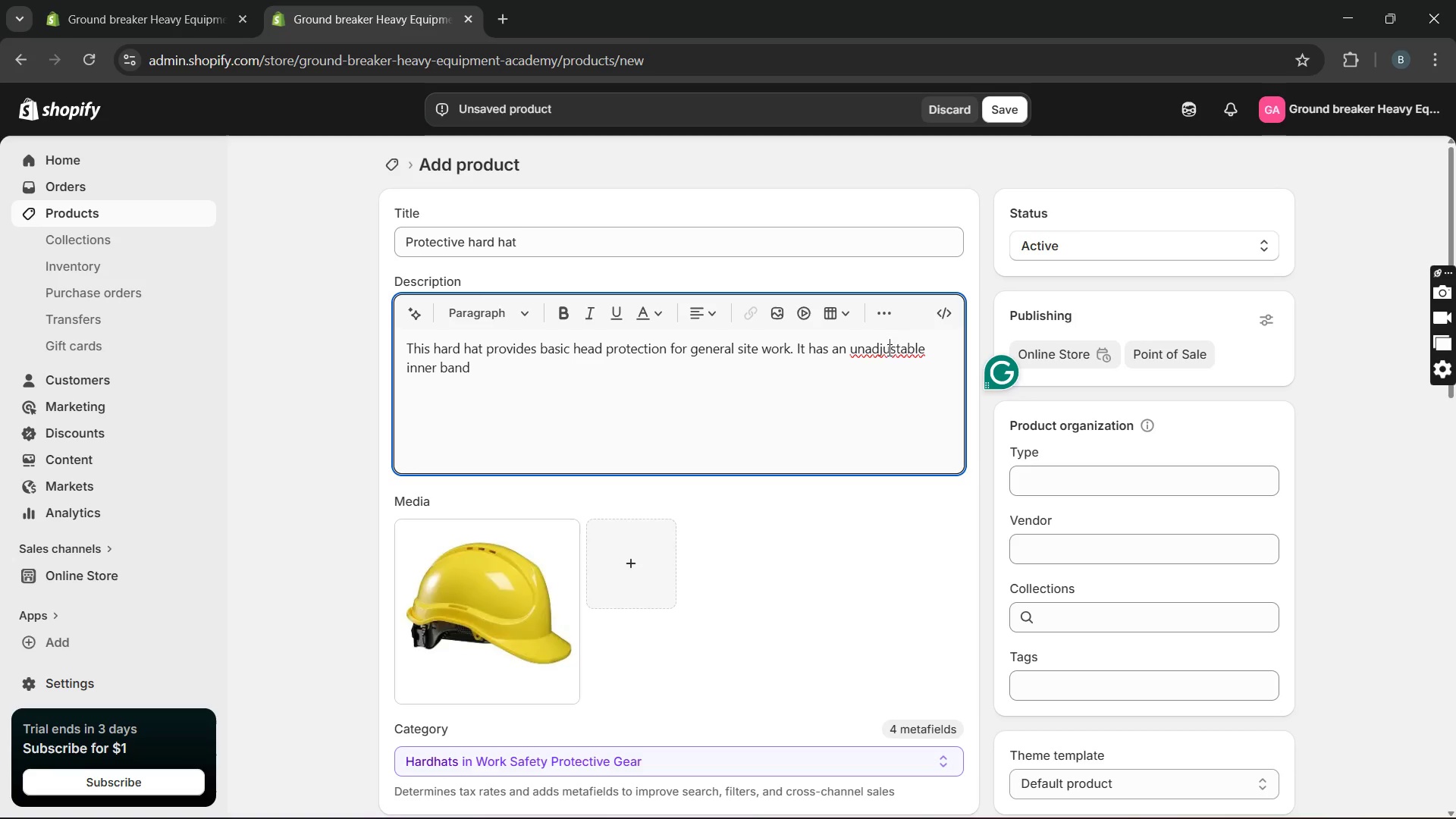 
wait(10.96)
 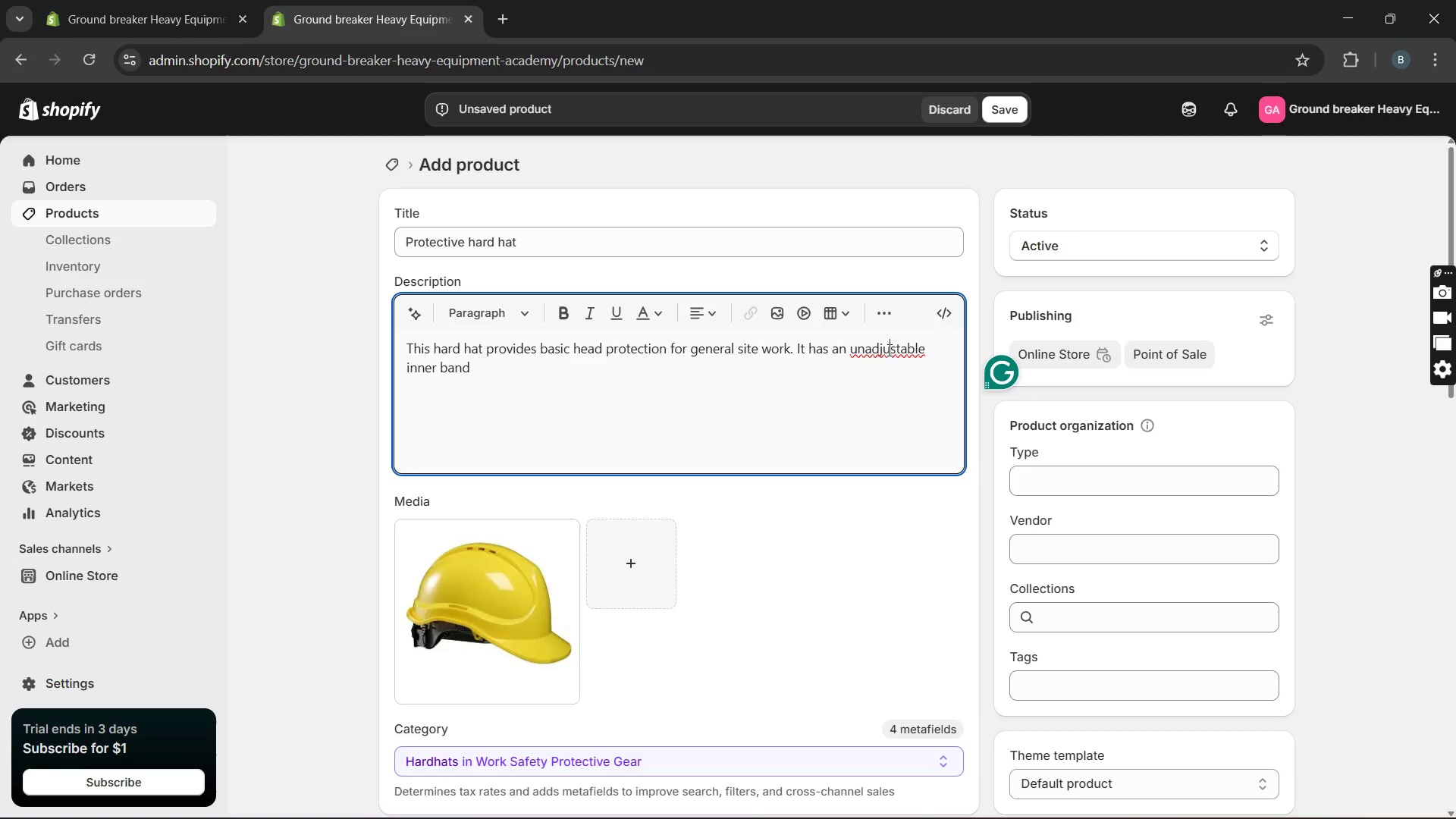 
mouse_move([880, 369])
 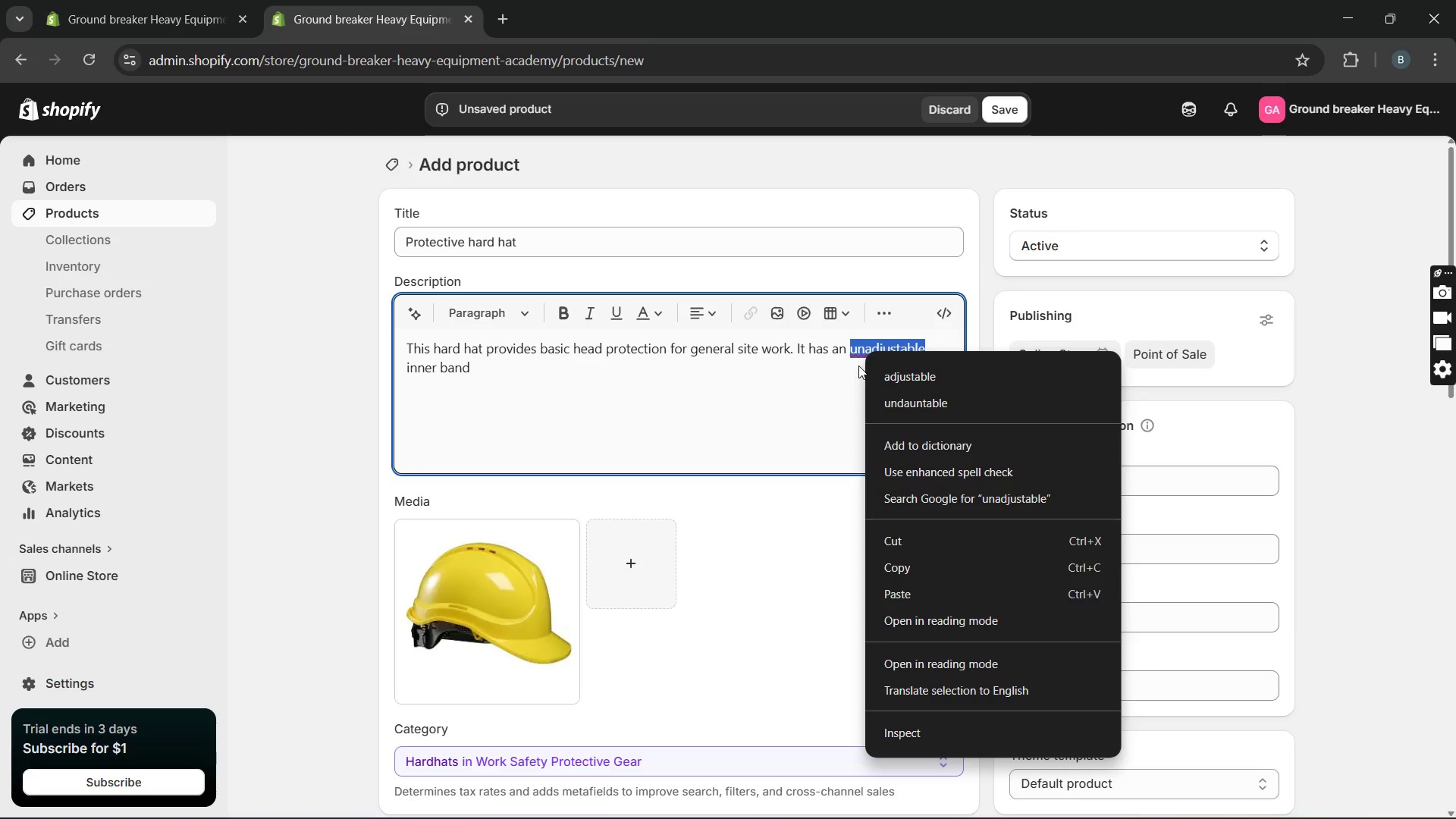 
left_click([858, 366])
 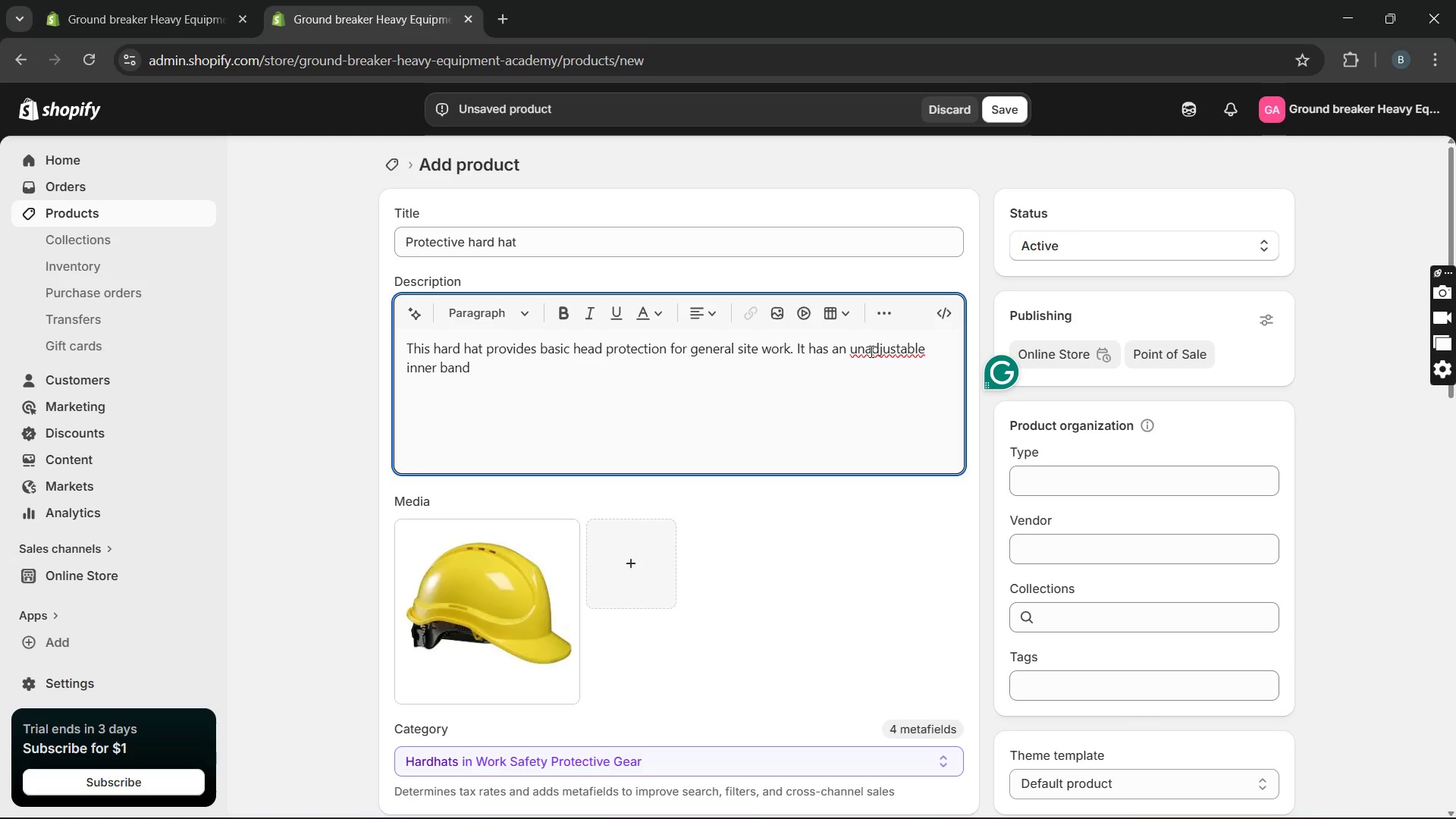 
left_click([870, 351])
 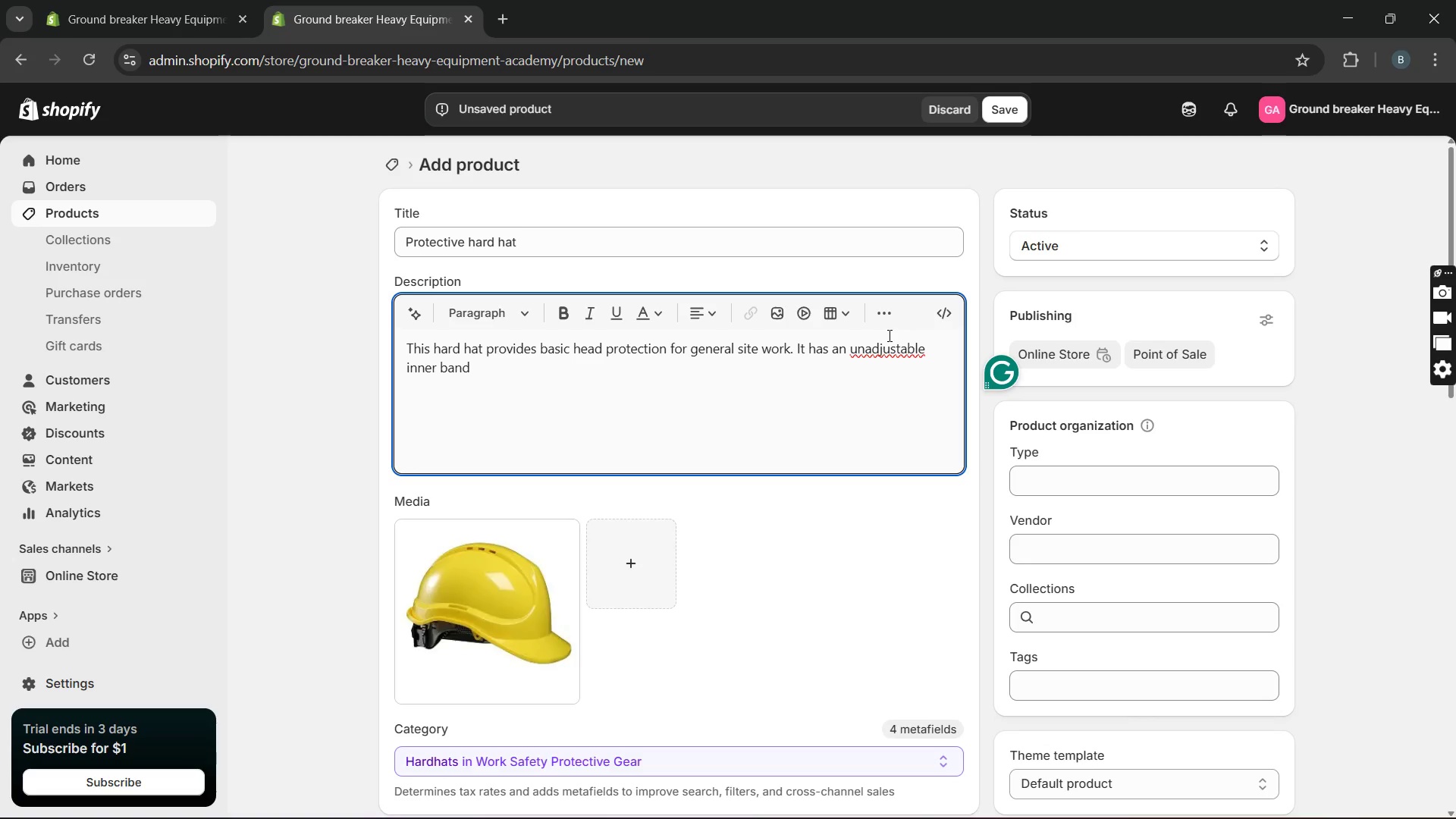 
key(ArrowLeft)
 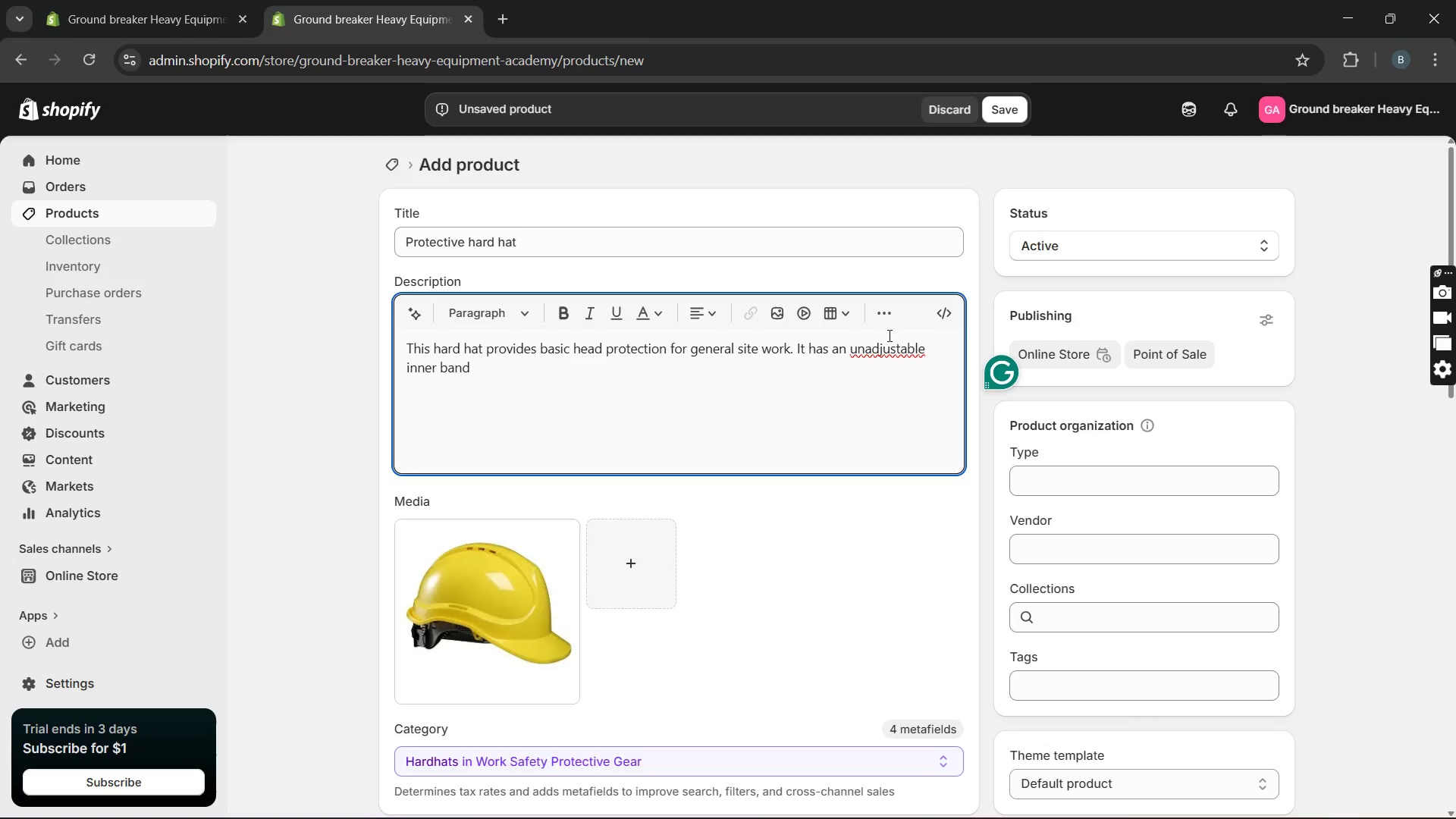 
key(Space)
 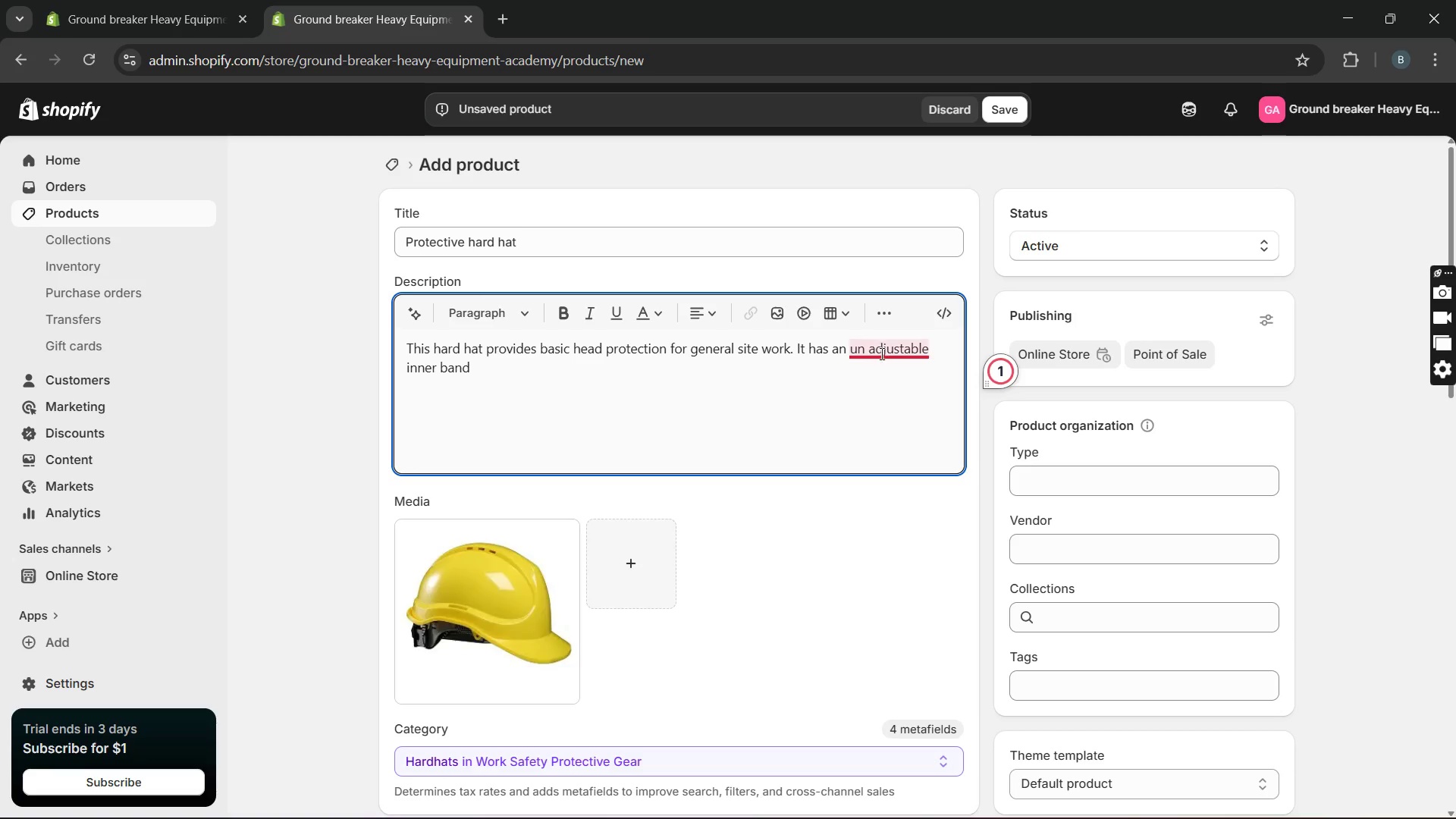 
wait(5.12)
 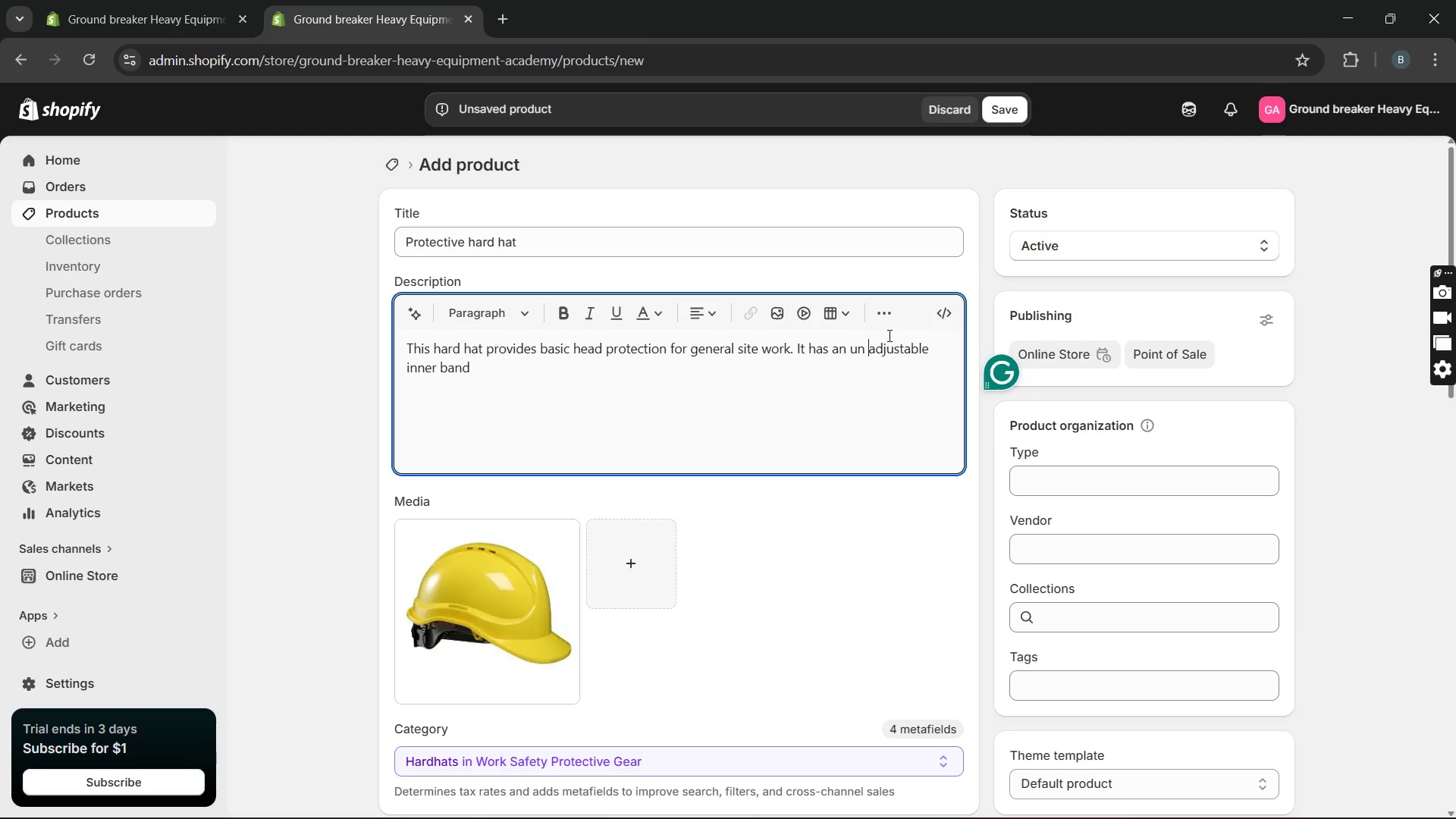 
left_click([873, 391])
 